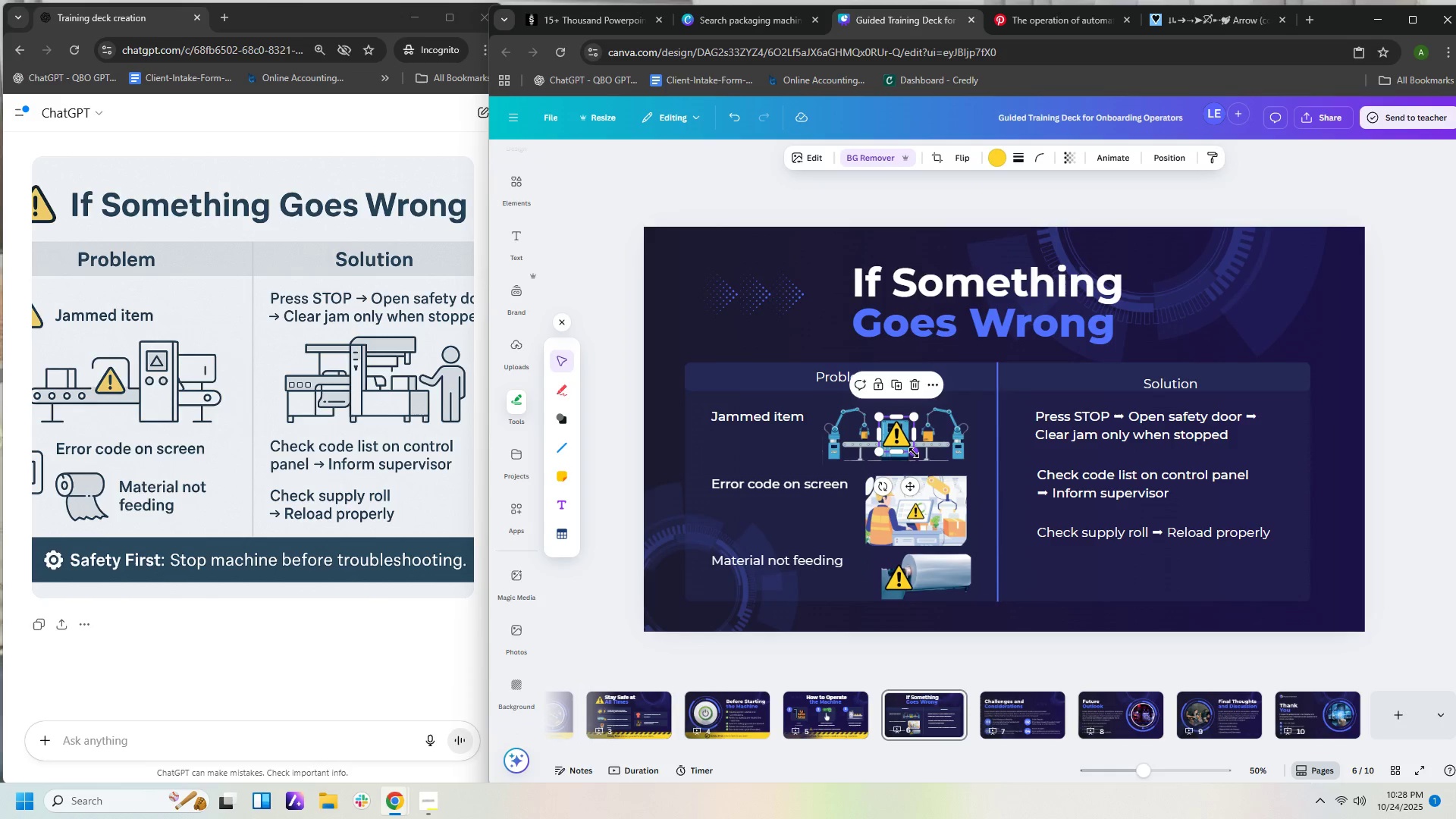 
left_click_drag(start_coordinate=[913, 450], to_coordinate=[908, 440])
 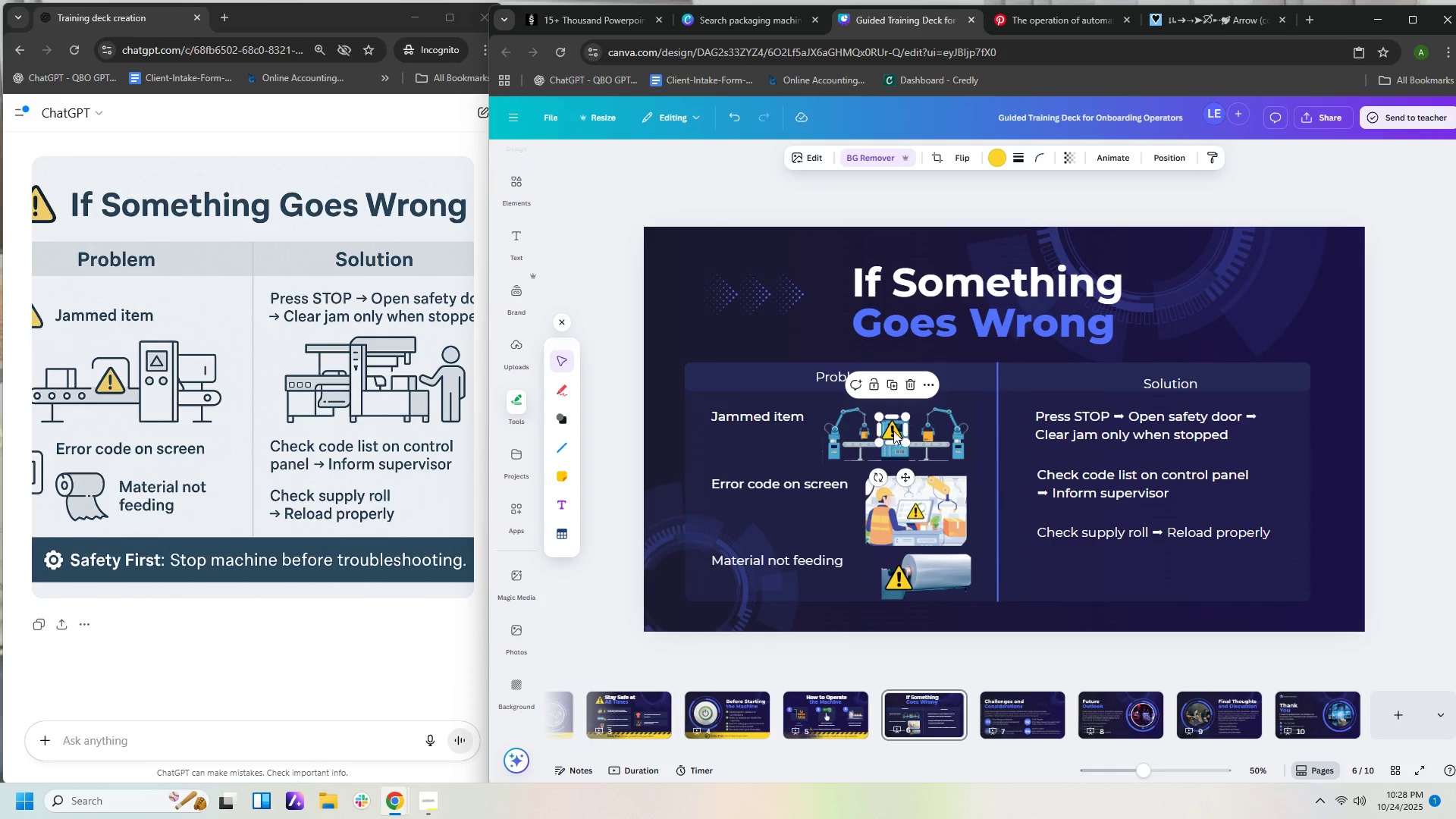 
left_click_drag(start_coordinate=[893, 431], to_coordinate=[899, 434])
 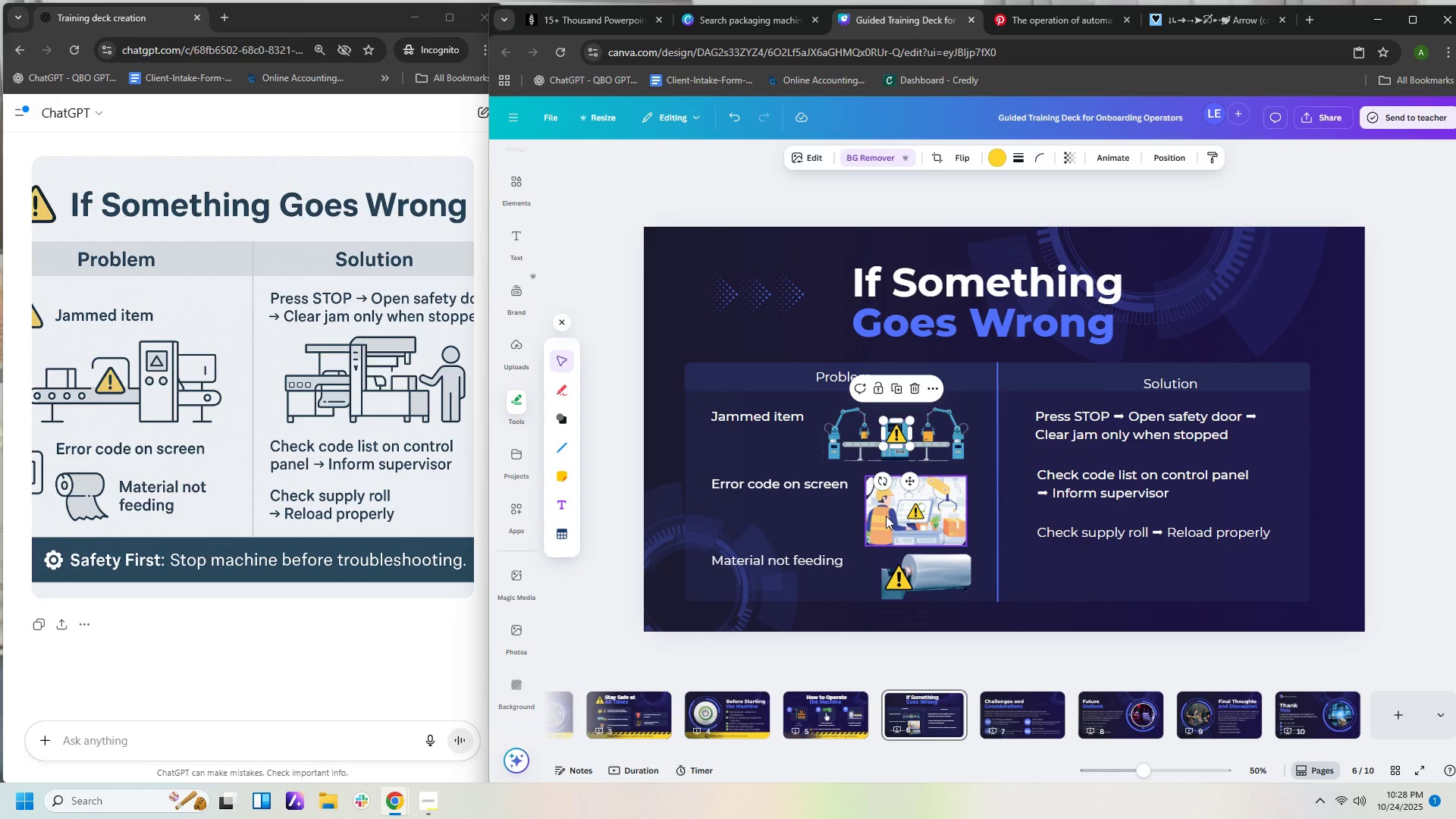 
left_click([886, 516])
 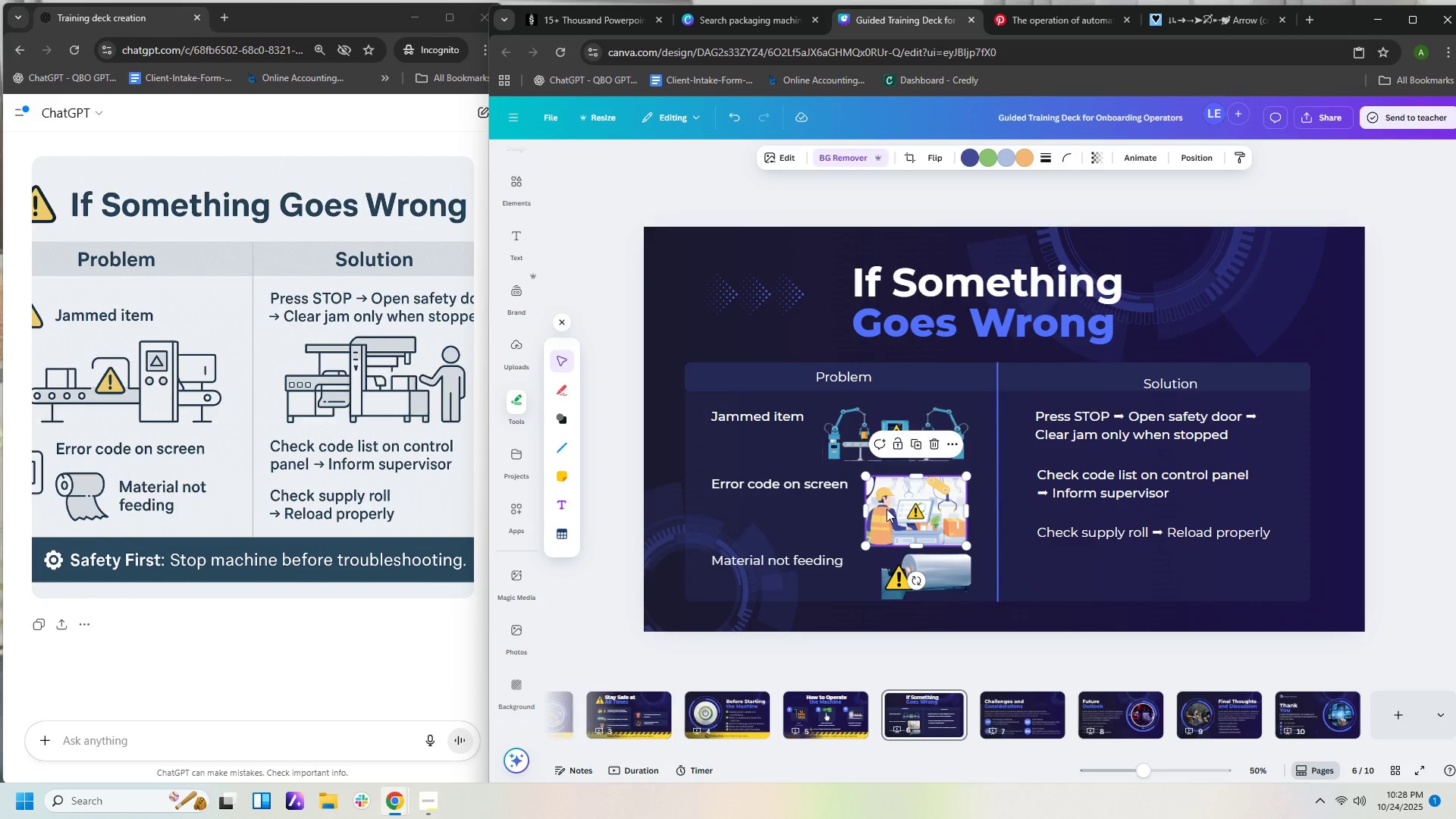 
left_click_drag(start_coordinate=[886, 509], to_coordinate=[886, 503])
 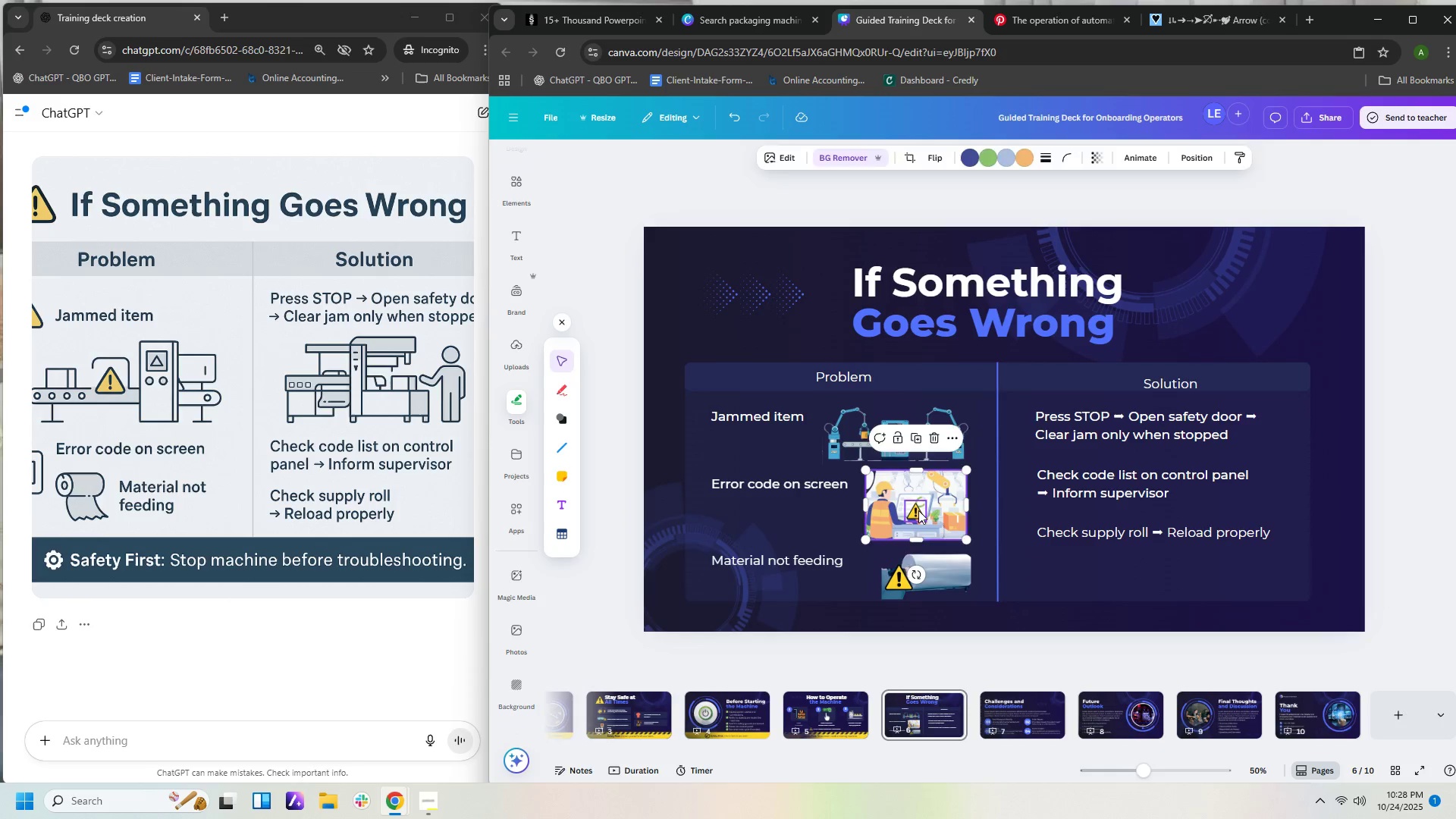 
left_click_drag(start_coordinate=[918, 510], to_coordinate=[916, 504])
 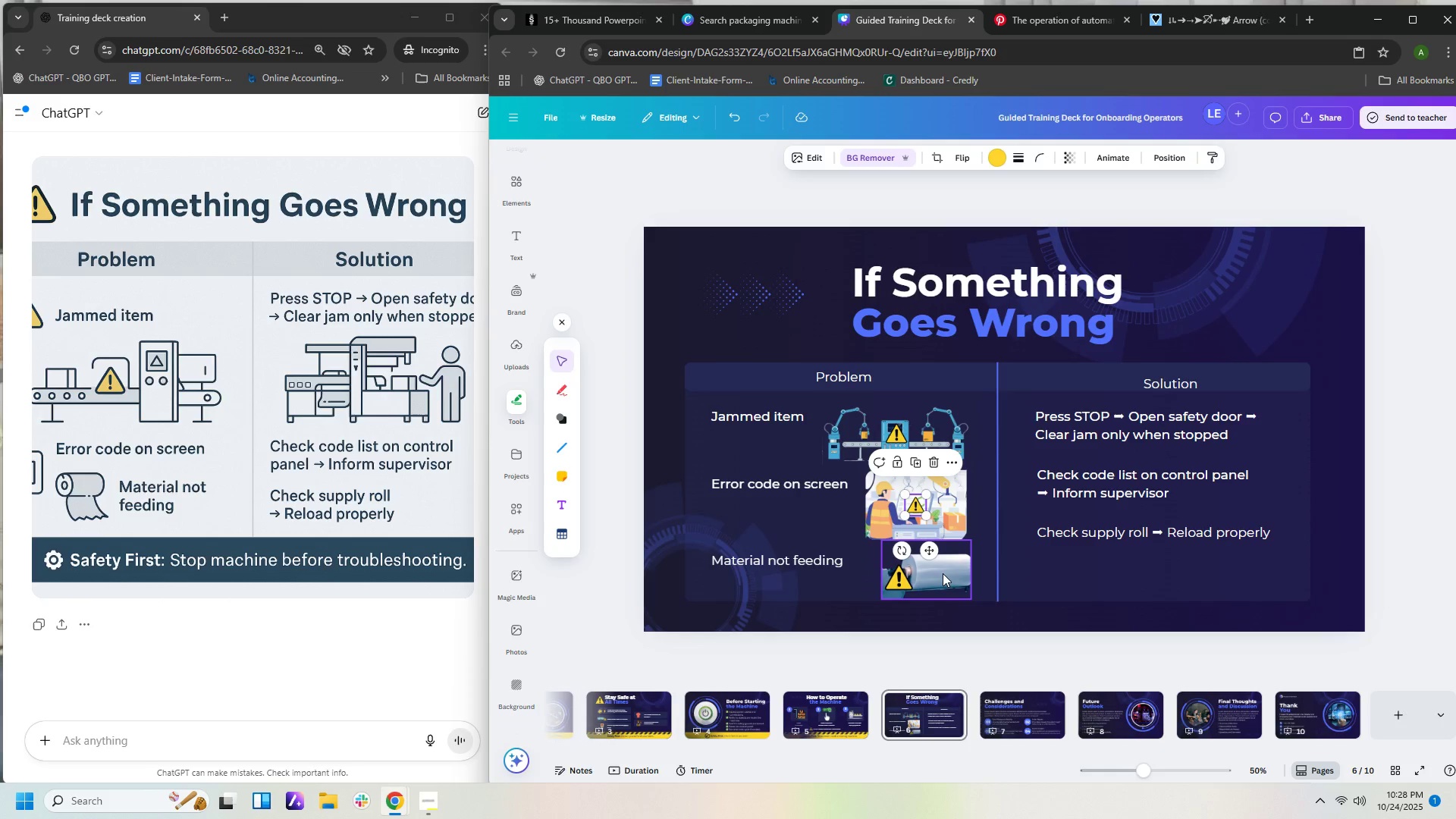 
left_click_drag(start_coordinate=[942, 574], to_coordinate=[931, 578])
 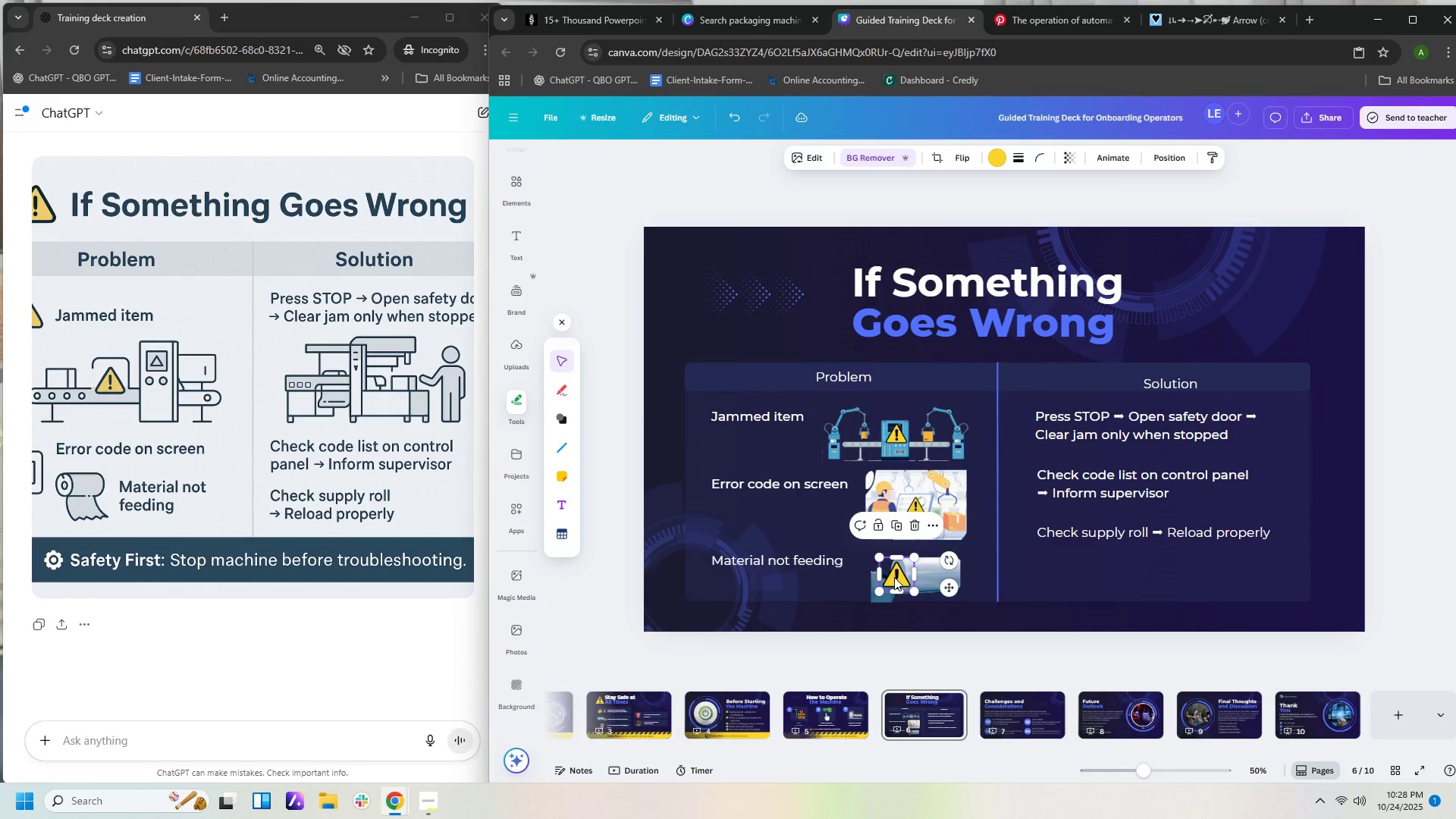 
left_click([833, 575])
 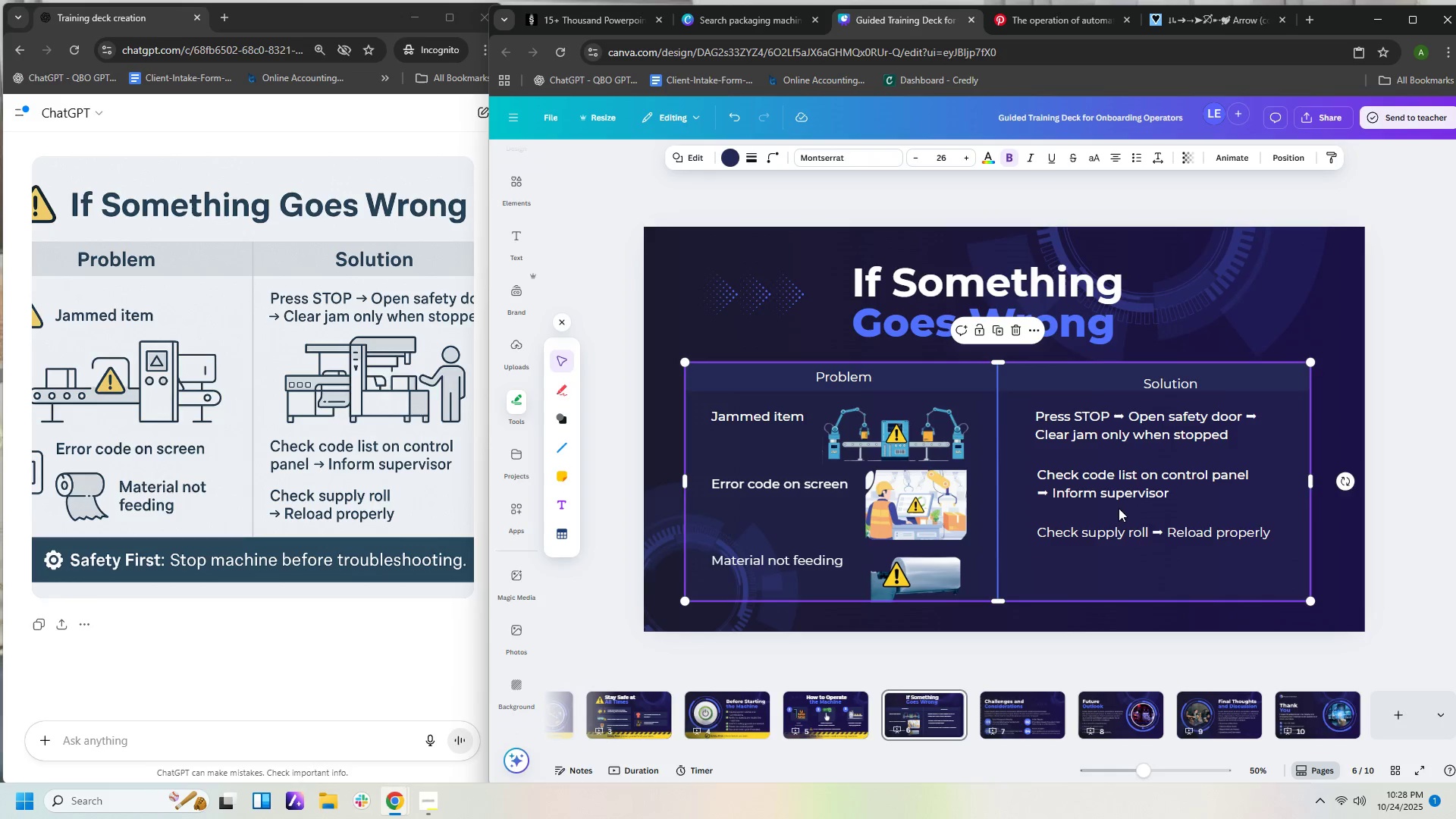 
left_click_drag(start_coordinate=[1145, 530], to_coordinate=[1144, 554])
 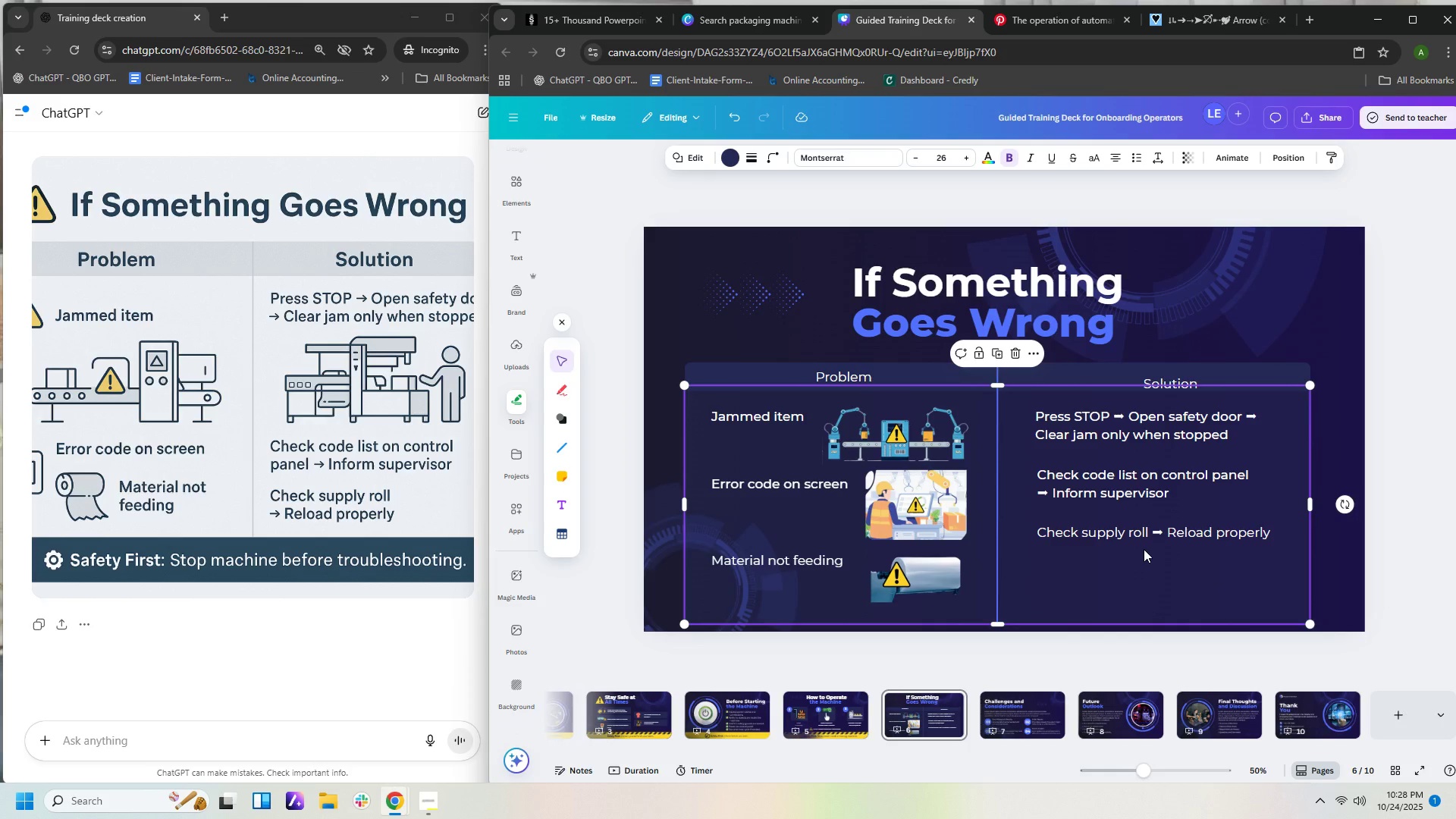 
key(Control+Z)
 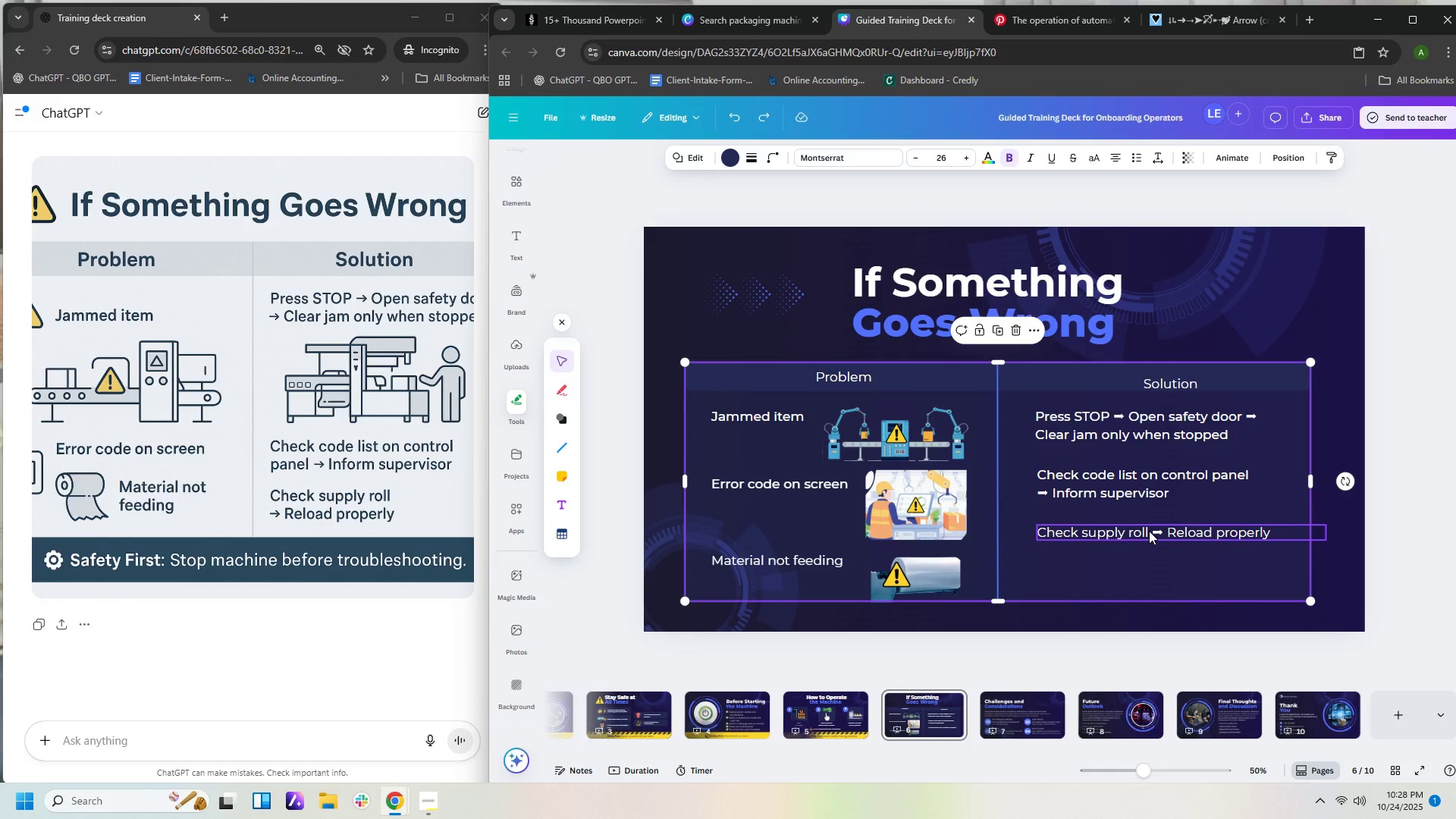 
left_click([1149, 531])
 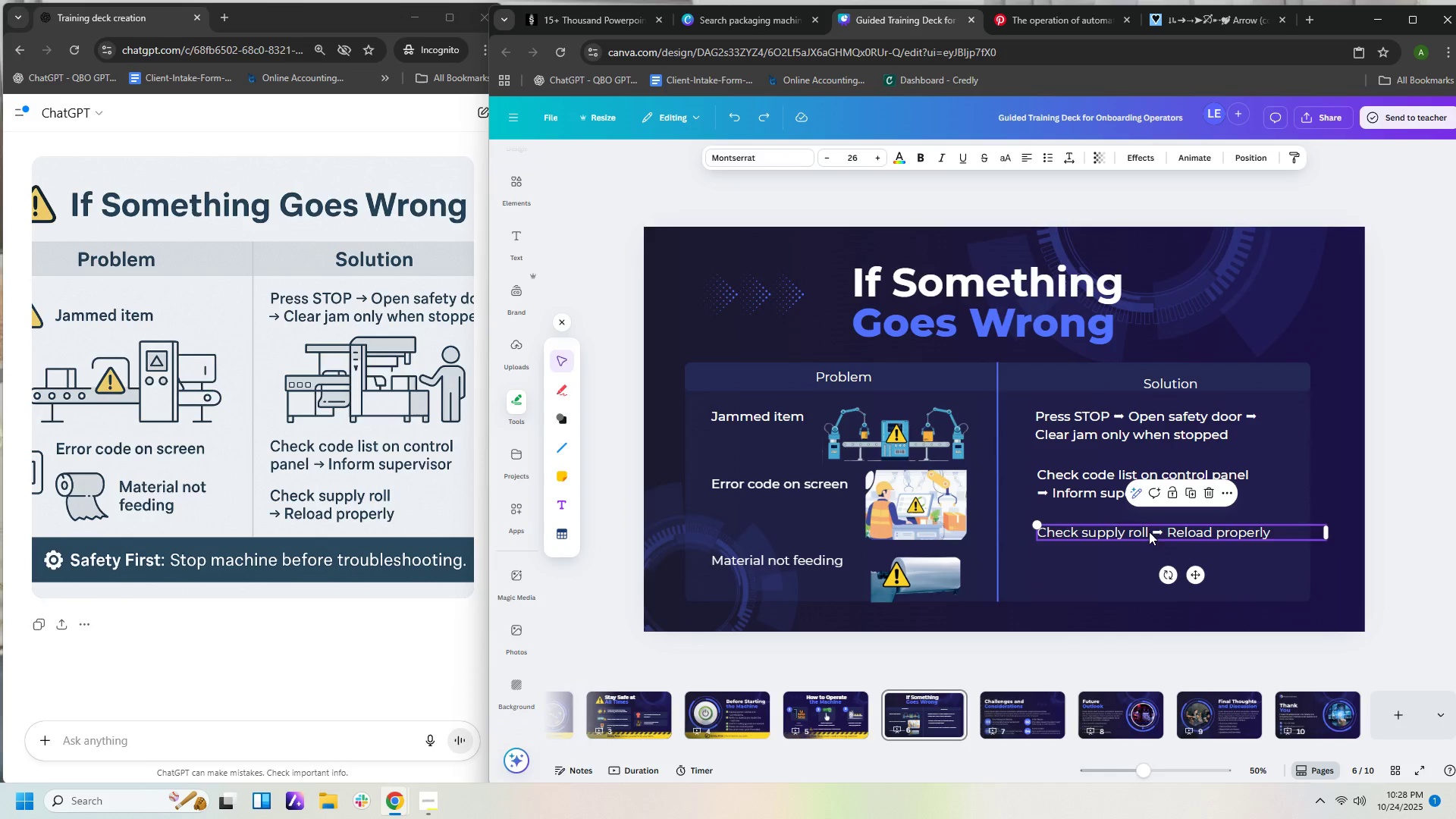 
left_click_drag(start_coordinate=[1149, 531], to_coordinate=[1144, 560])
 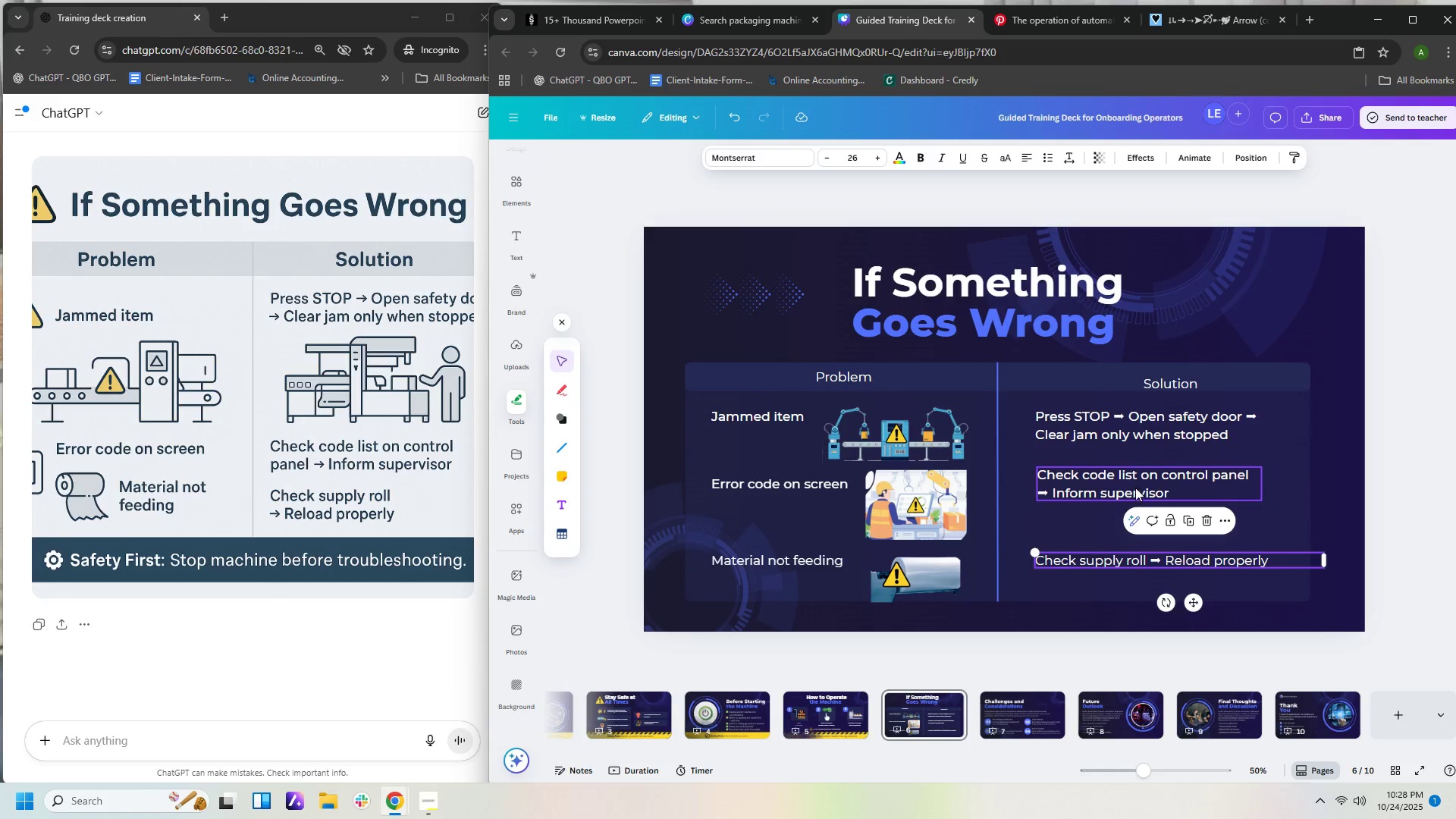 
left_click_drag(start_coordinate=[1135, 488], to_coordinate=[1134, 495])
 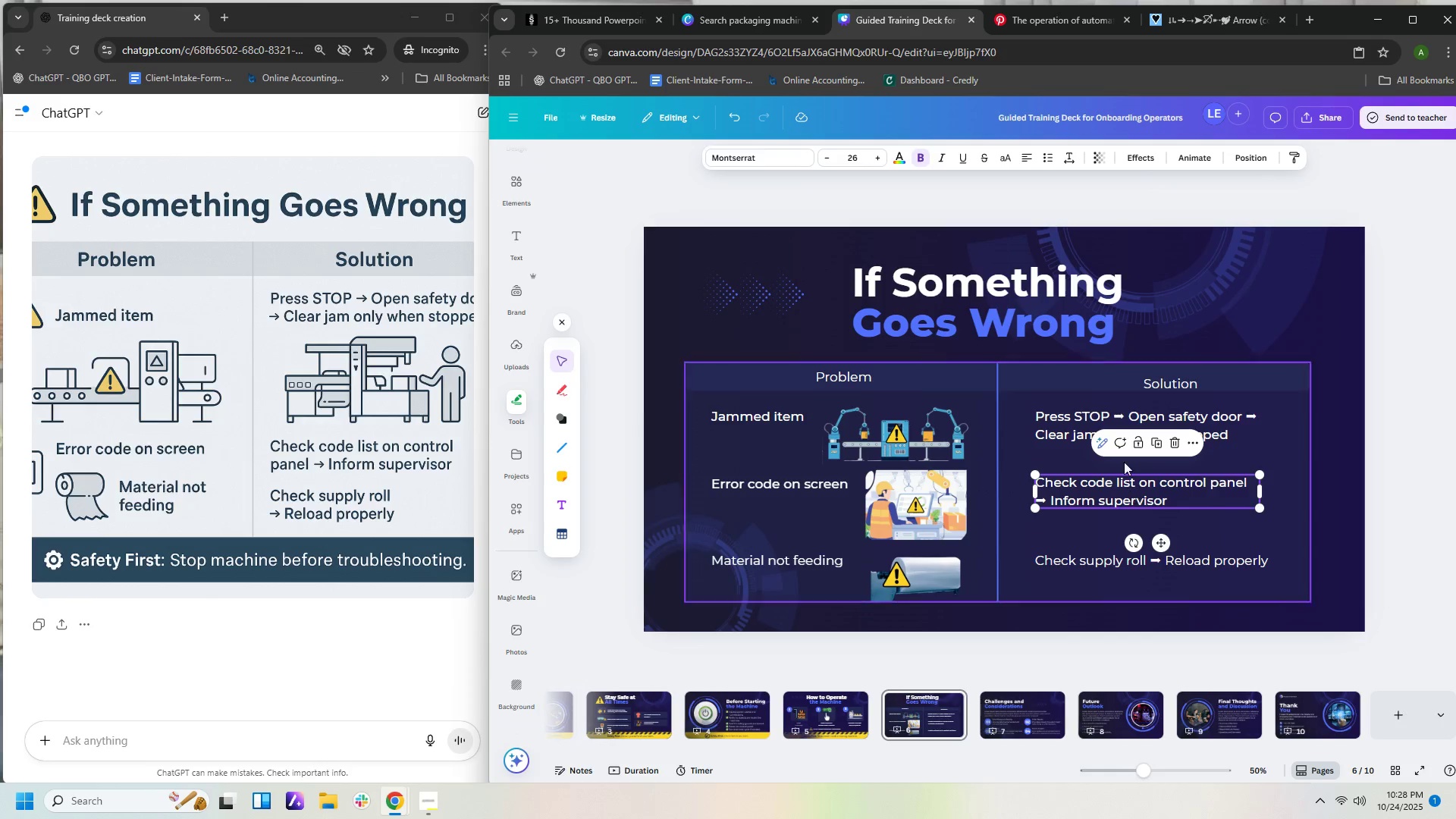 
mouse_move([1085, 413])
 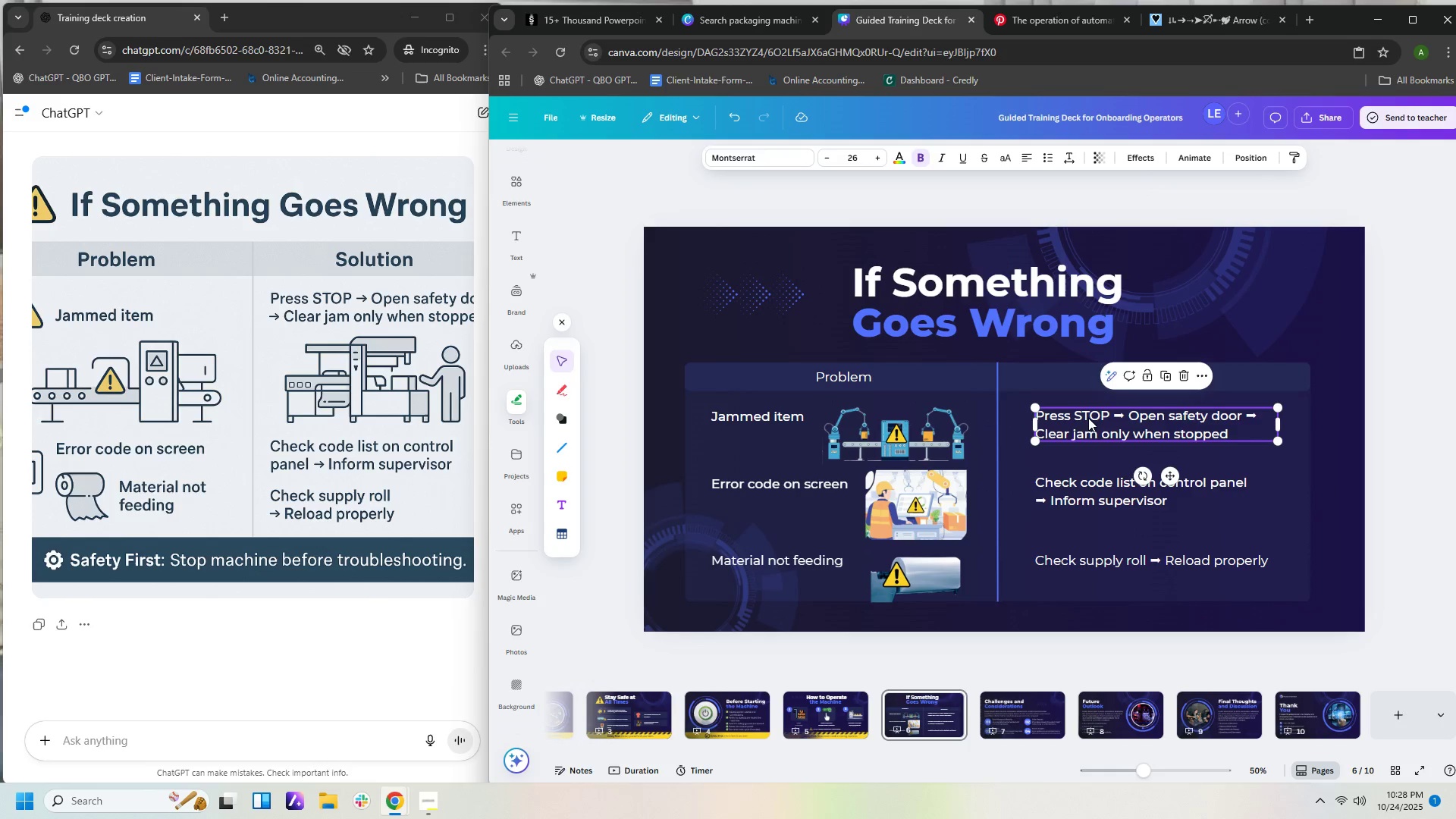 
left_click([1324, 527])
 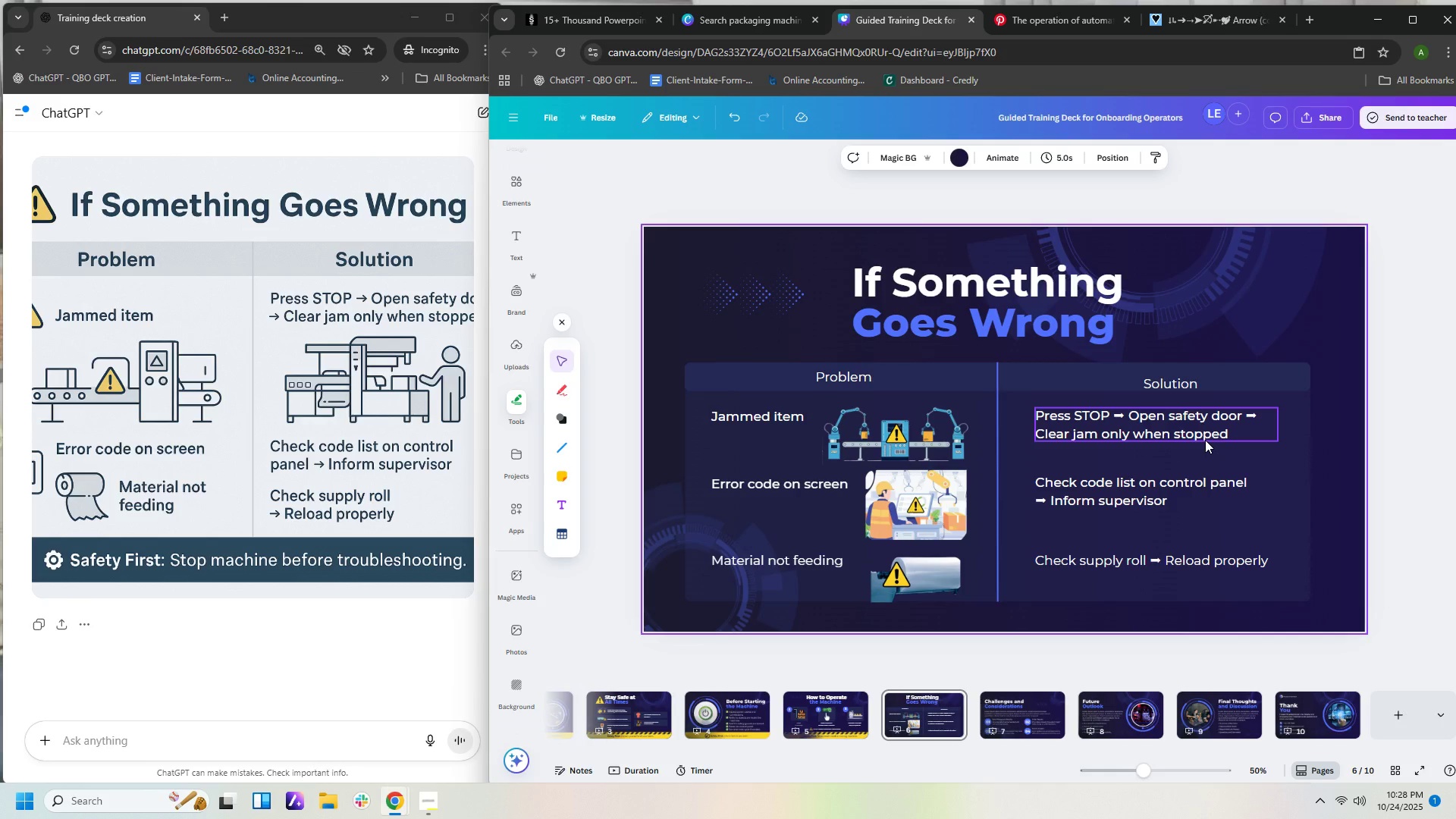 
wait(7.56)
 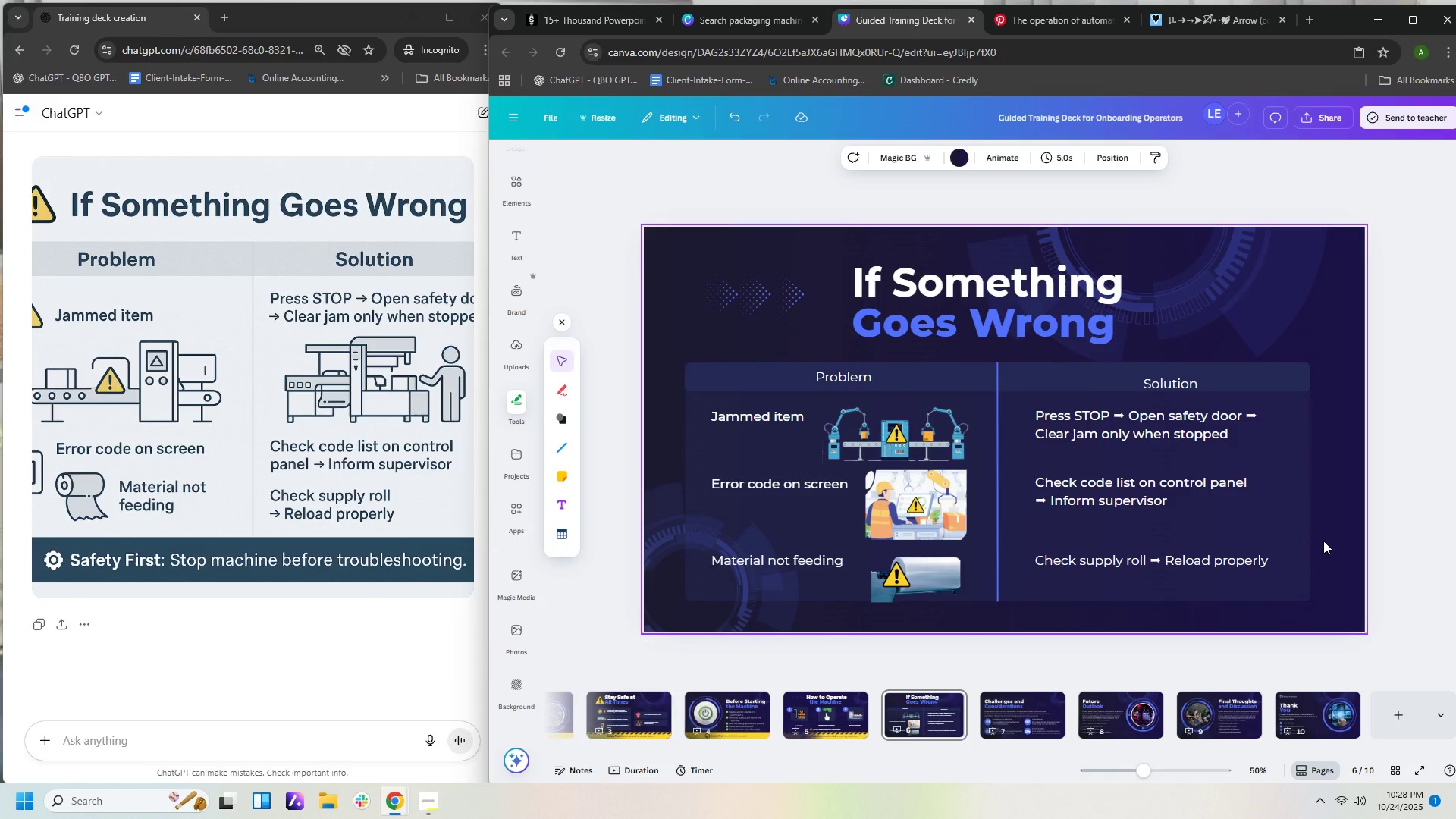 
left_click([1184, 381])
 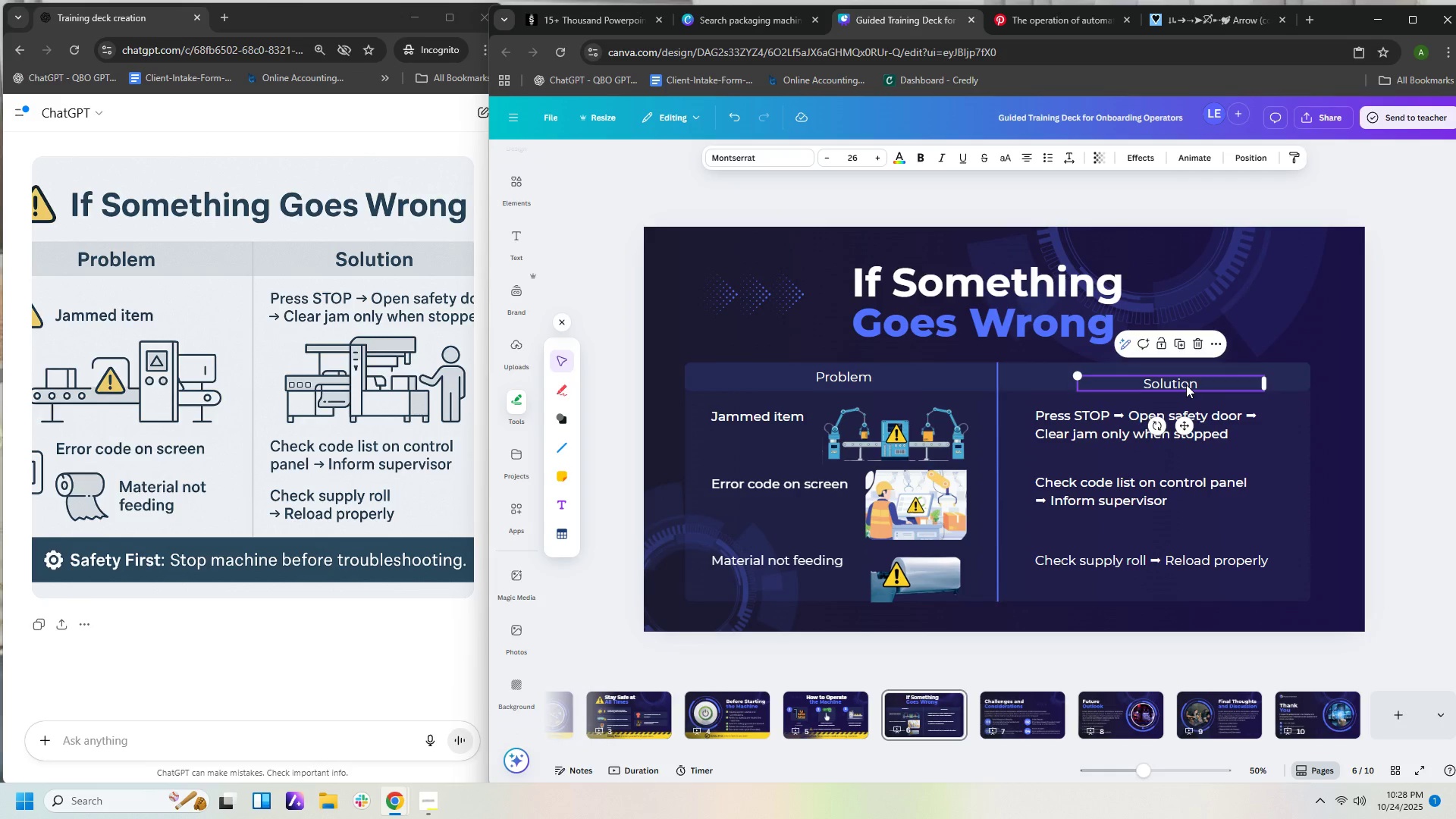 
key(ArrowUp)
 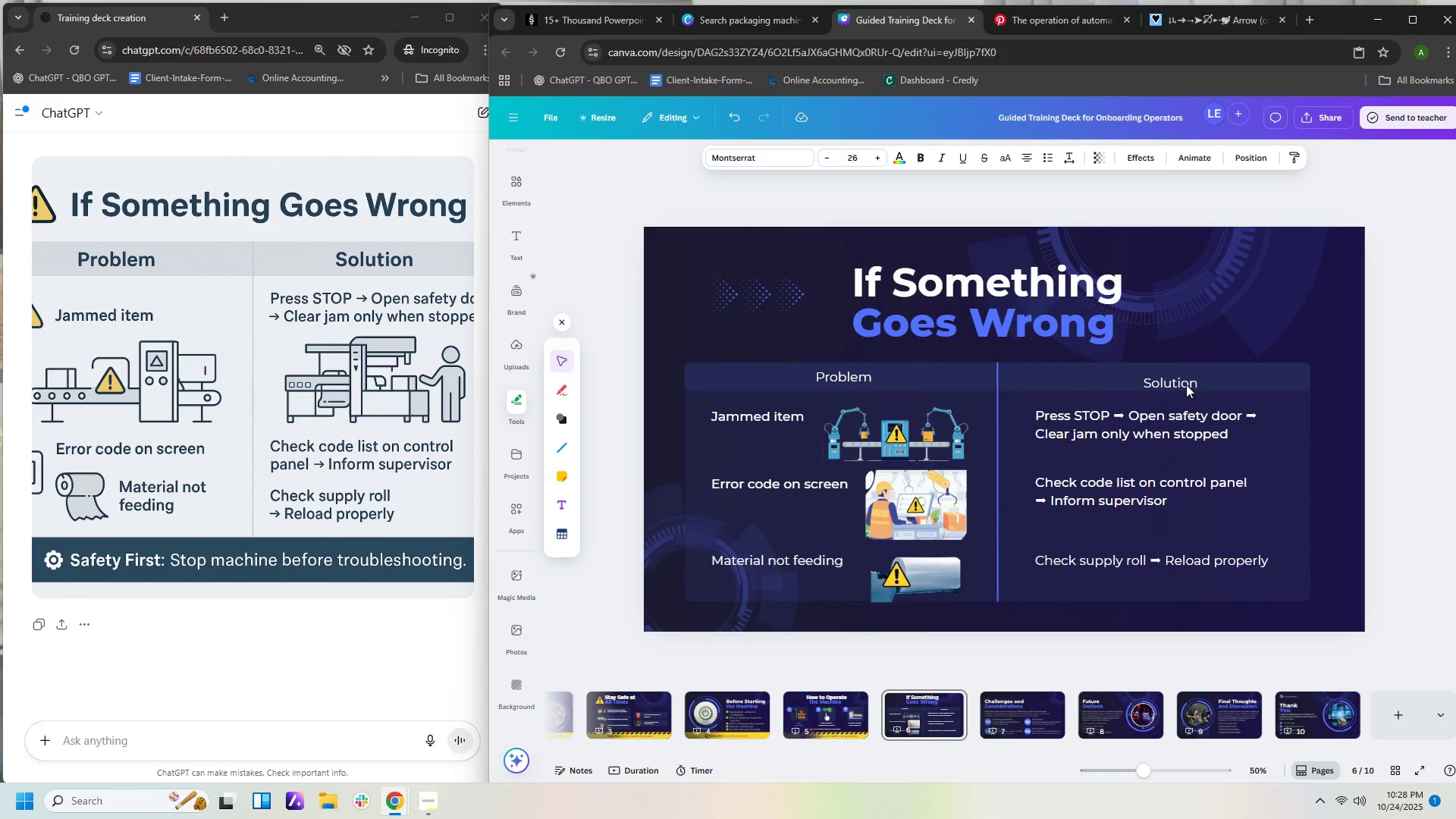 
key(ArrowUp)
 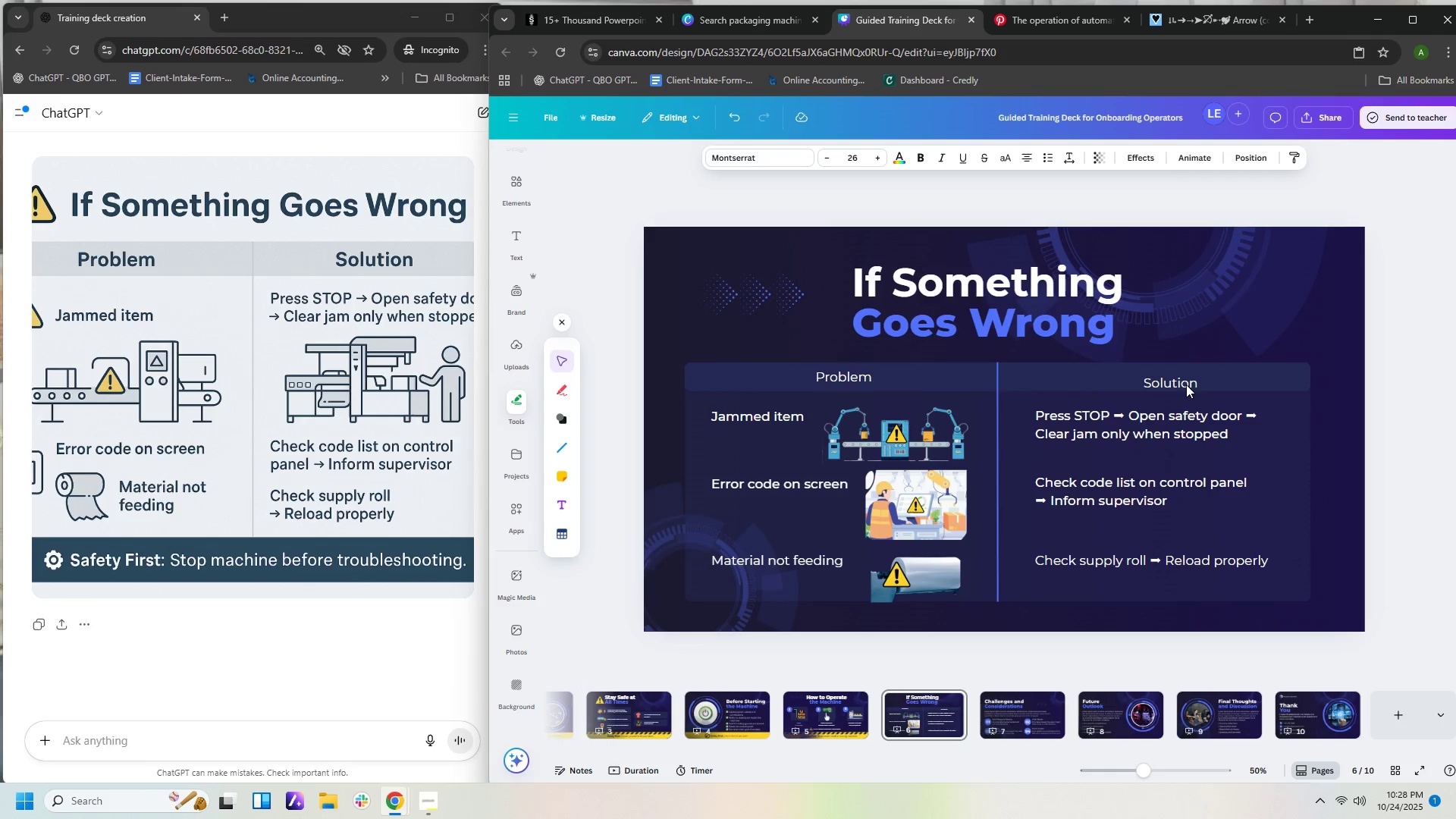 
key(ArrowUp)
 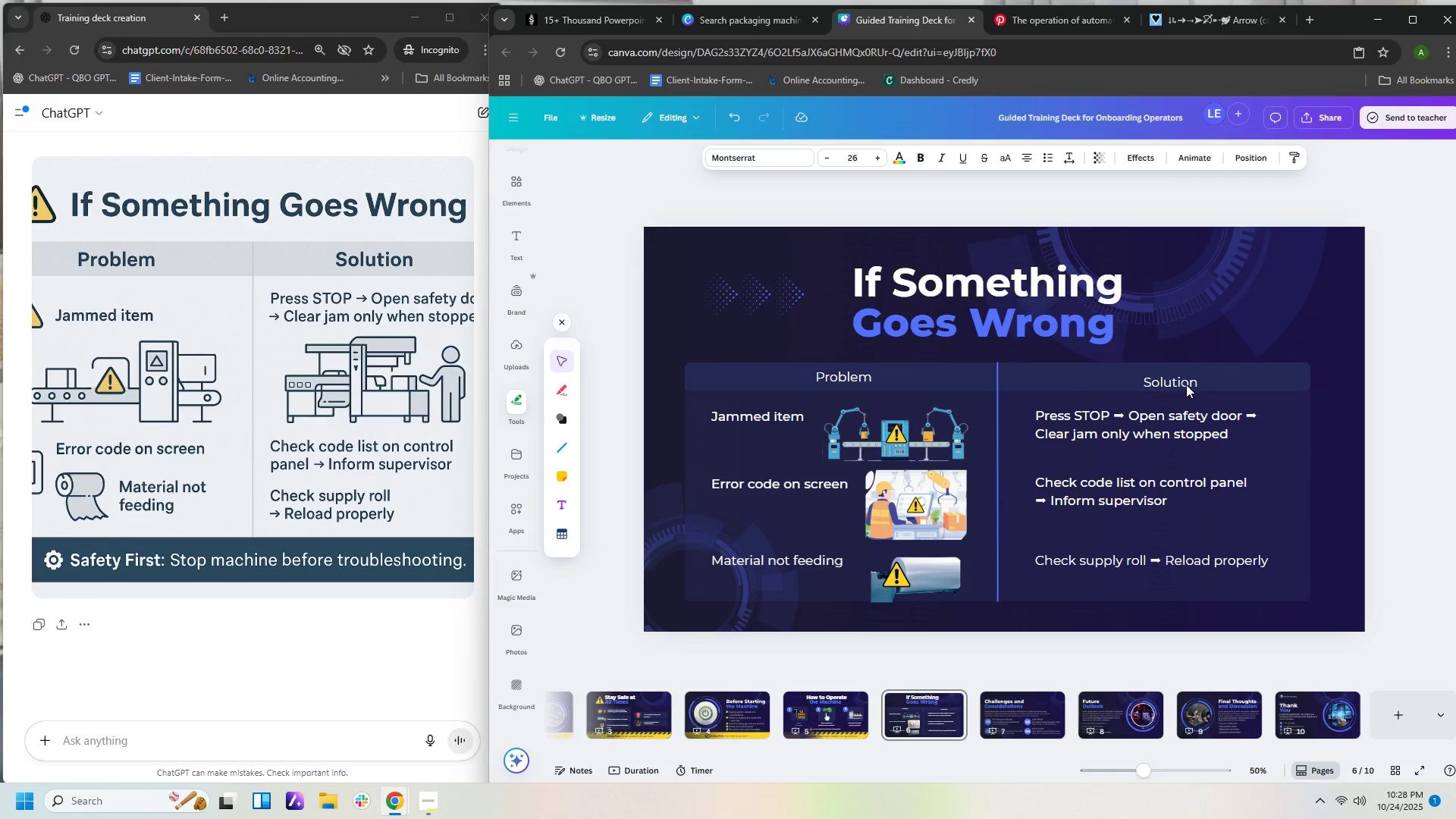 
key(ArrowUp)
 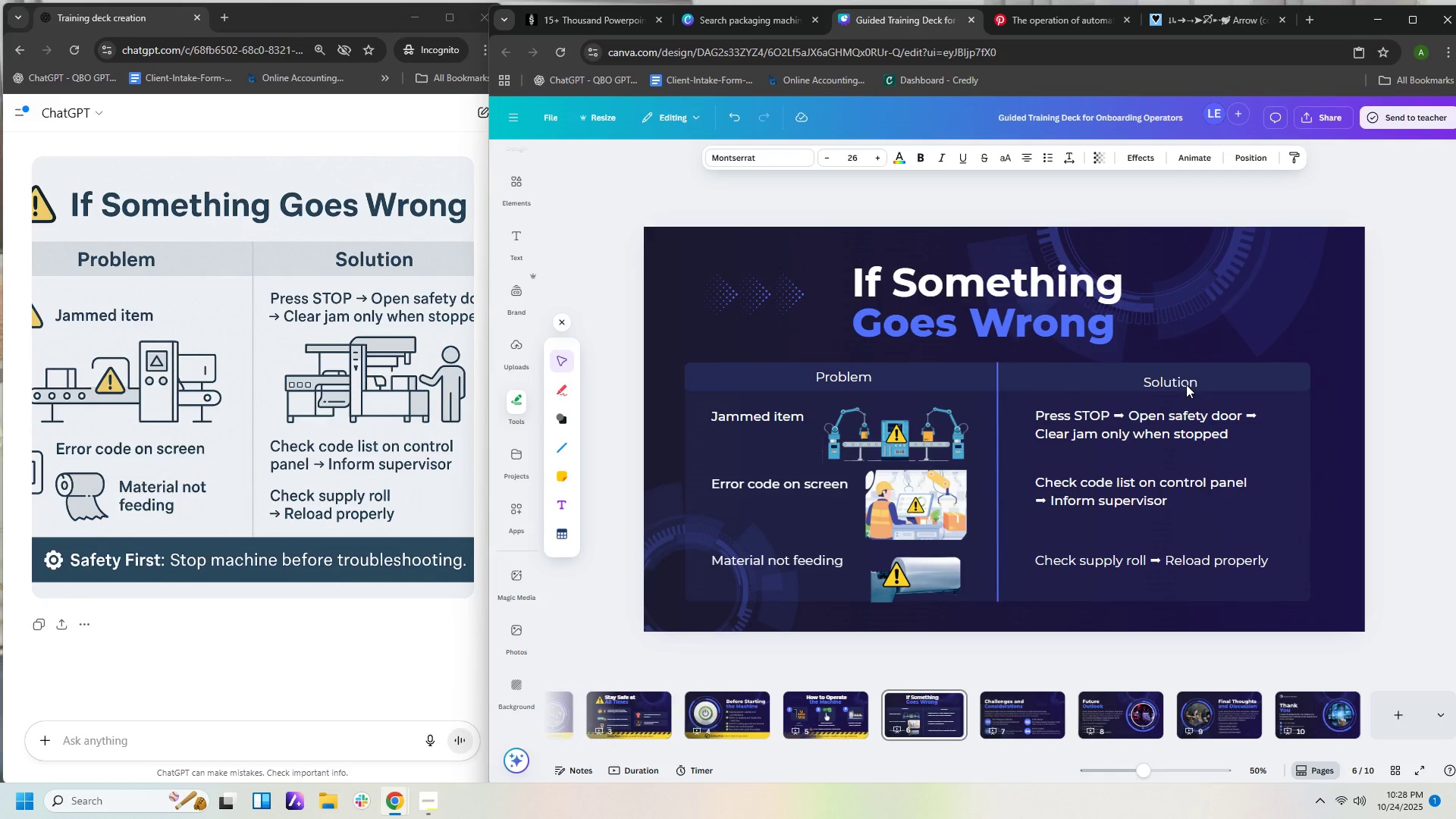 
key(ArrowUp)
 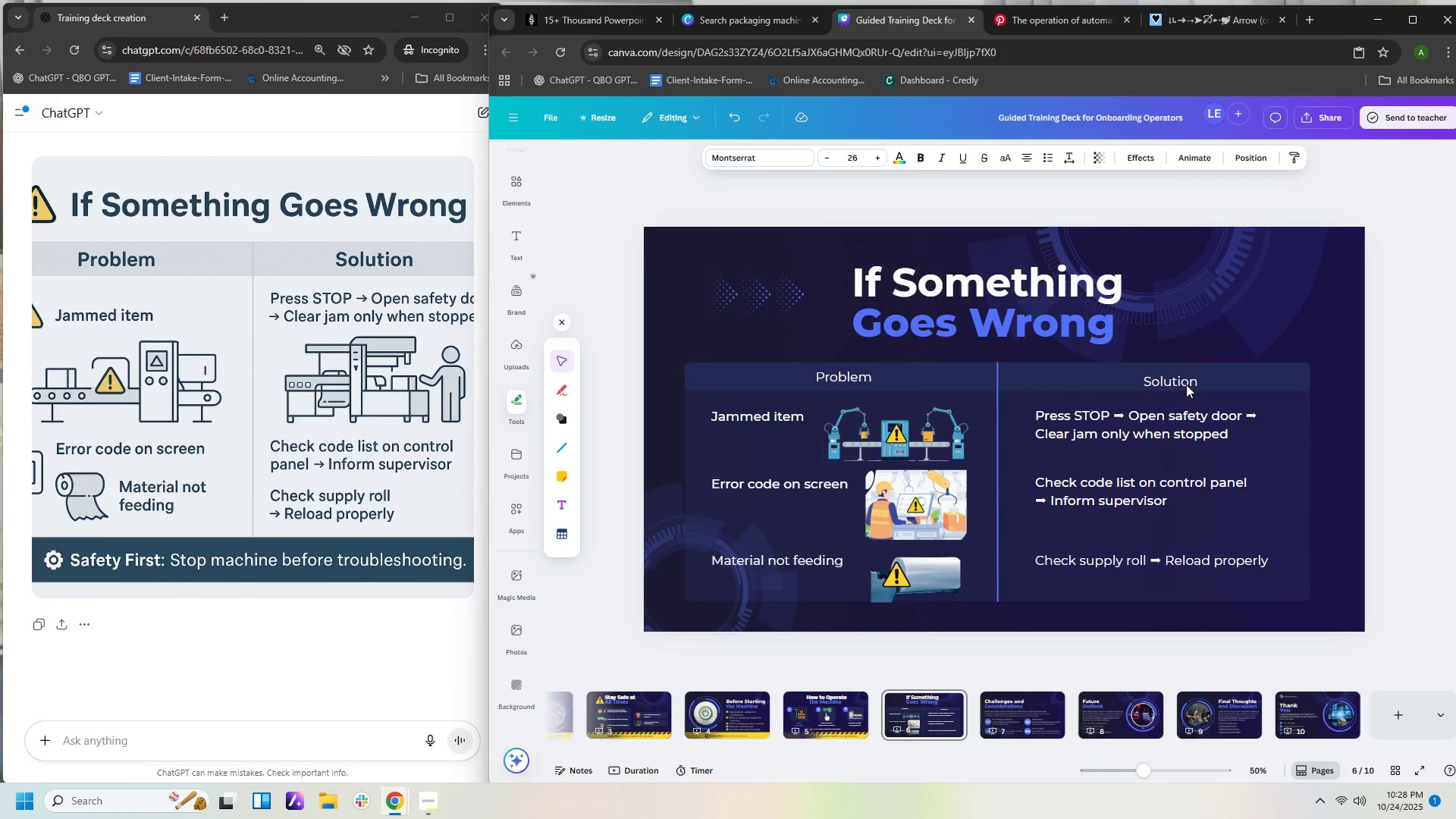 
key(ArrowUp)
 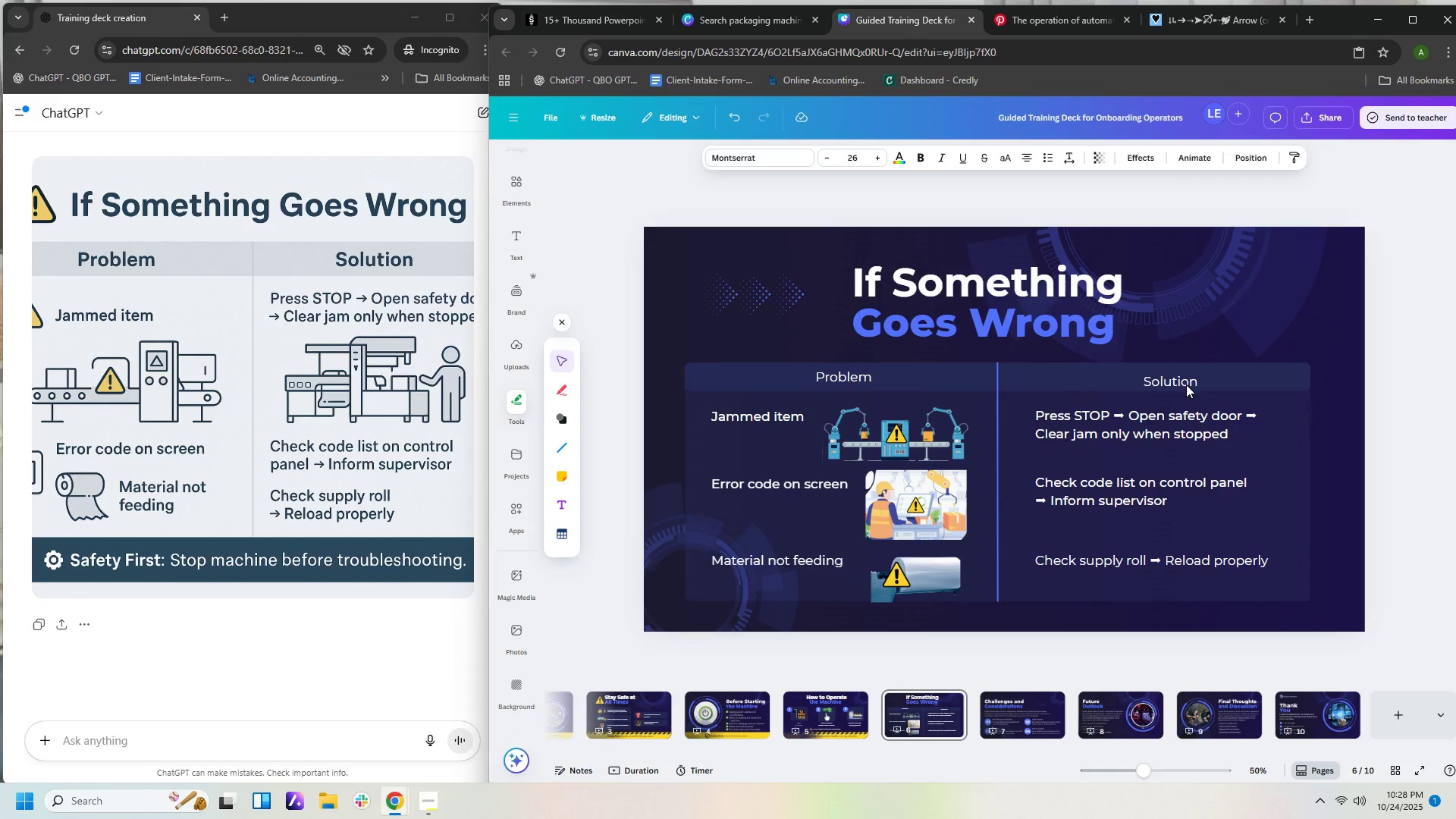 
key(ArrowUp)
 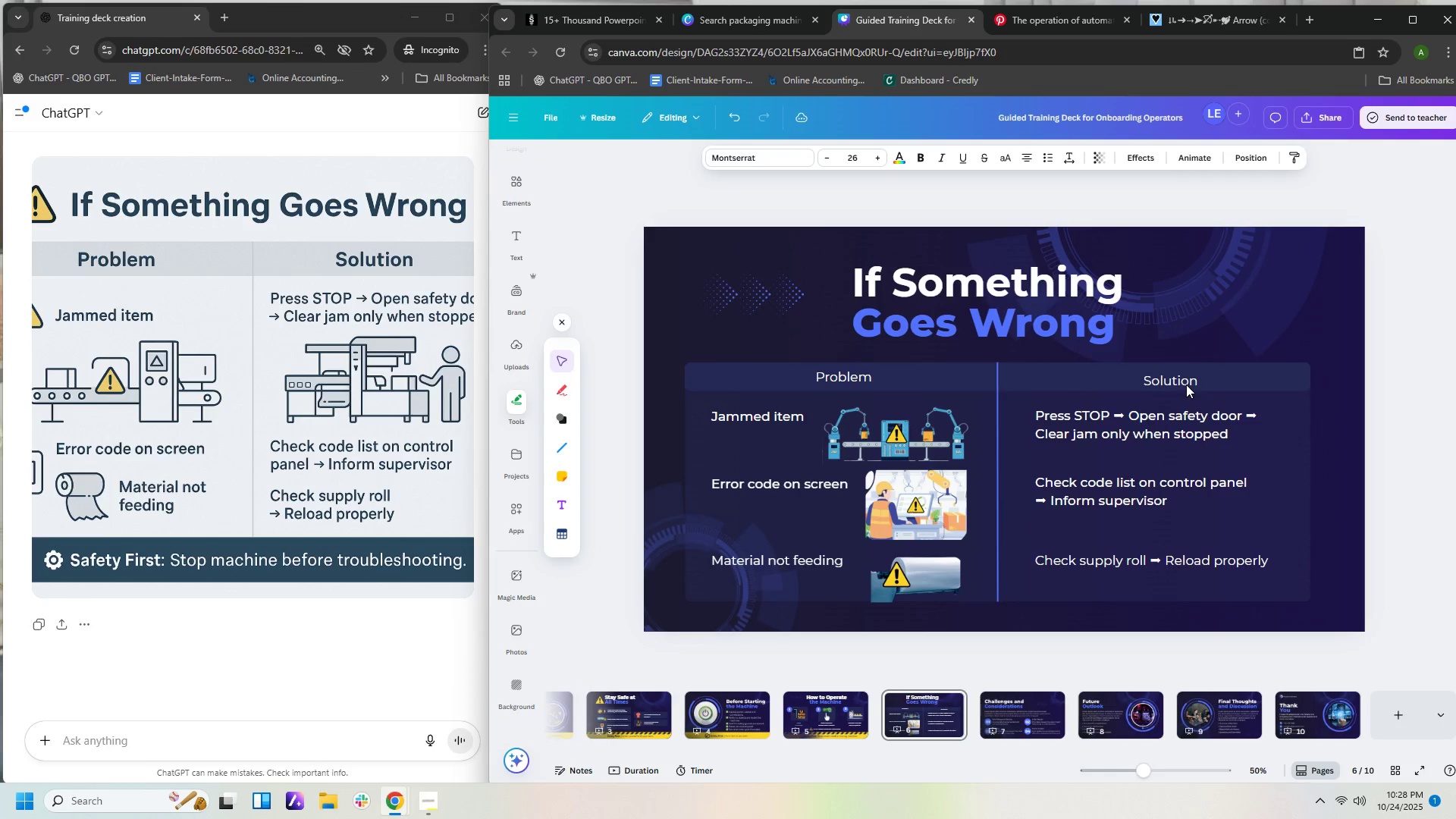 
key(ArrowUp)
 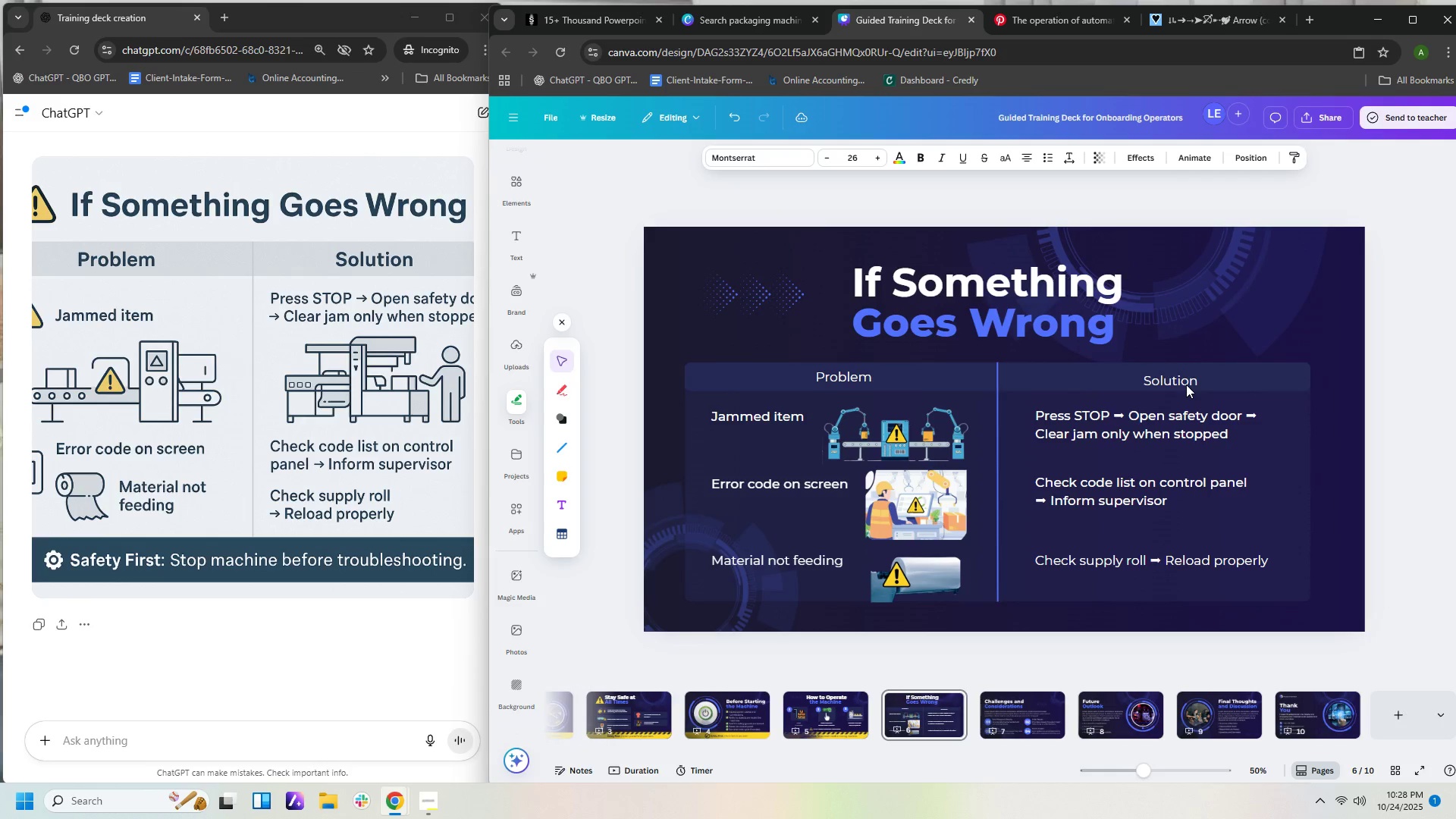 
key(ArrowUp)
 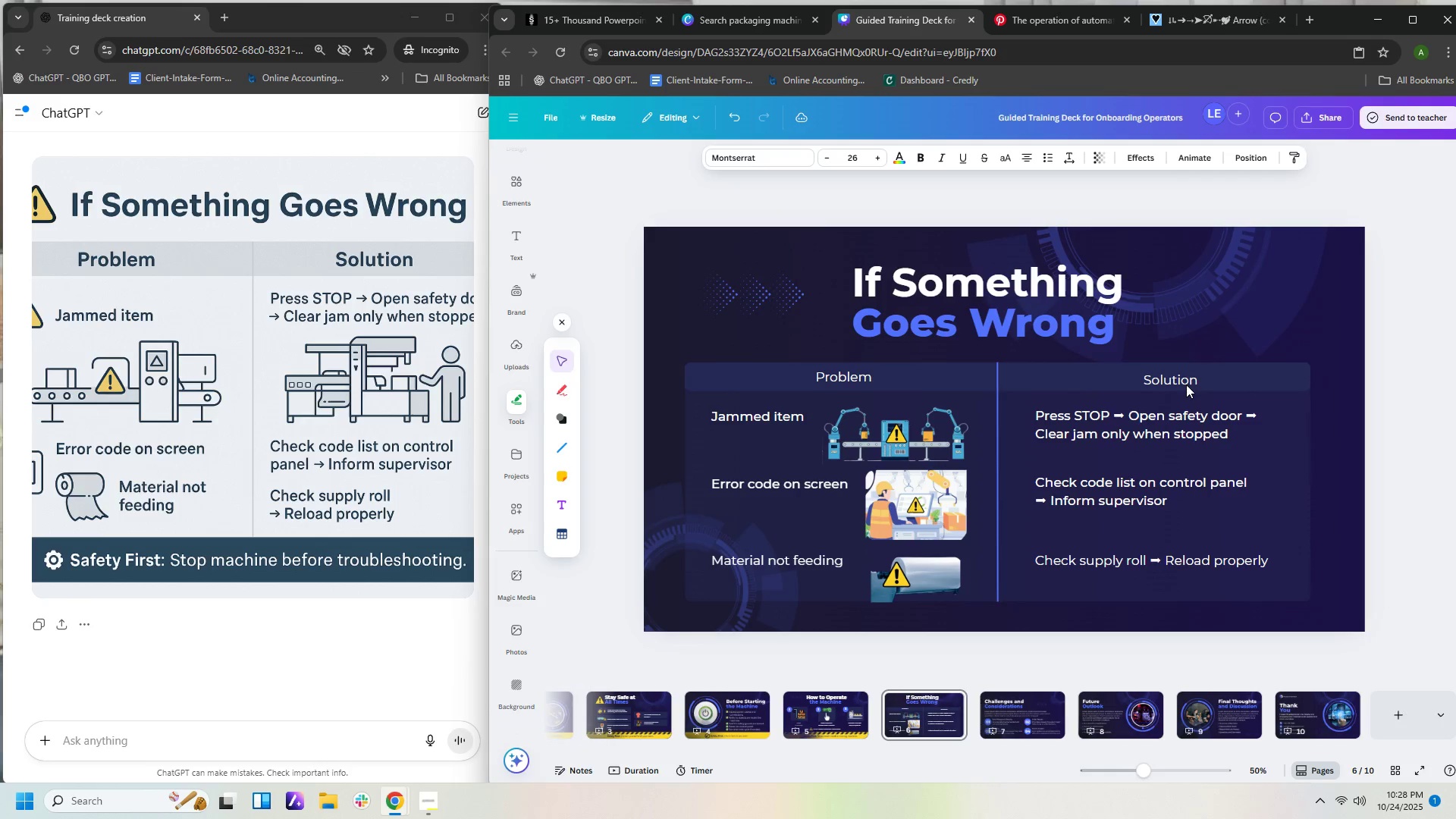 
key(ArrowUp)
 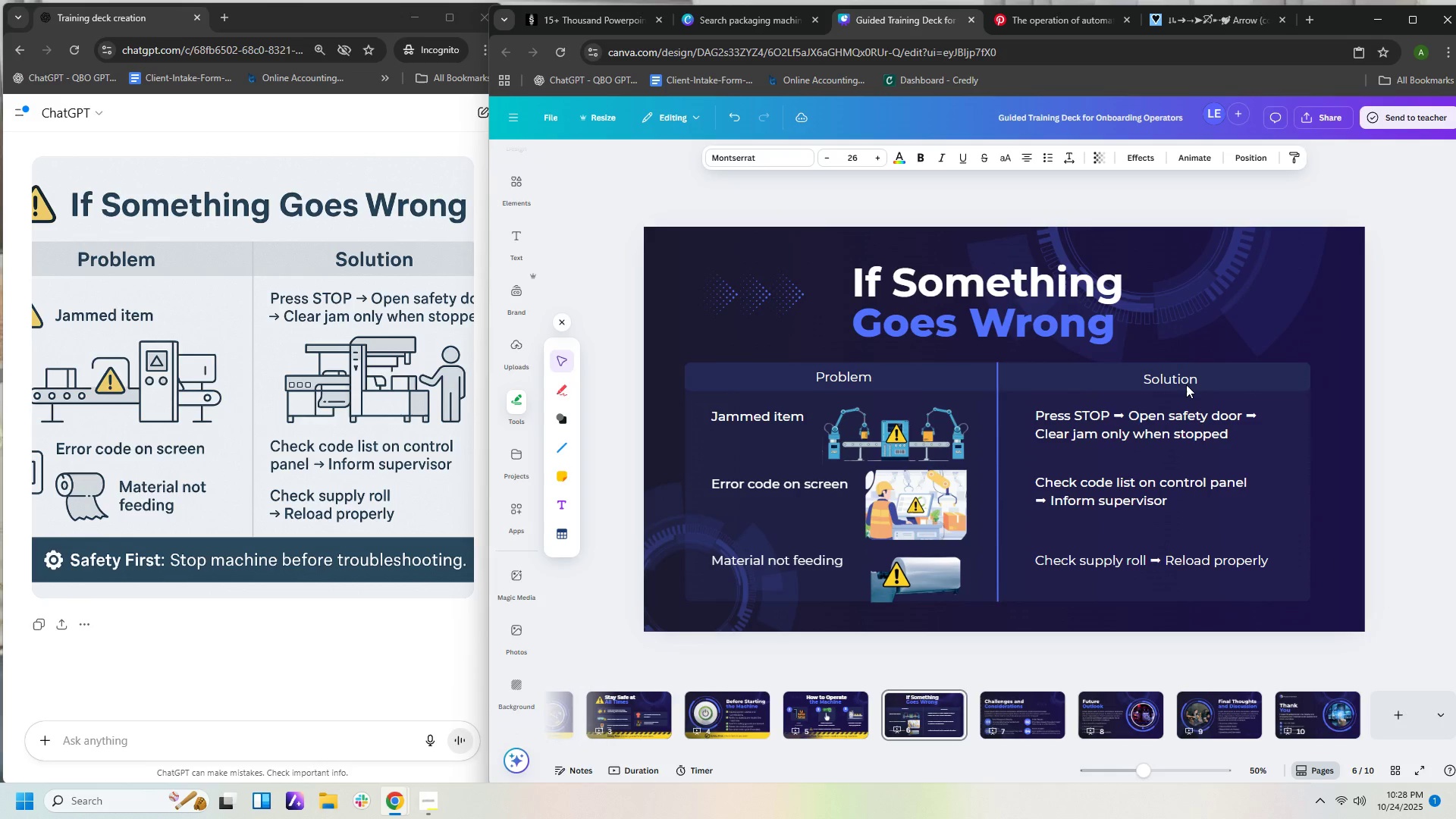 
key(ArrowUp)
 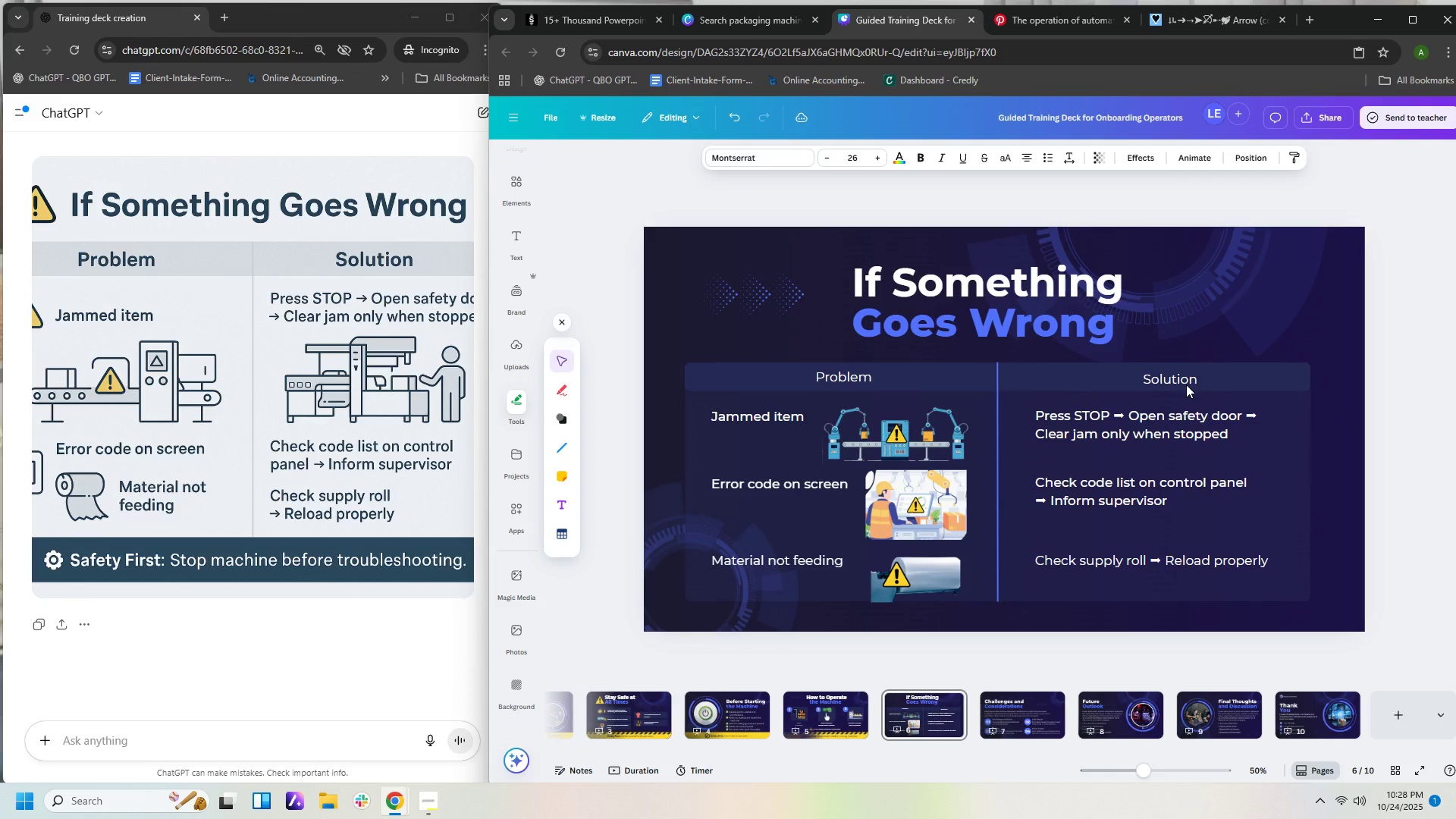 
hold_key(key=ArrowLeft, duration=1.52)
 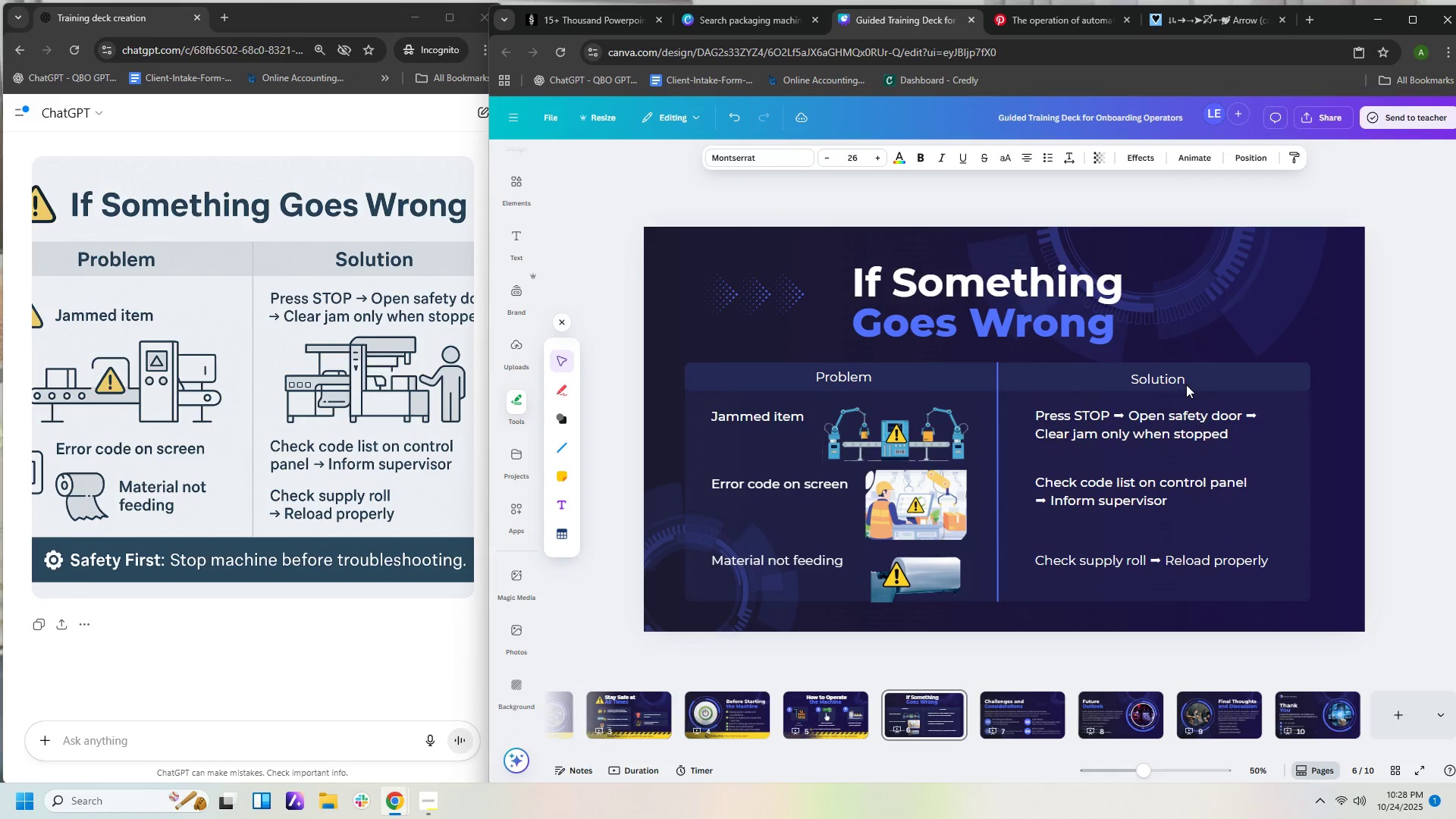 
hold_key(key=ArrowLeft, duration=0.49)
 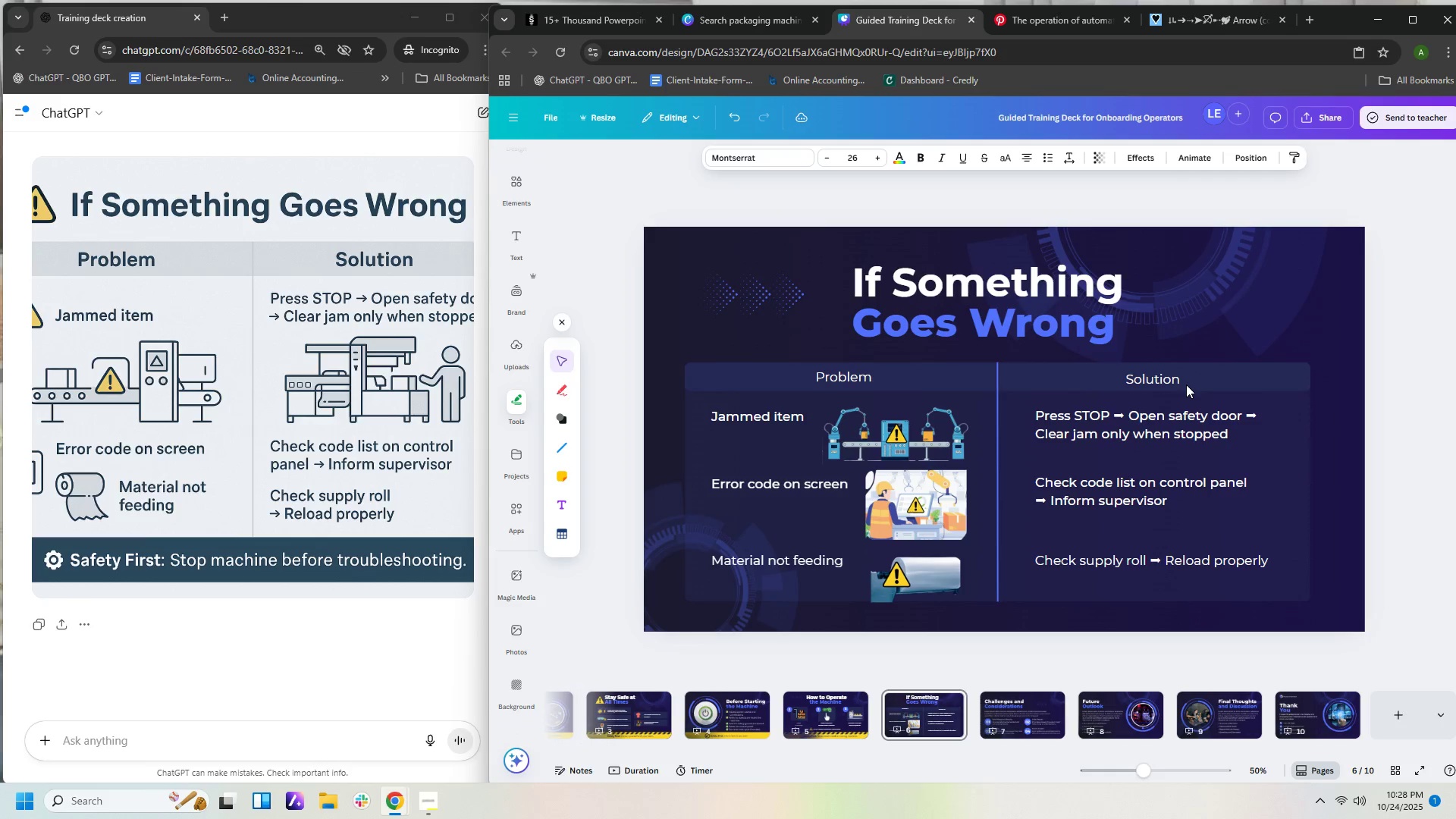 
key(ArrowUp)
 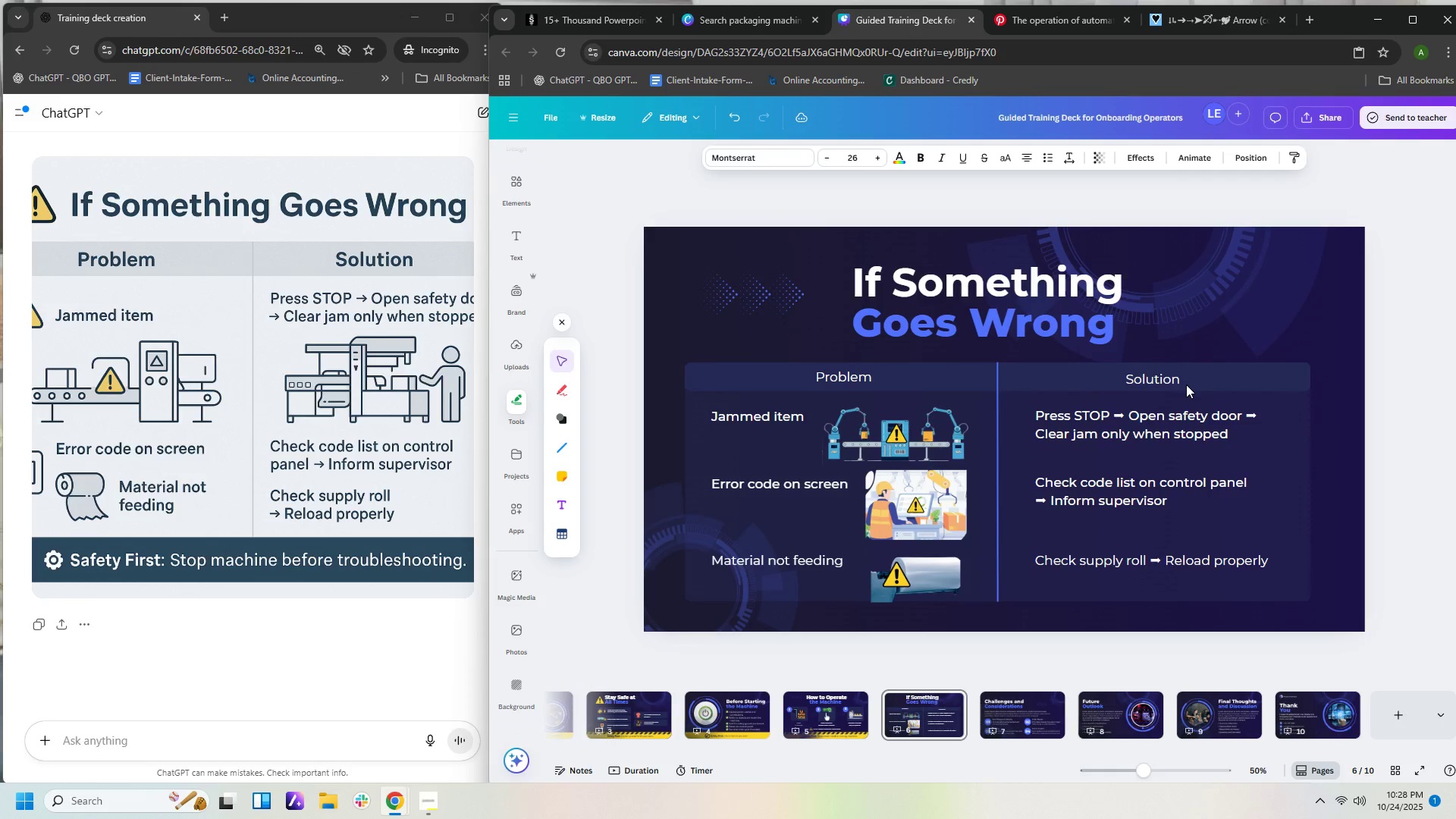 
key(ArrowUp)
 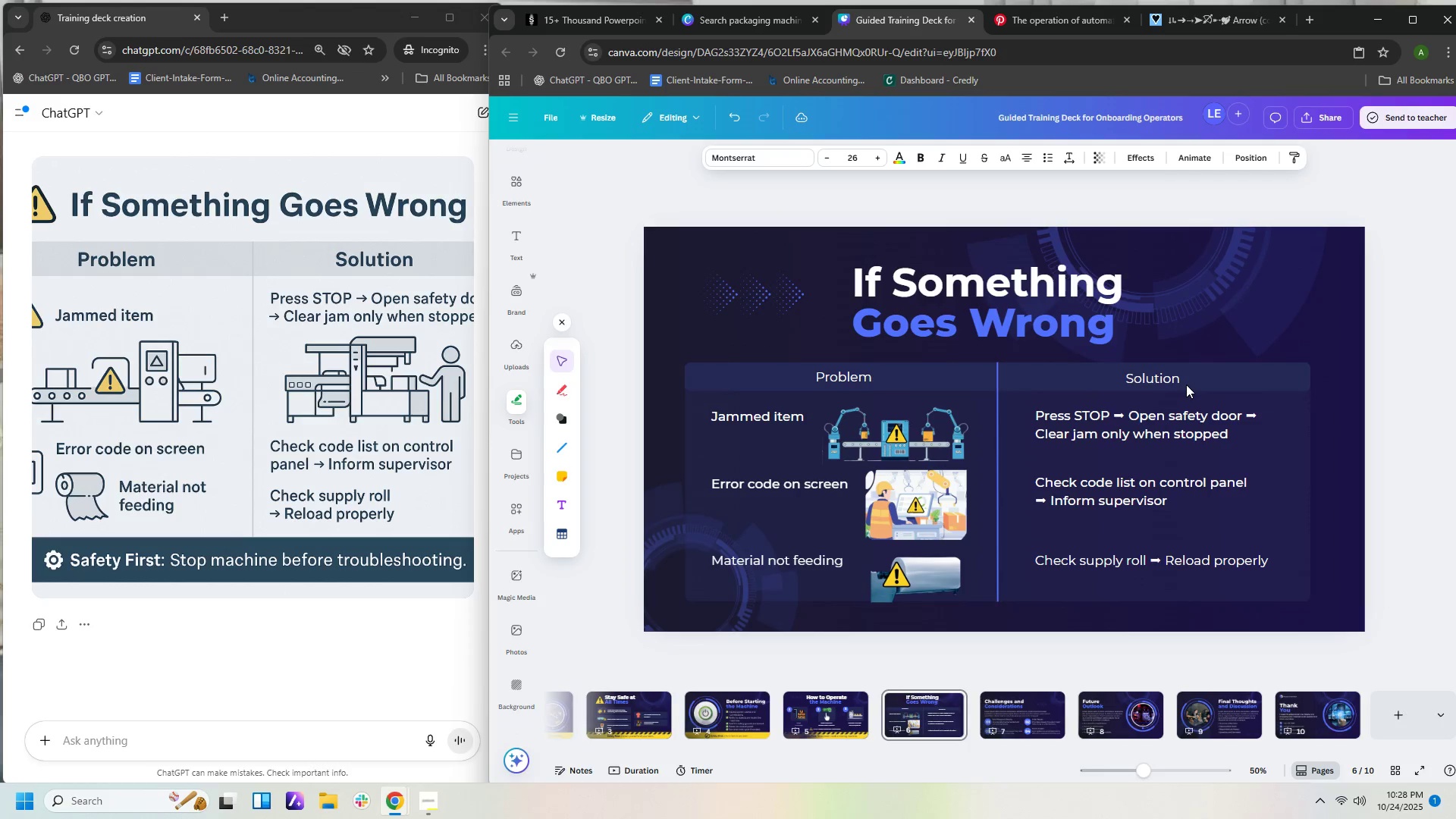 
key(ArrowUp)
 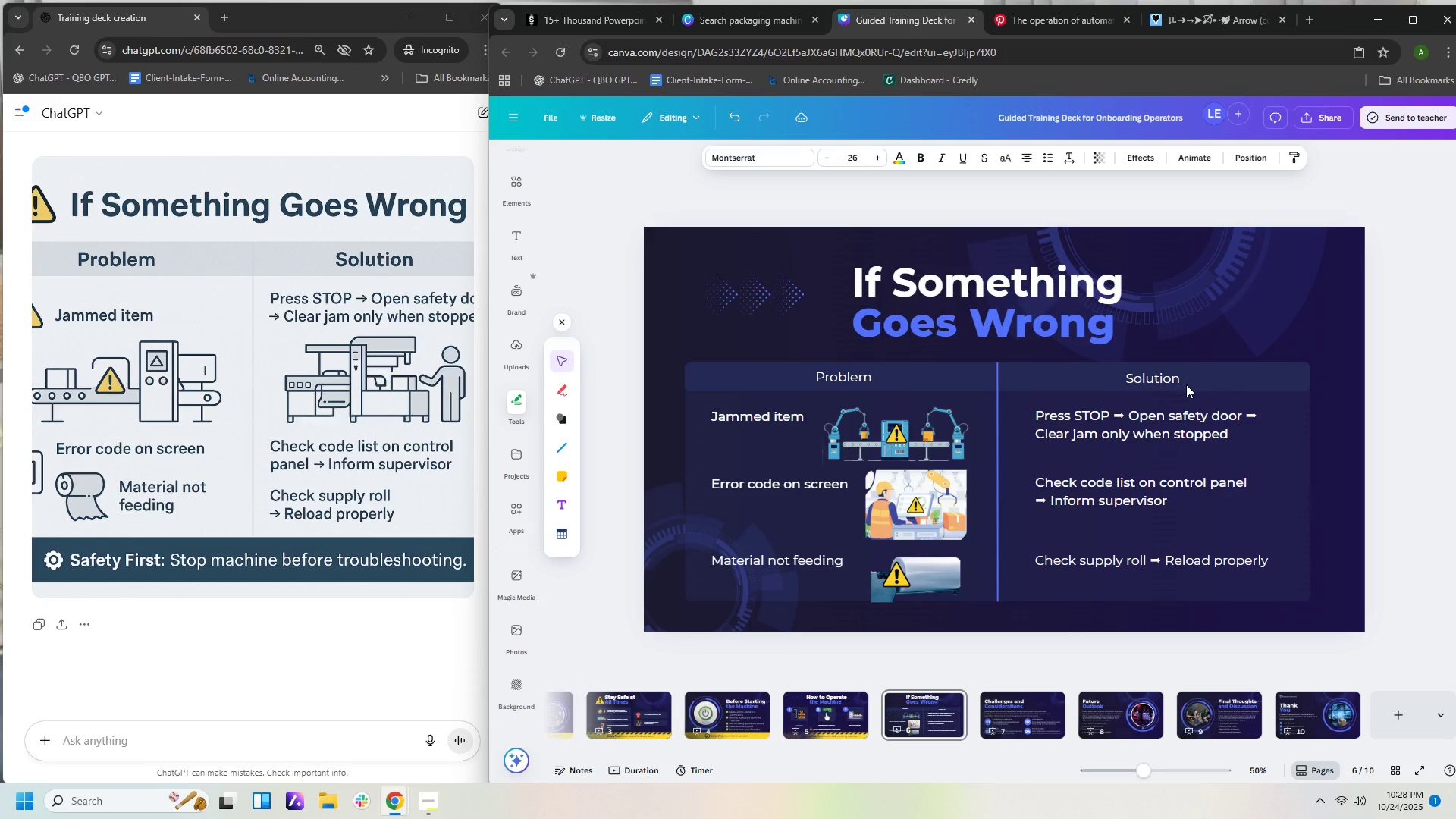 
key(ArrowLeft)
 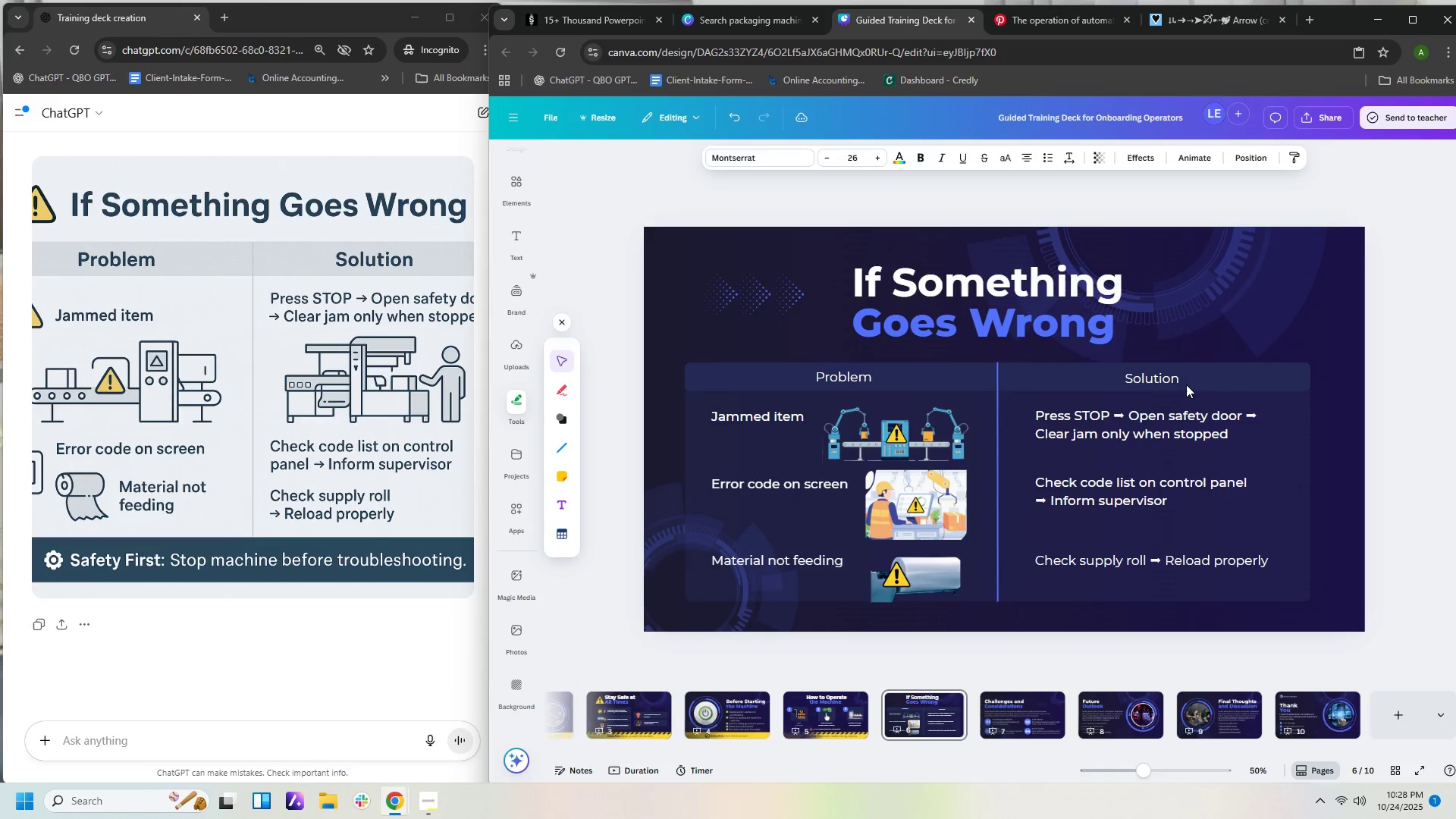 
key(ArrowLeft)
 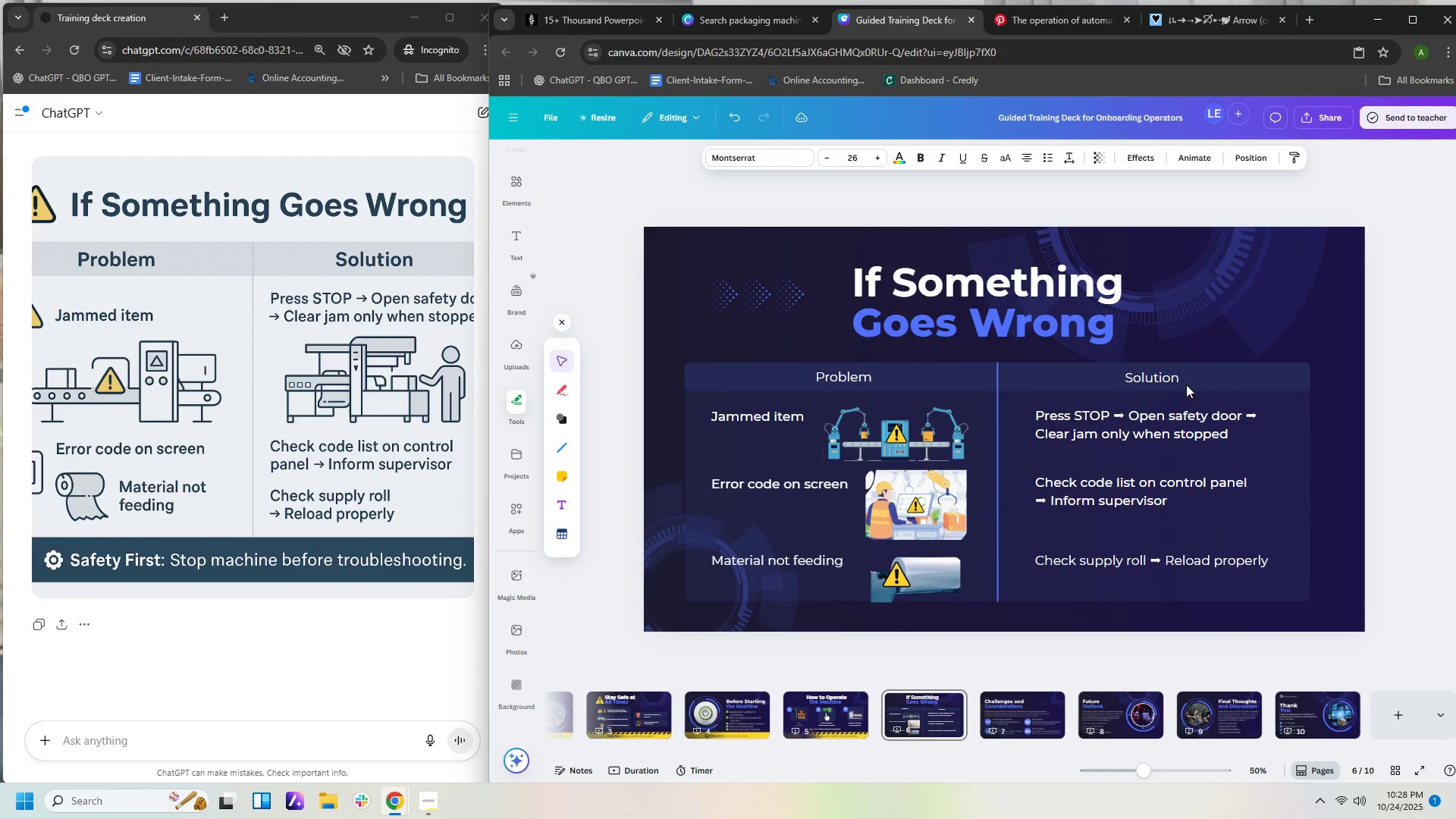 
key(ArrowUp)
 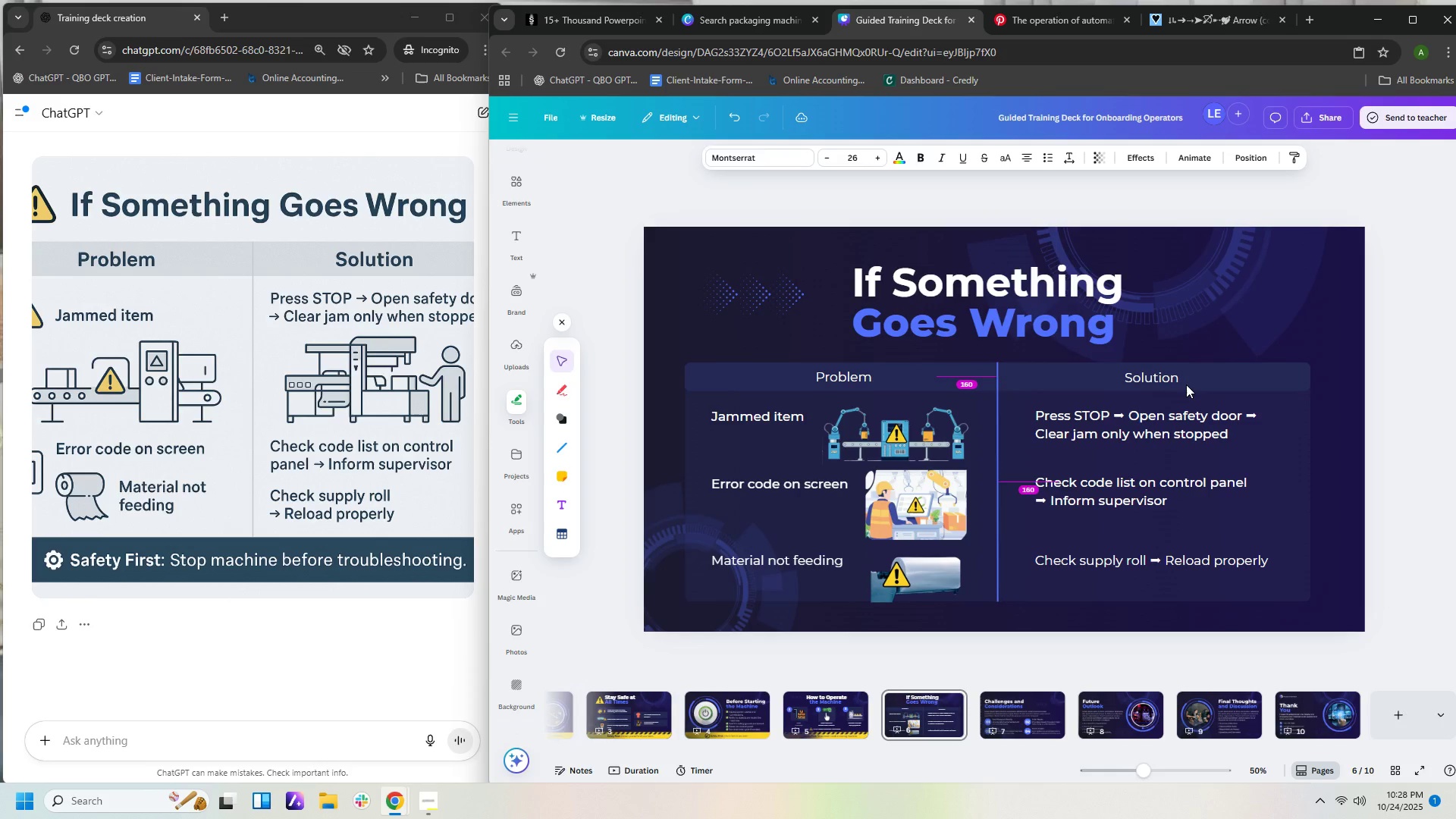 
key(ArrowLeft)
 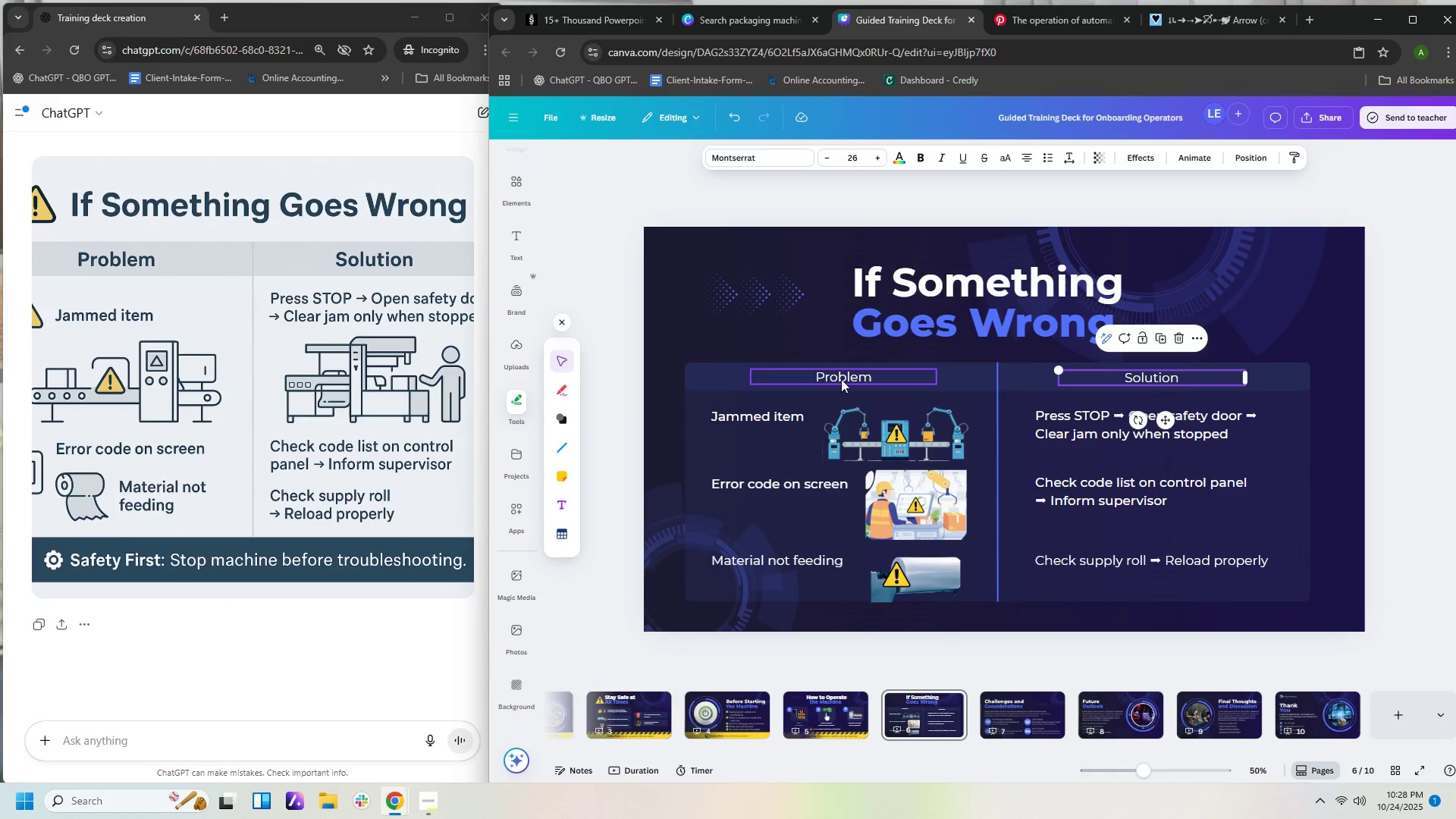 
hold_key(key=ArrowLeft, duration=1.3)
 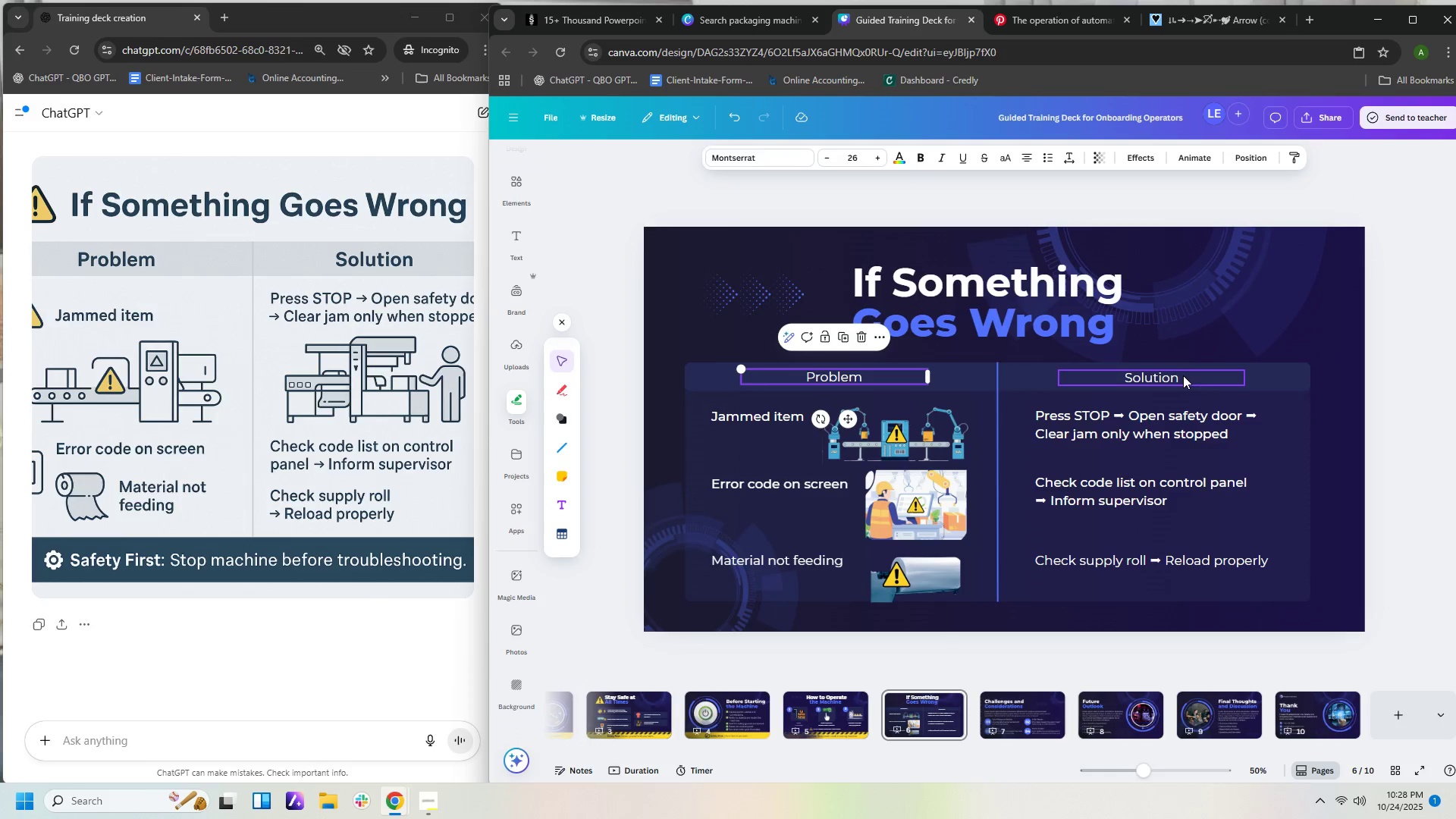 
left_click([1183, 376])
 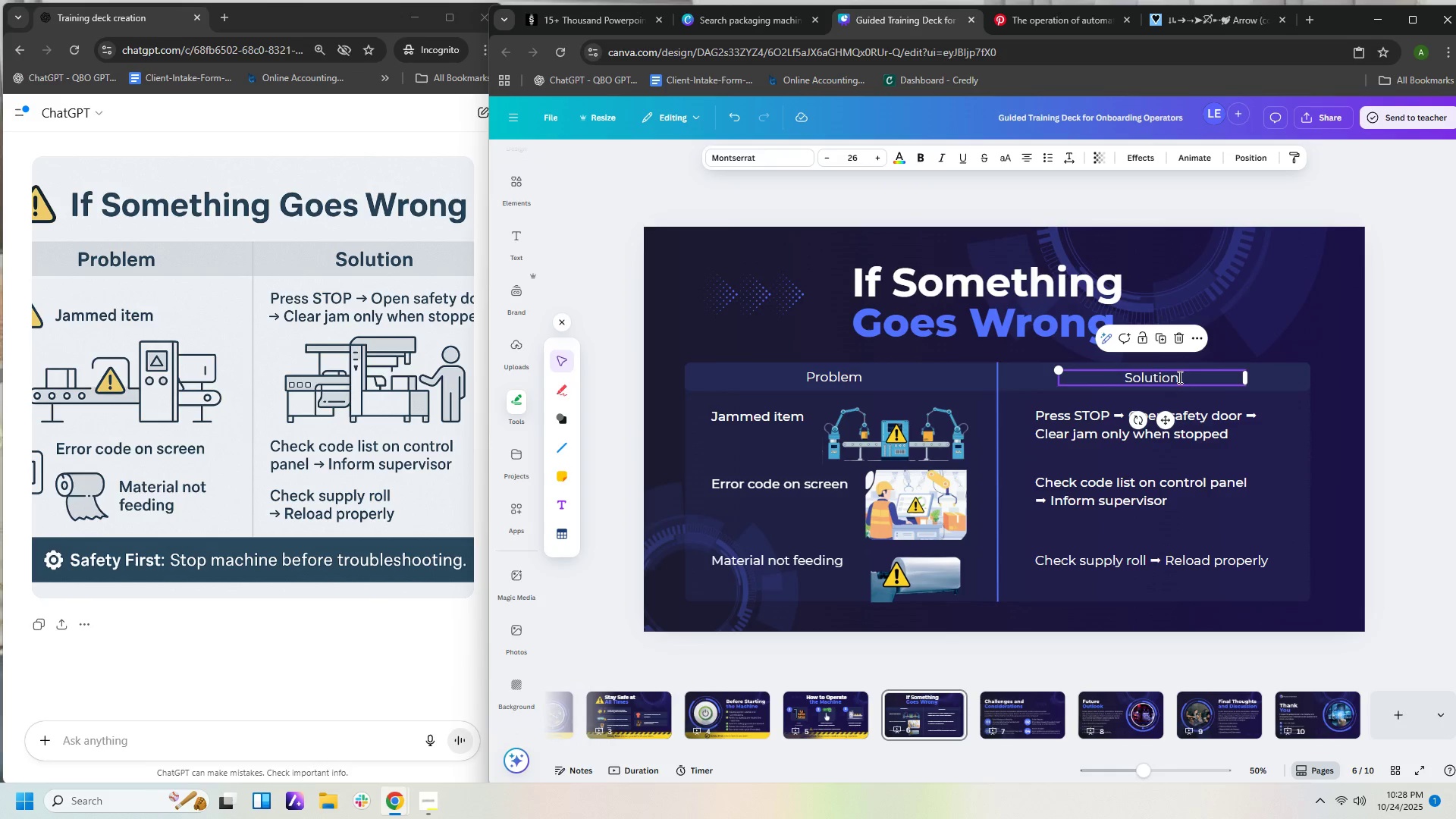 
double_click([1178, 377])
 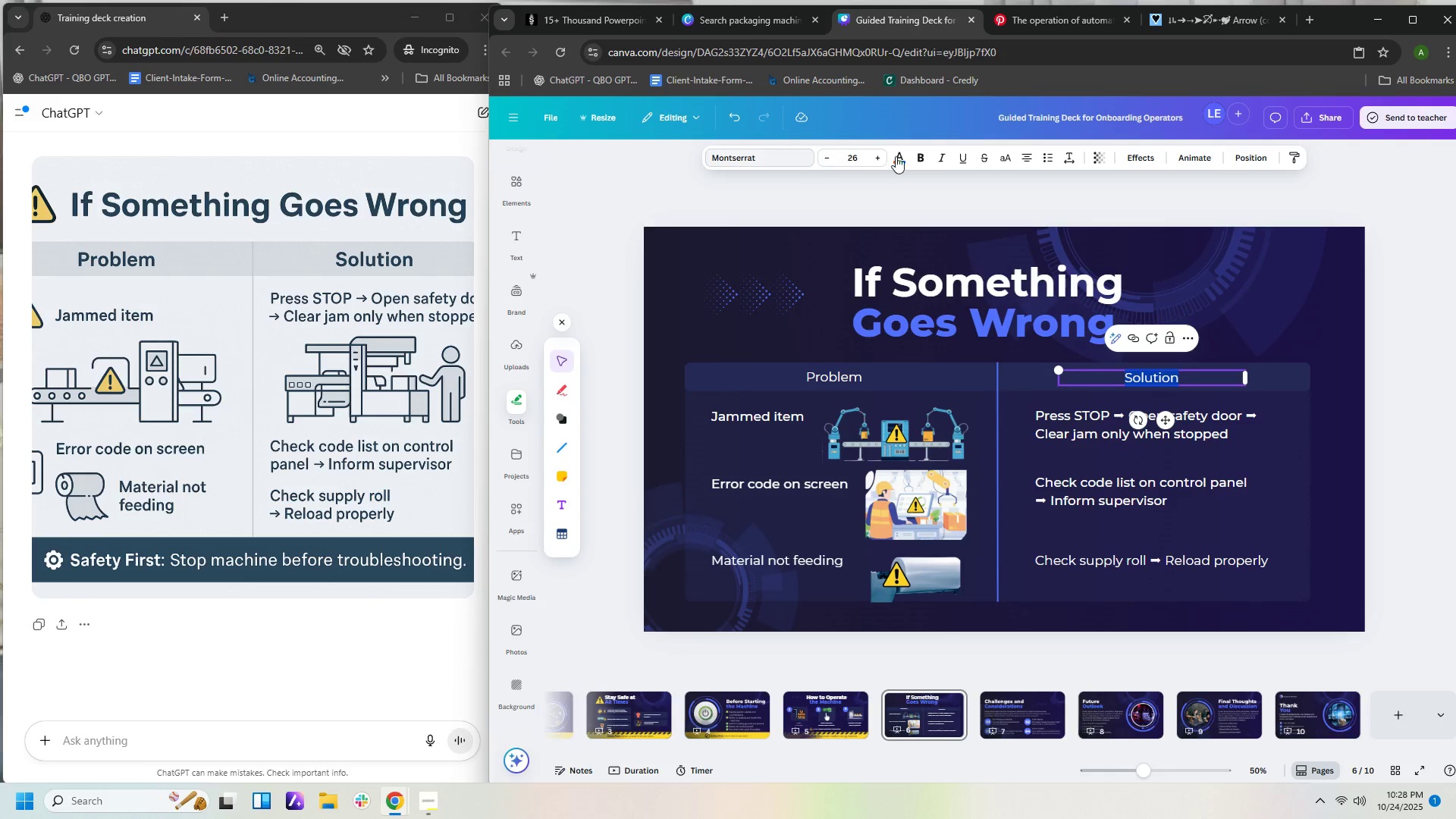 
left_click([923, 154])
 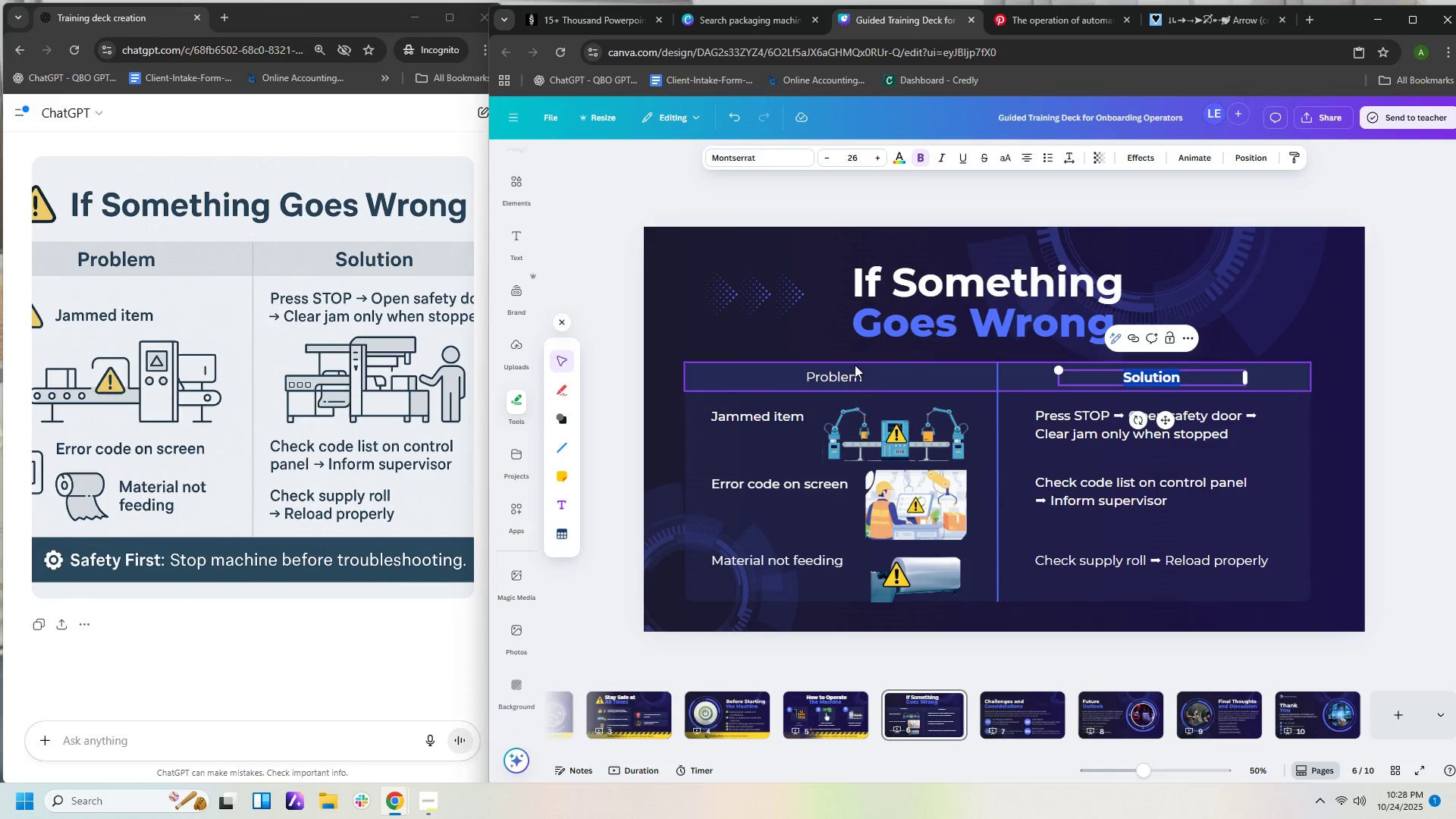 
double_click([855, 365])
 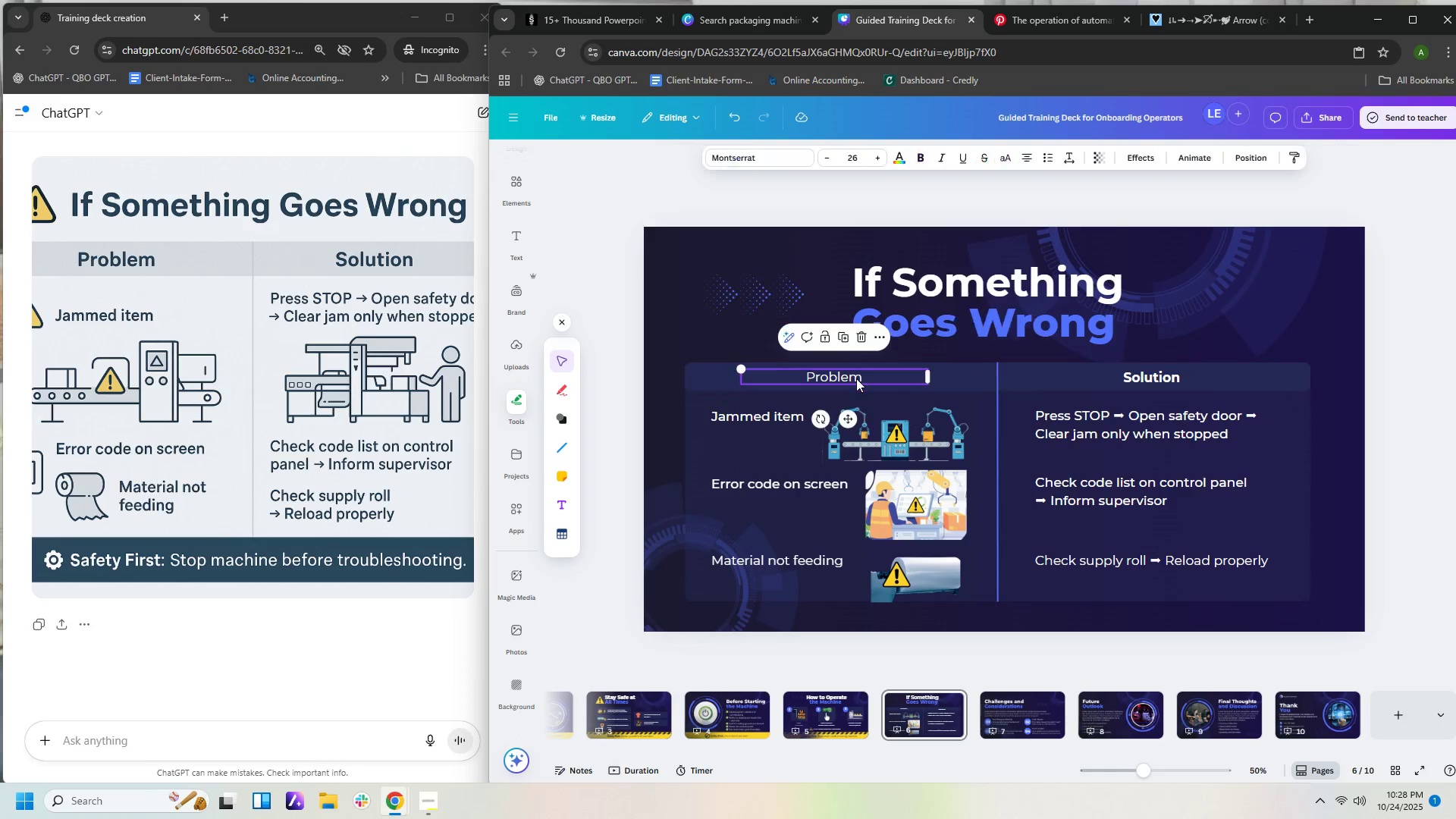 
double_click([856, 378])
 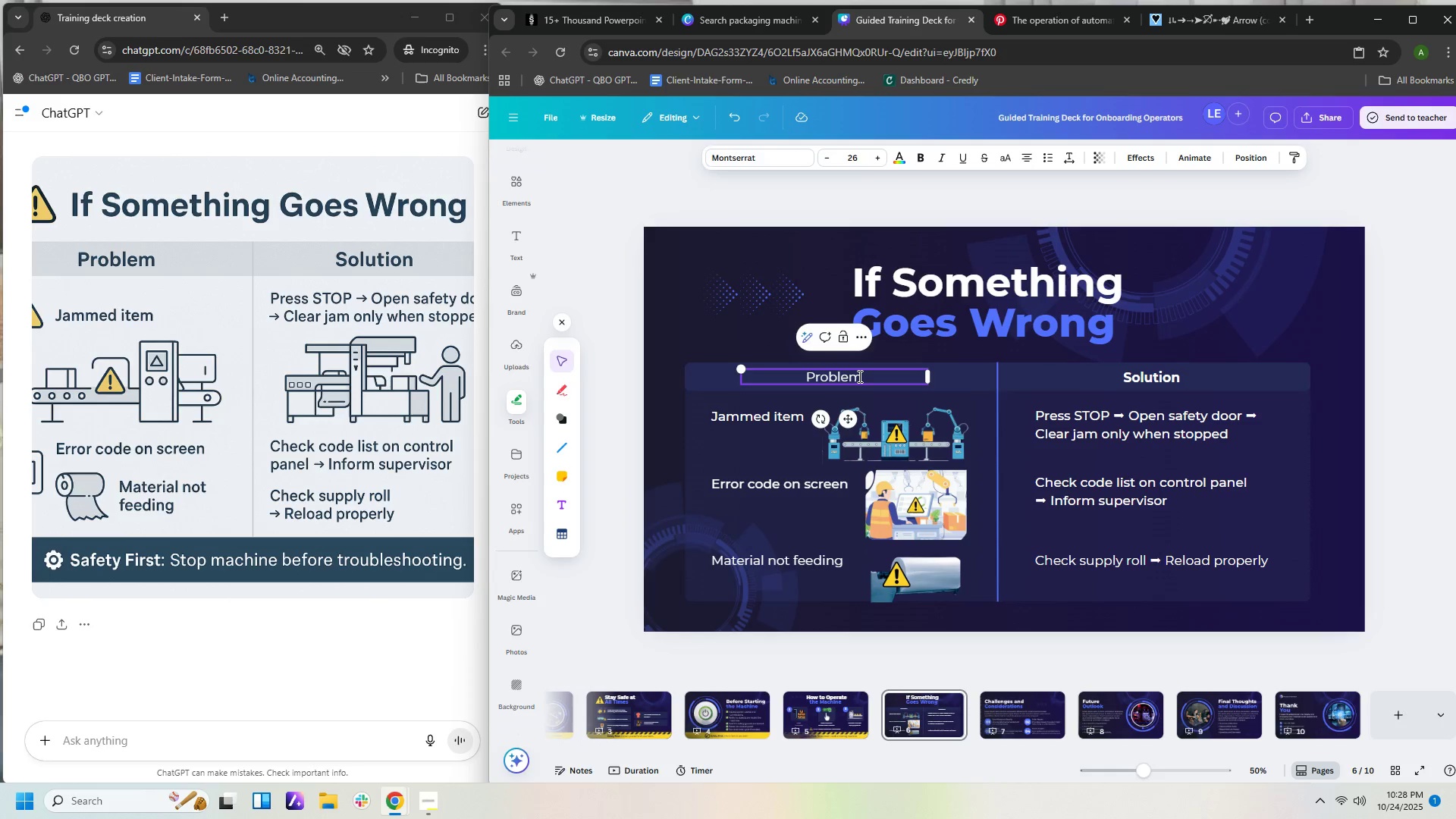 
double_click([858, 376])
 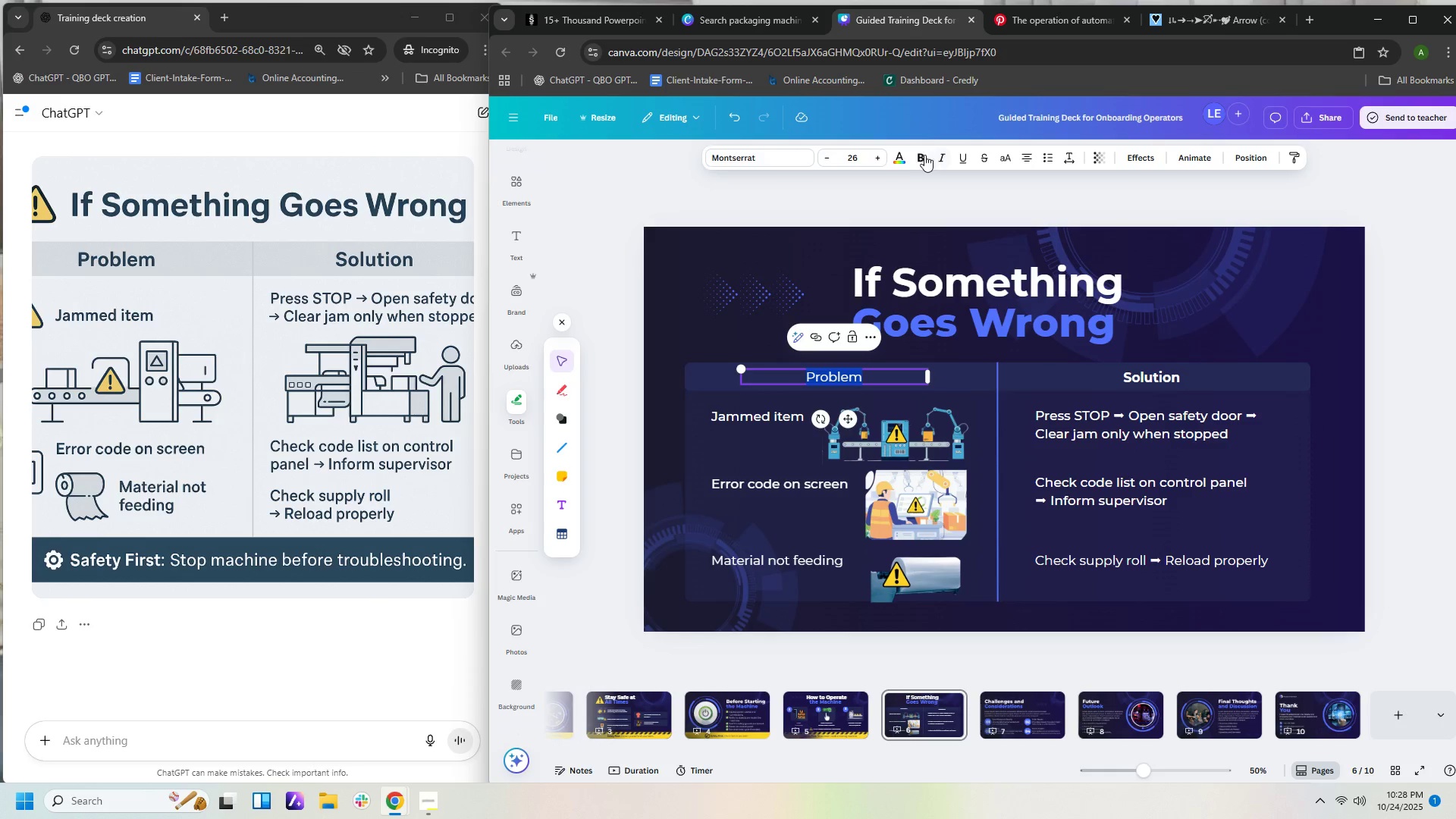 
left_click([921, 155])
 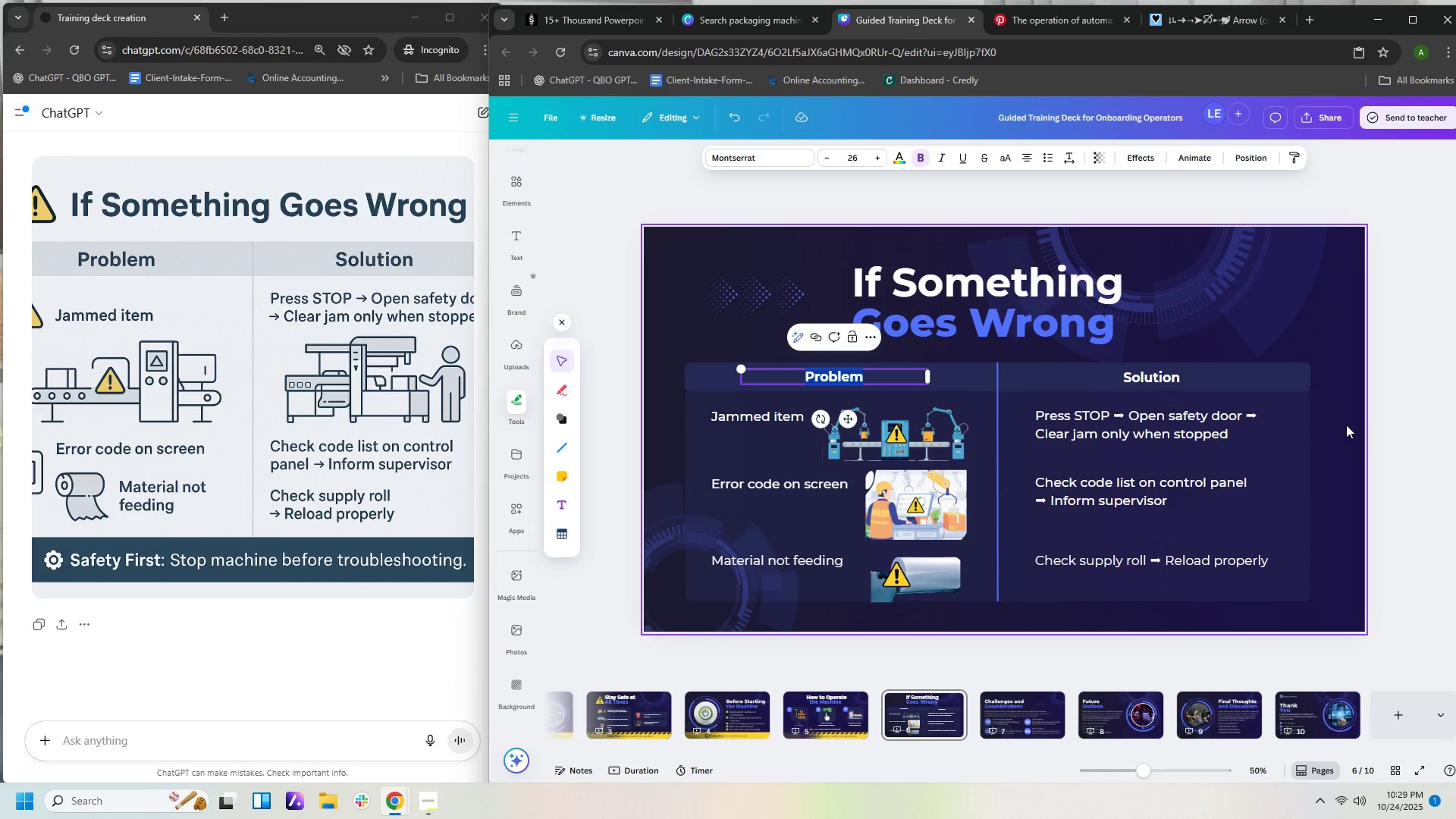 
left_click([1350, 425])
 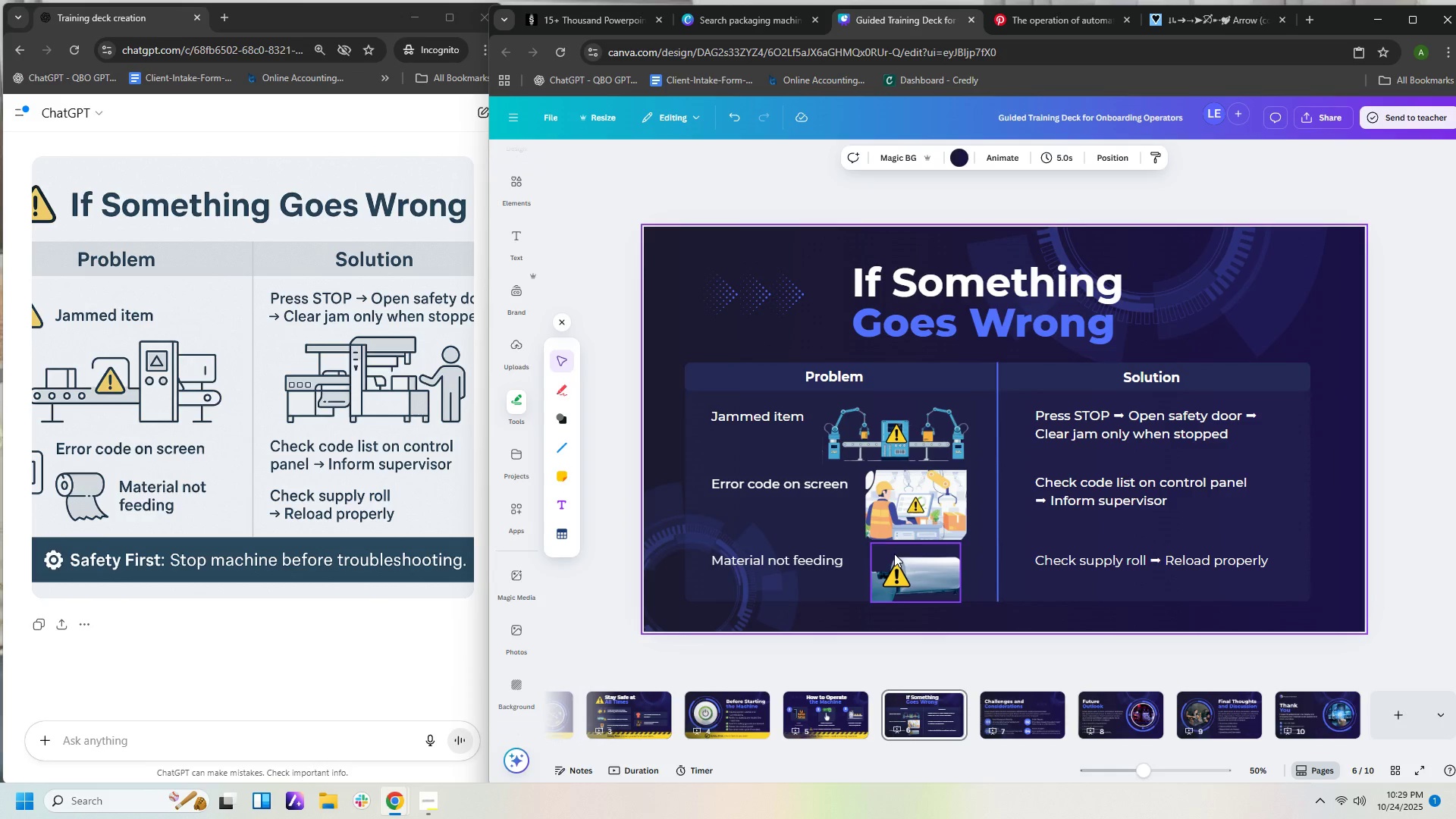 
double_click([833, 563])
 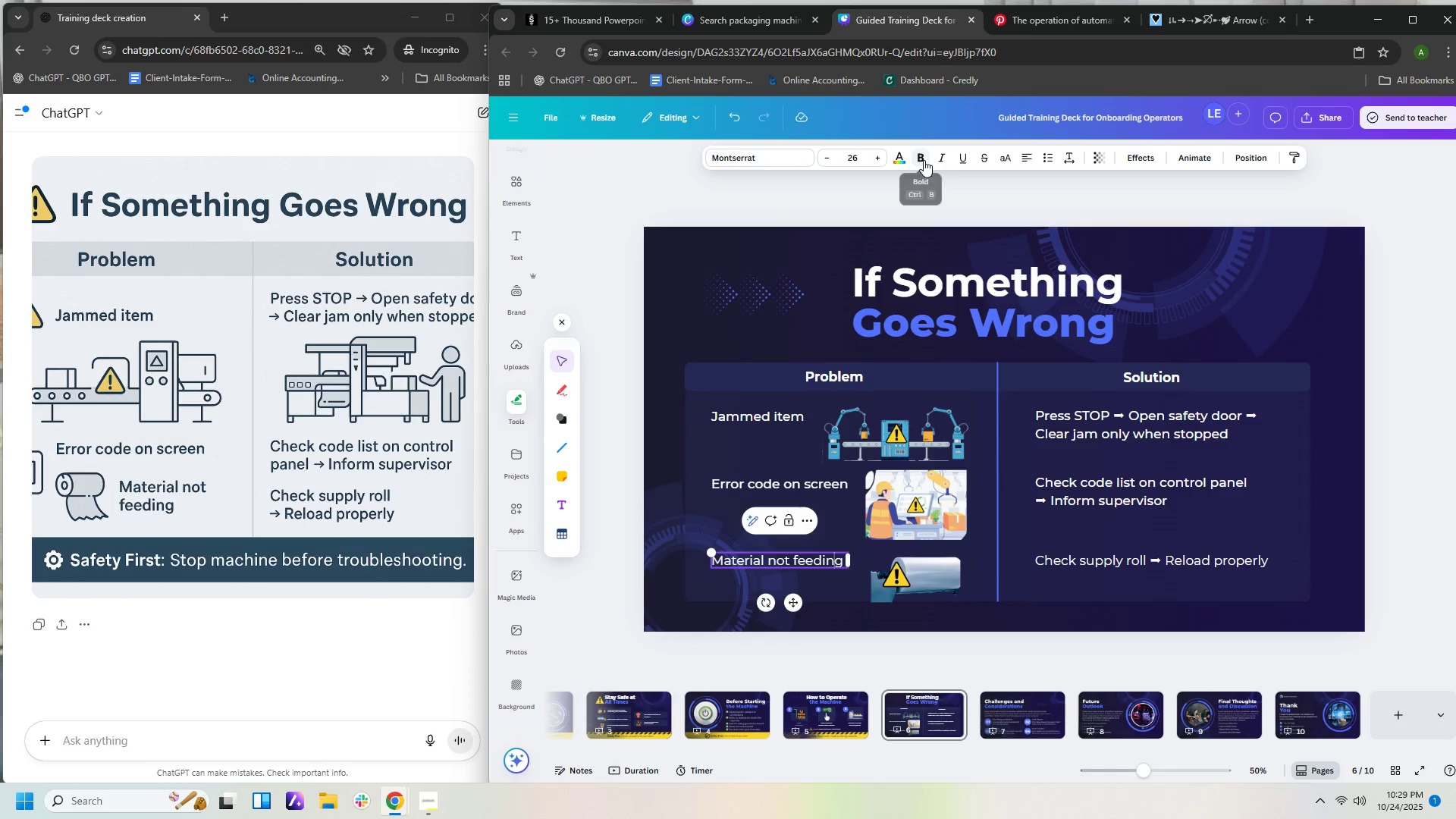 
left_click([924, 160])
 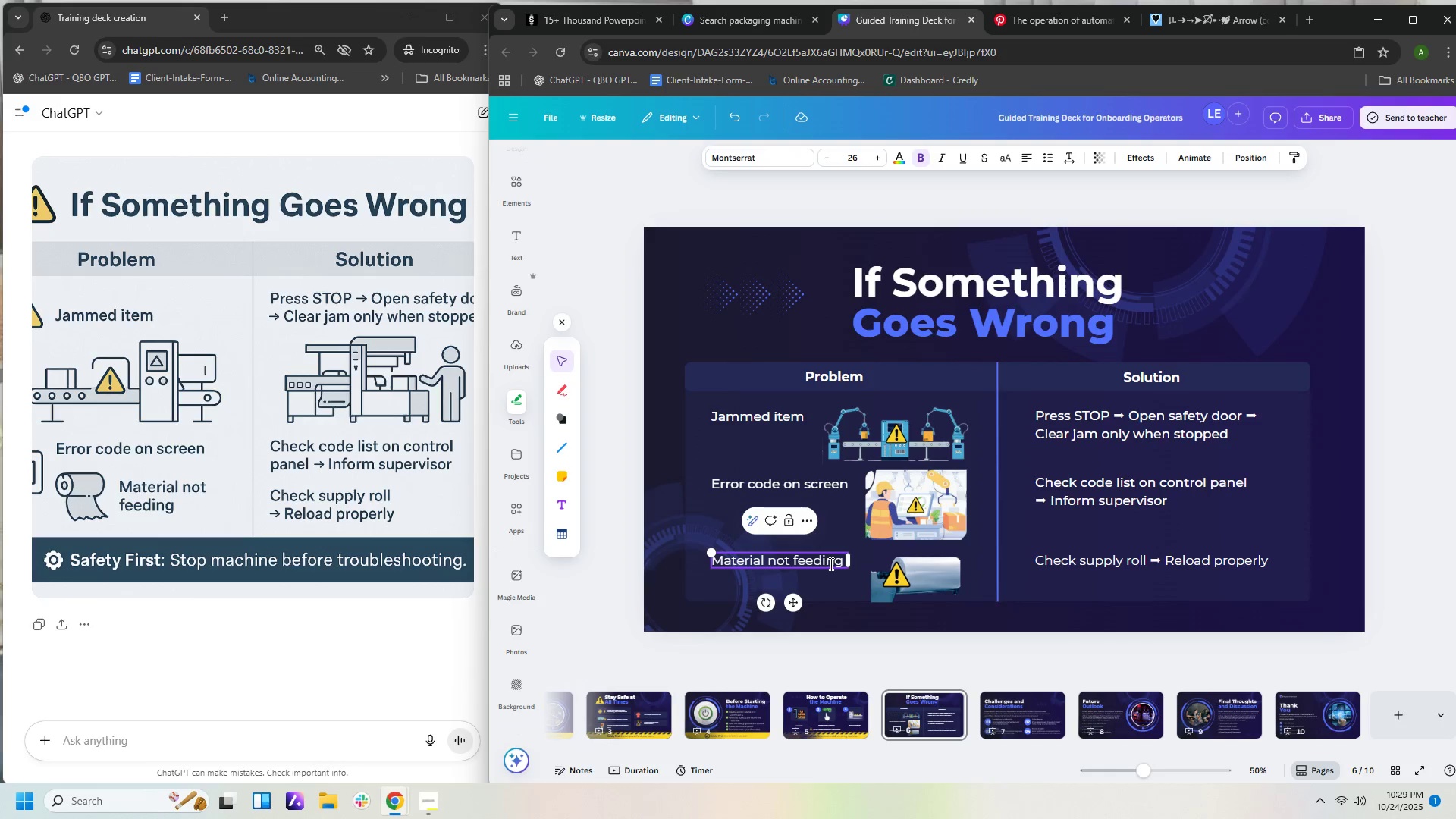 
double_click([829, 563])
 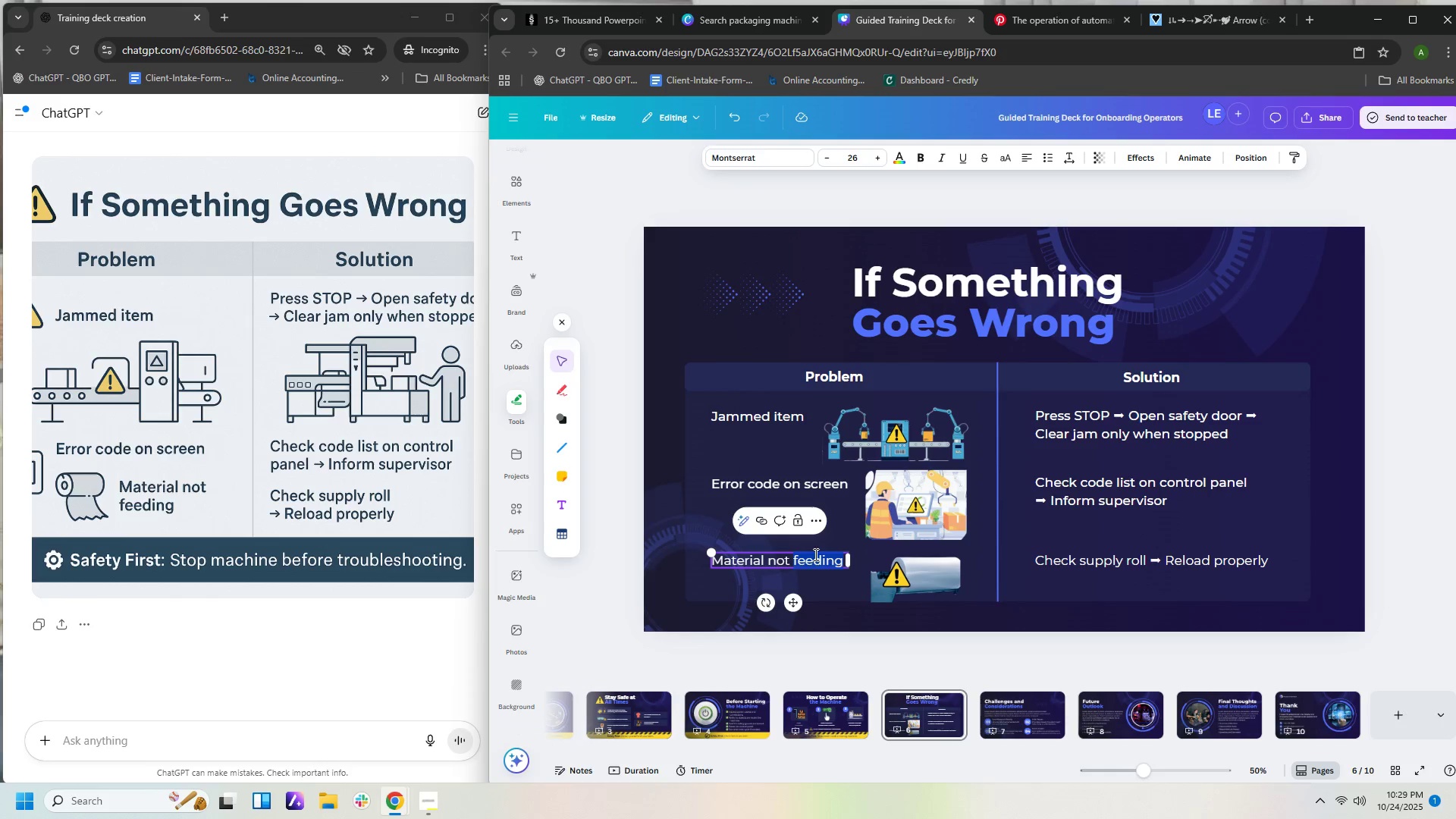 
key(Control+A)
 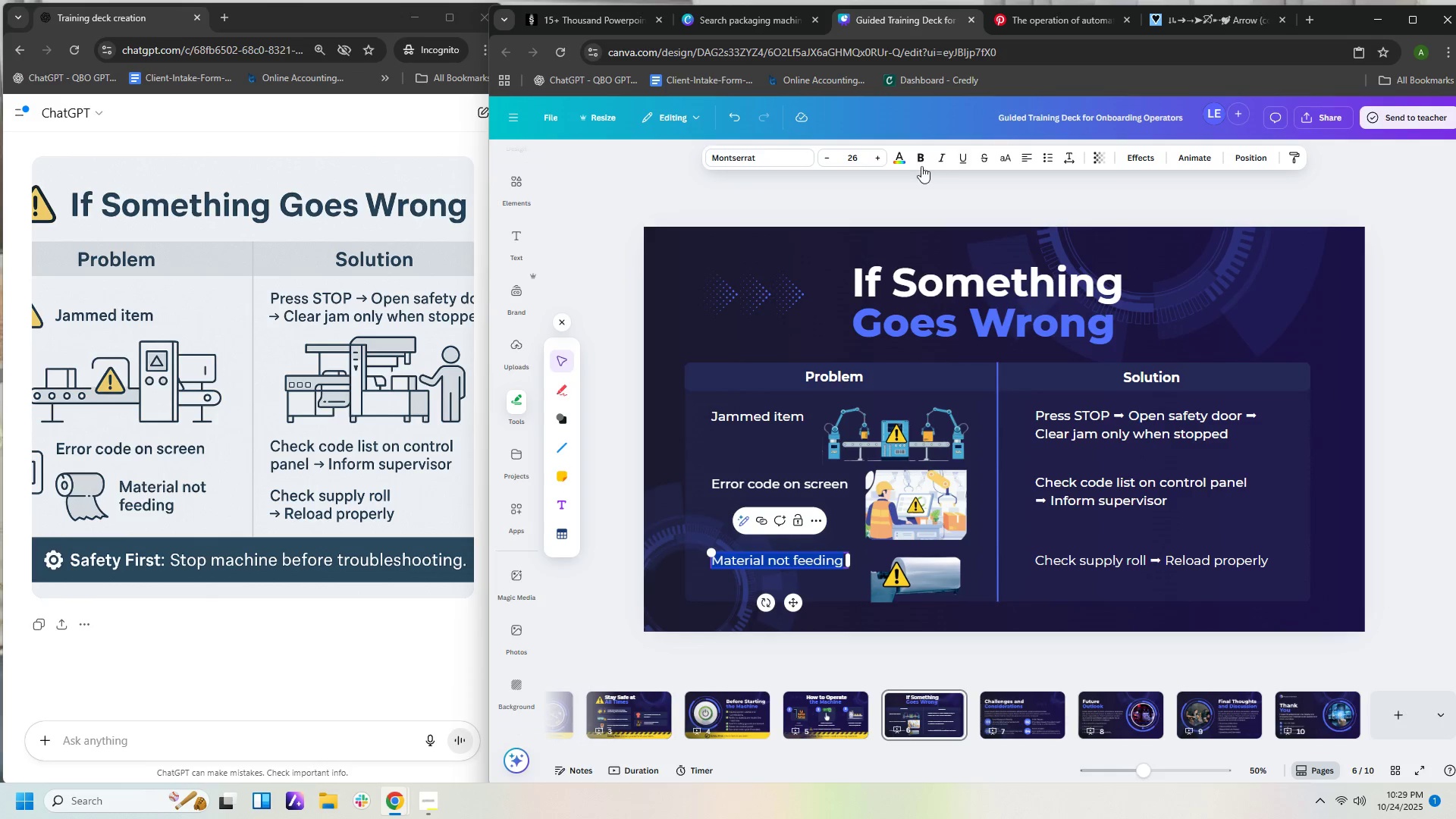 
left_click([918, 164])
 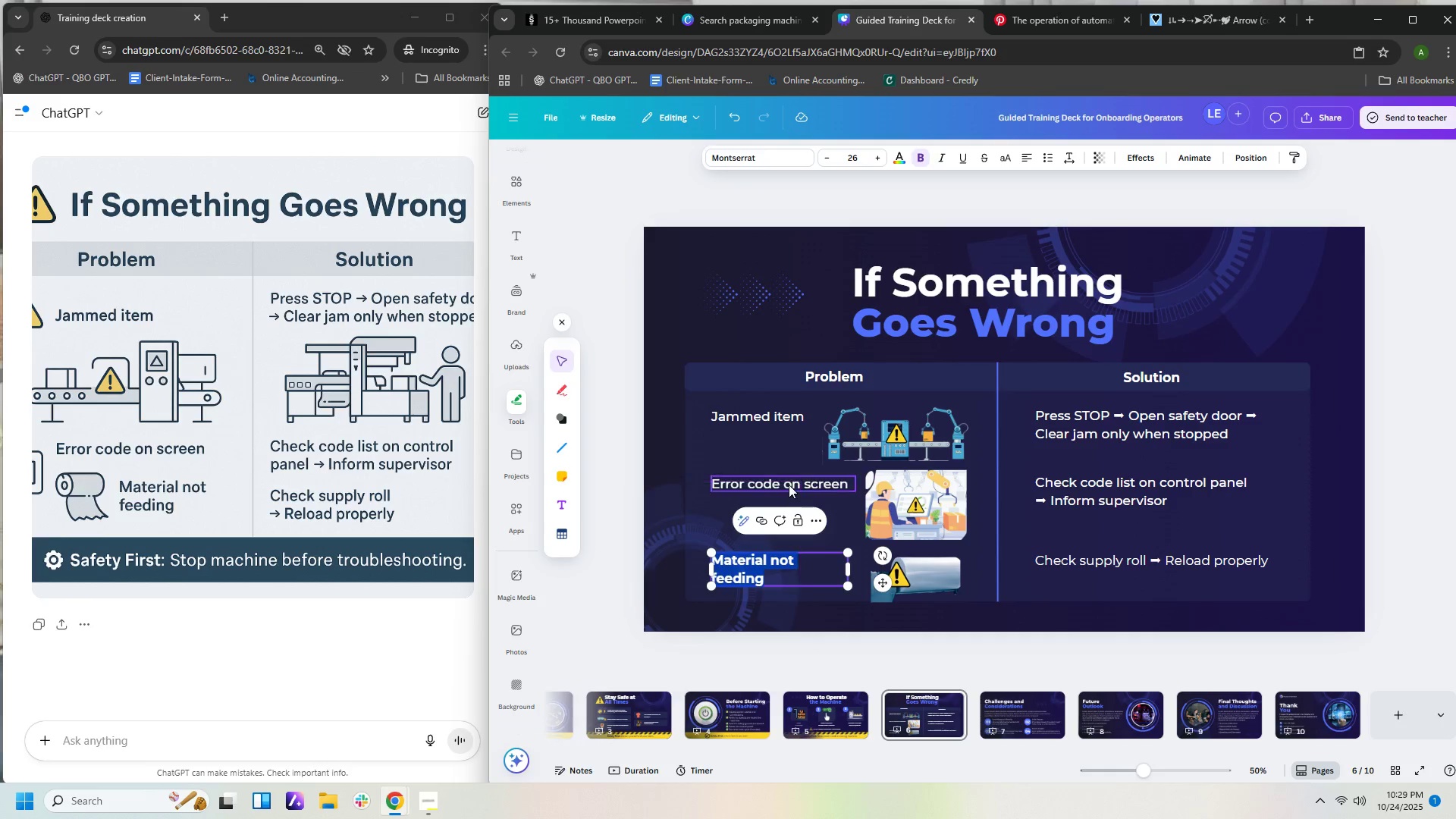 
double_click([789, 485])
 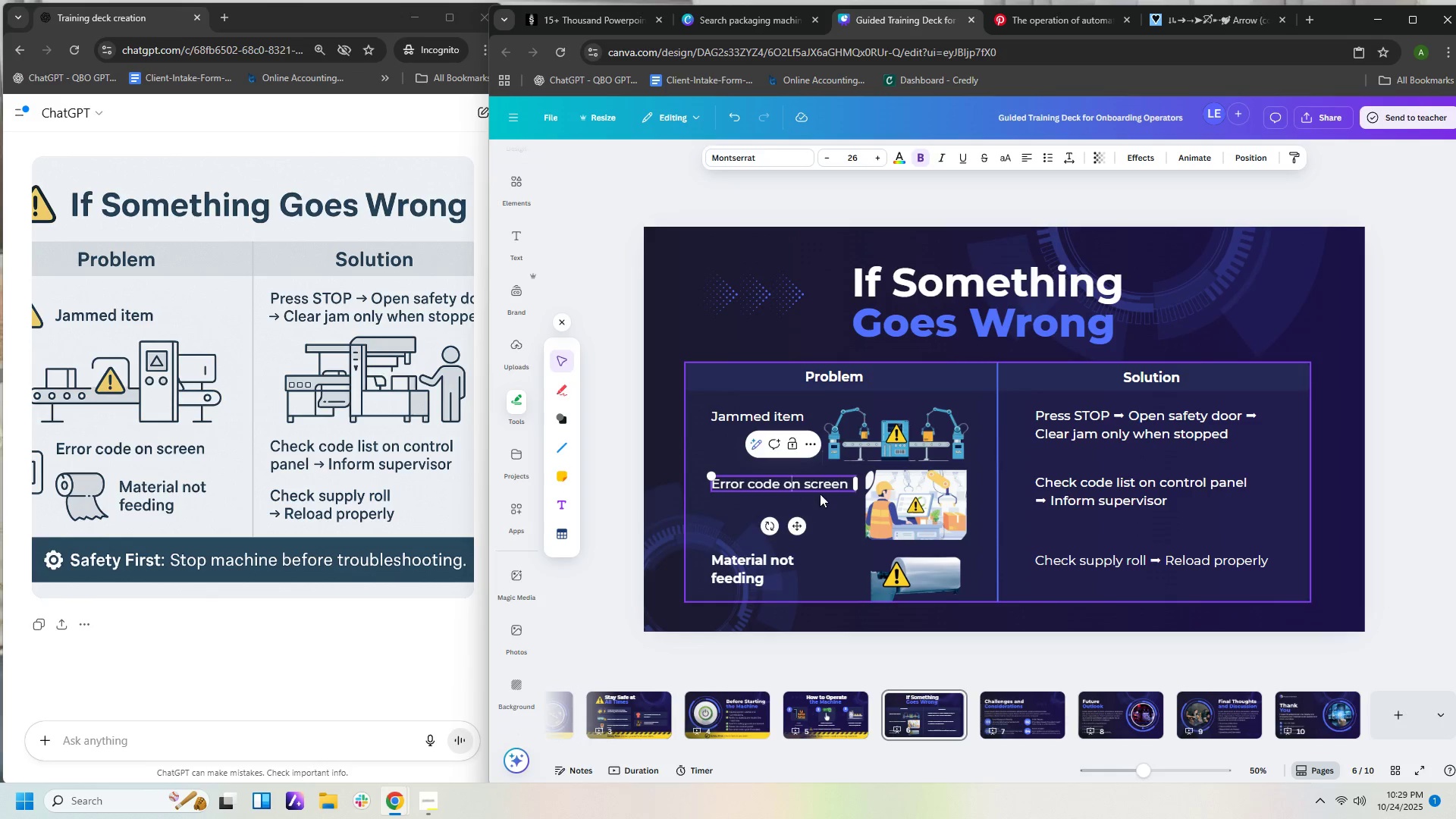 
double_click([822, 485])
 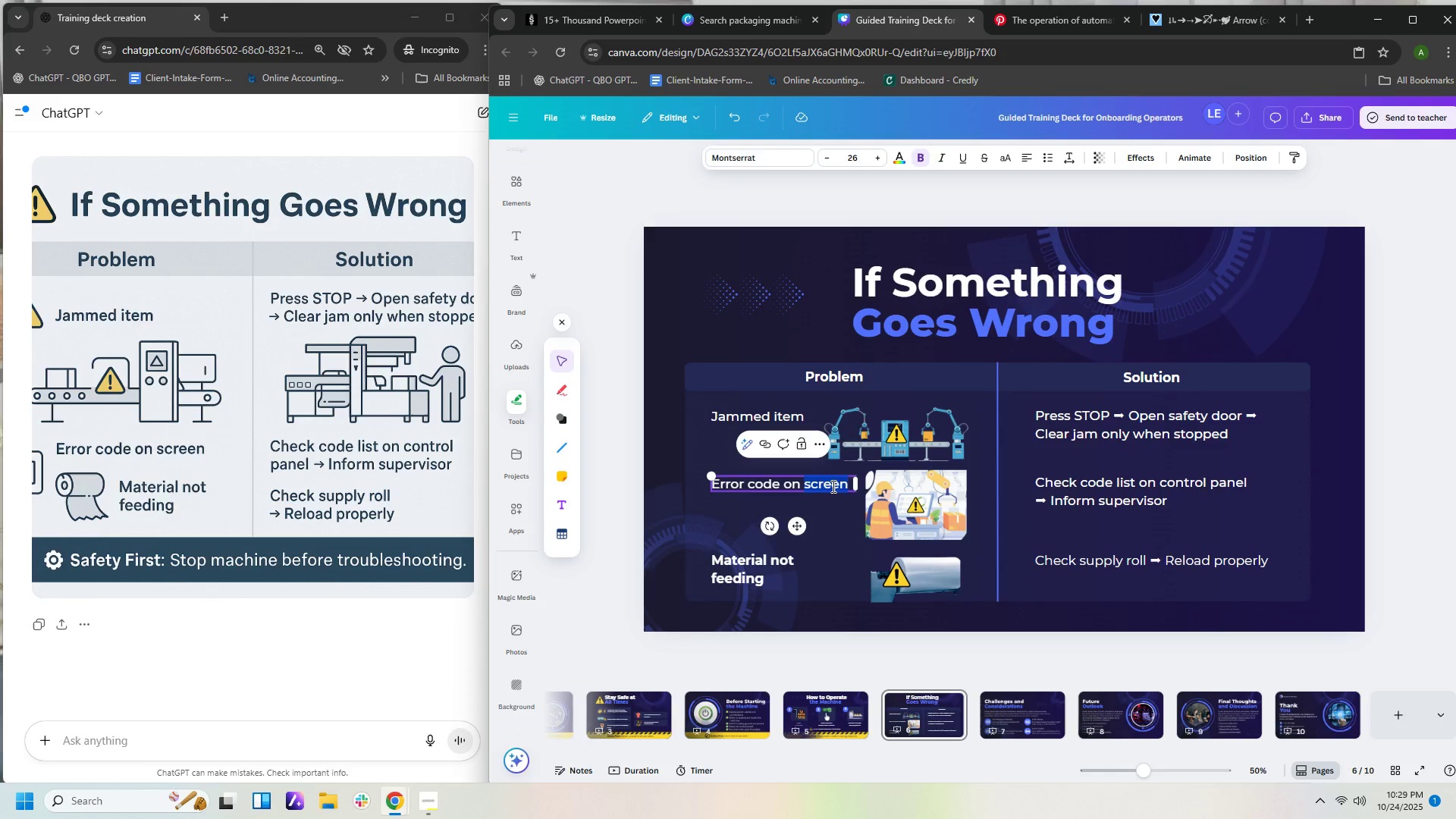 
key(Control+A)
 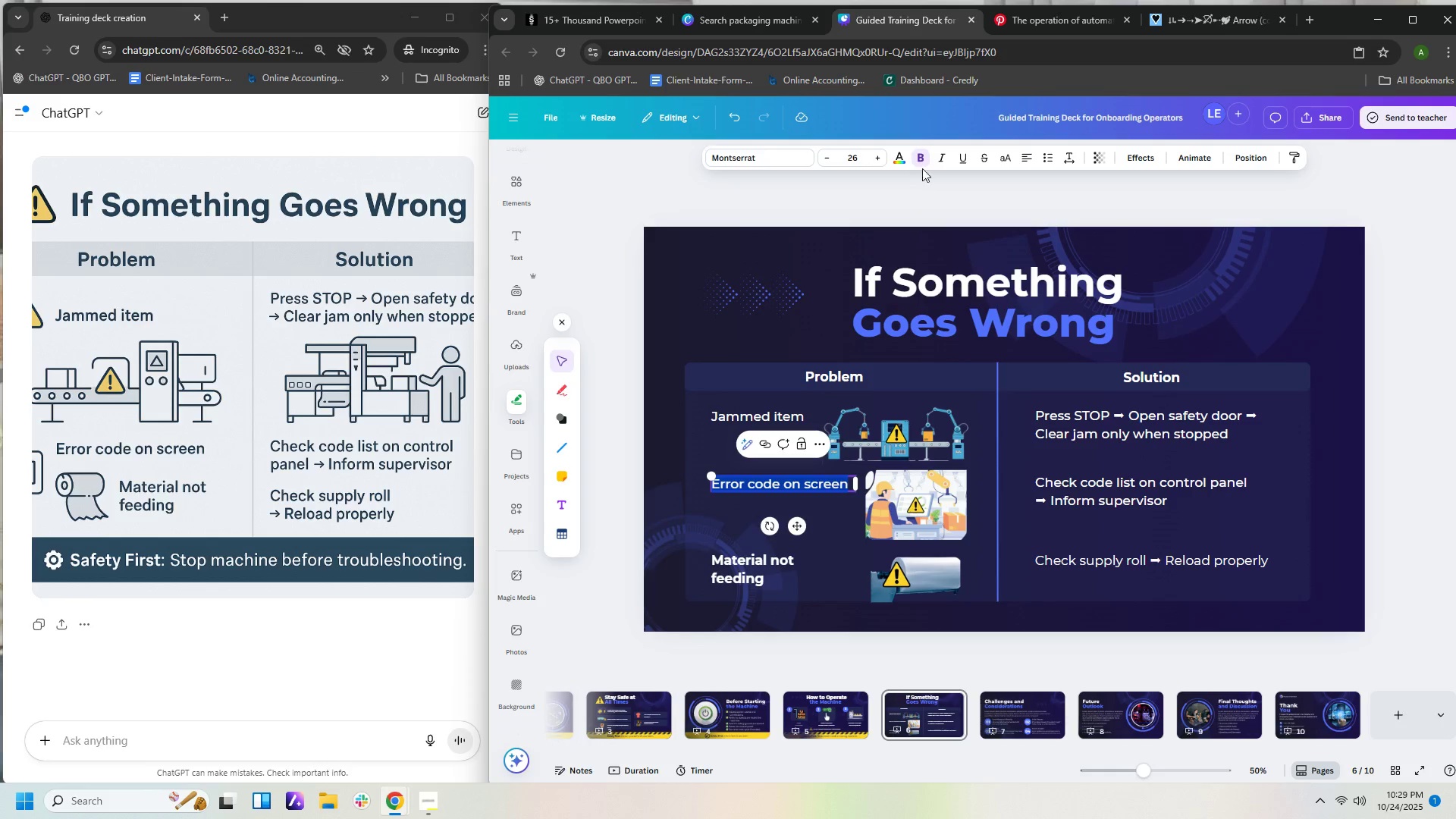 
left_click([918, 156])
 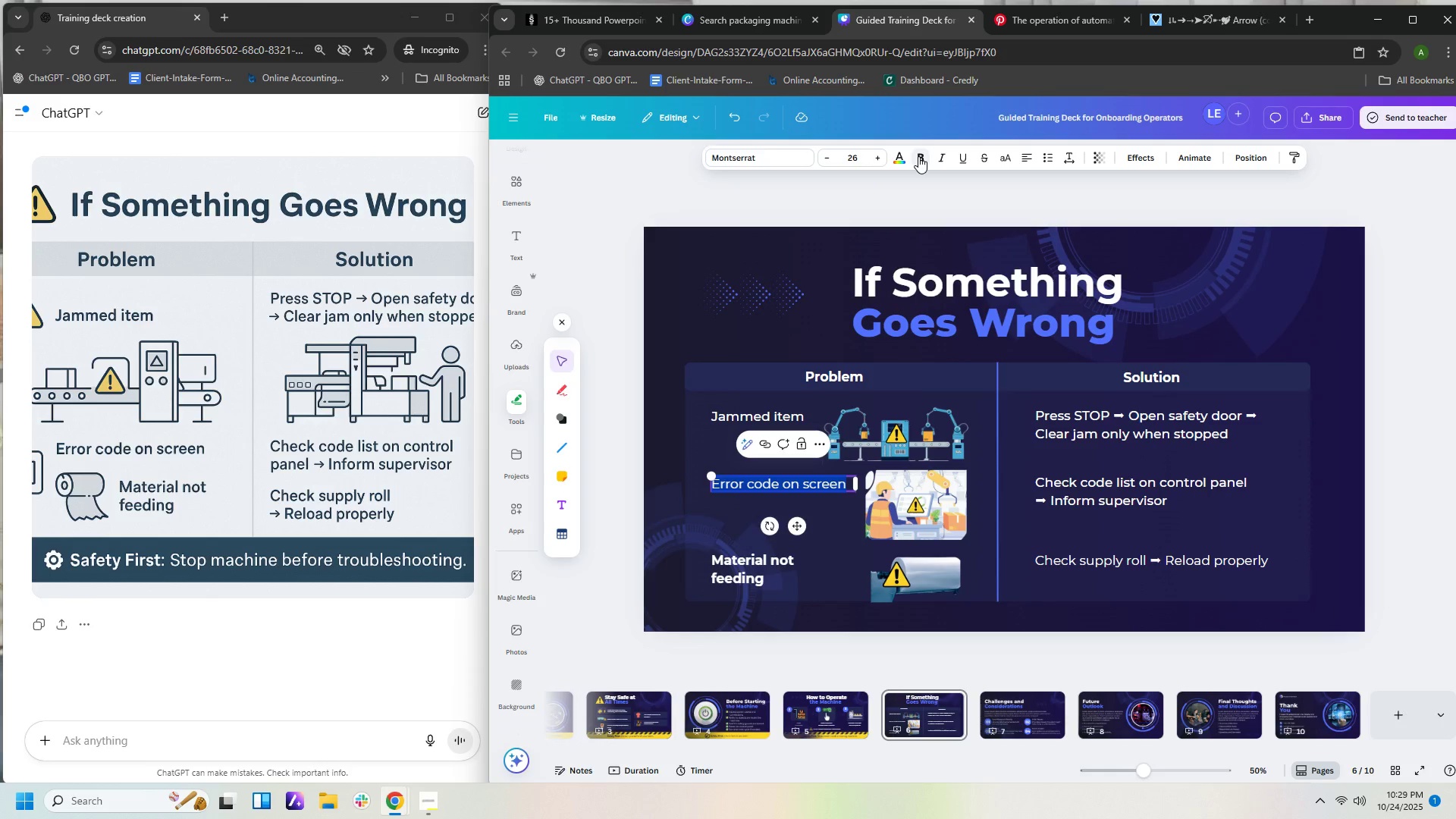 
left_click([918, 156])
 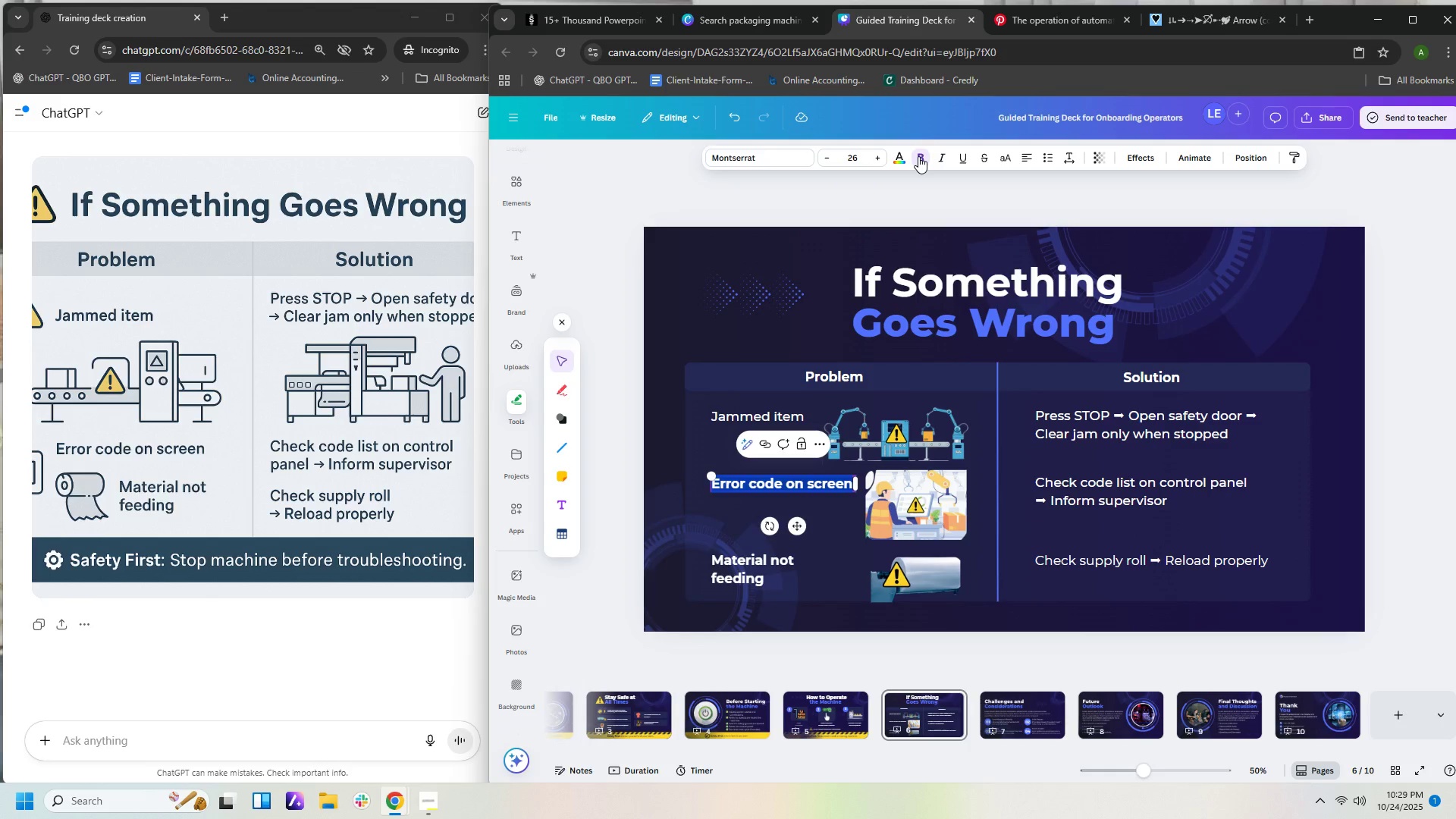 
left_click([918, 156])
 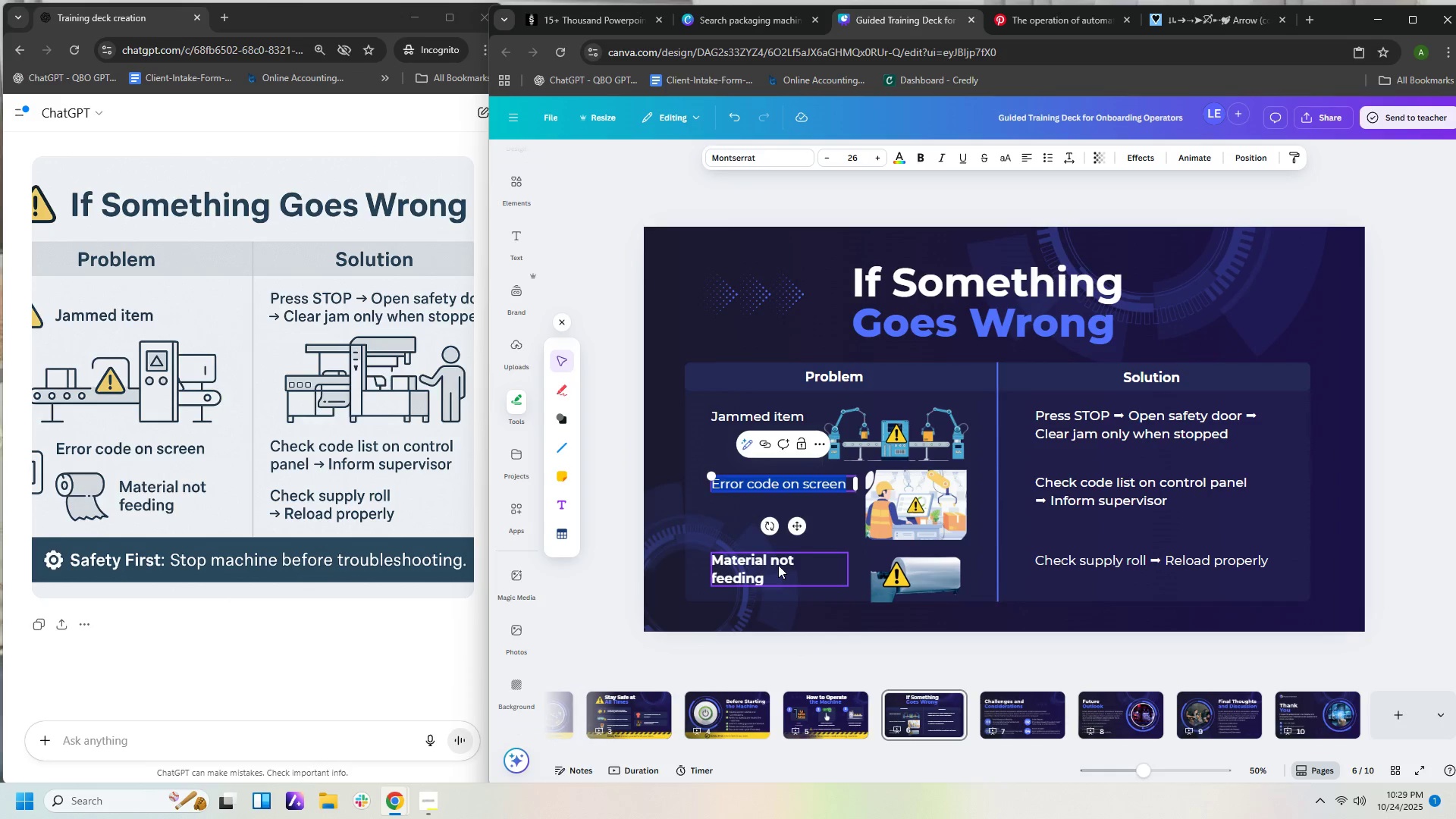 
double_click([777, 554])
 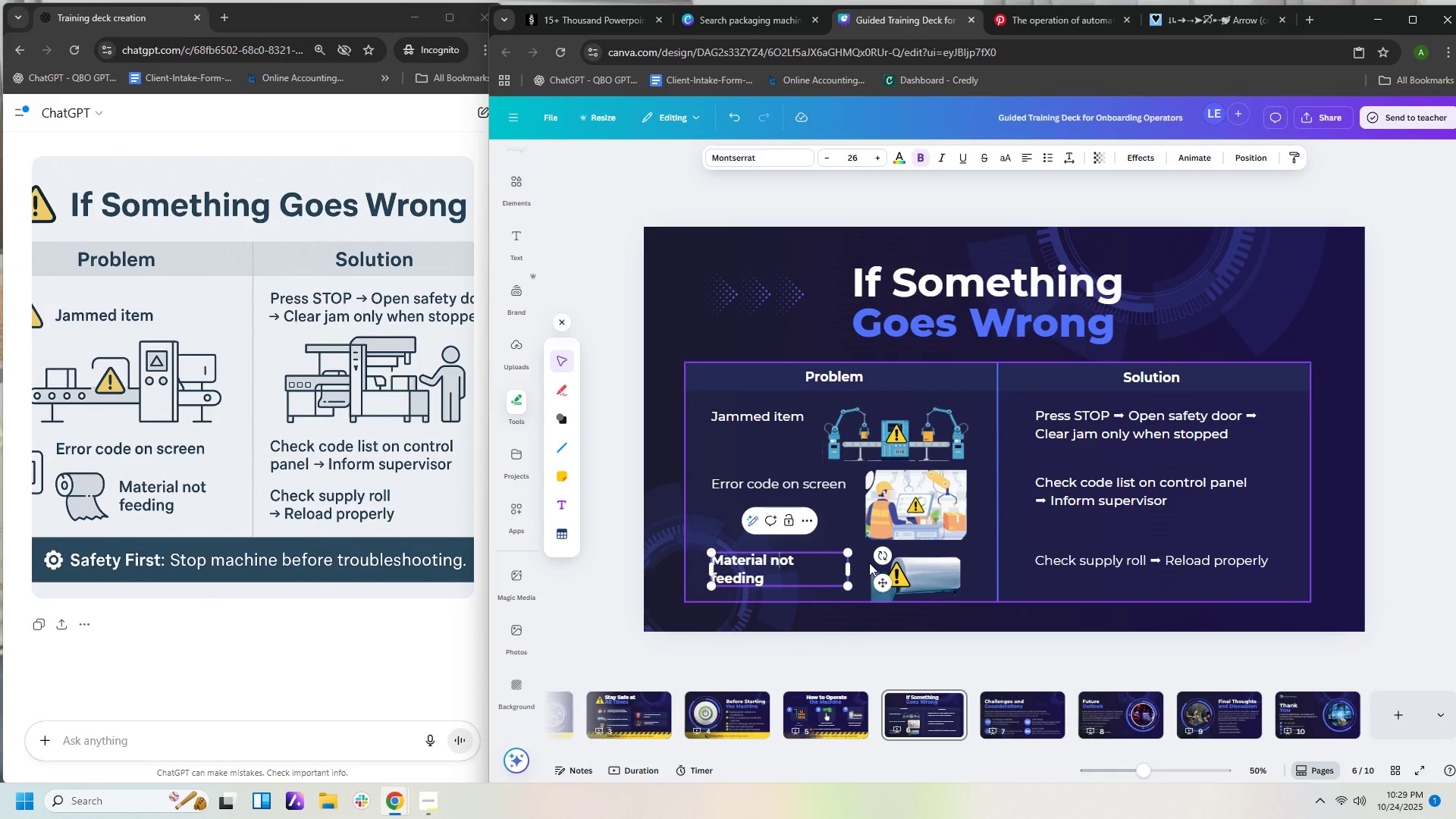 
key(Control+A)
 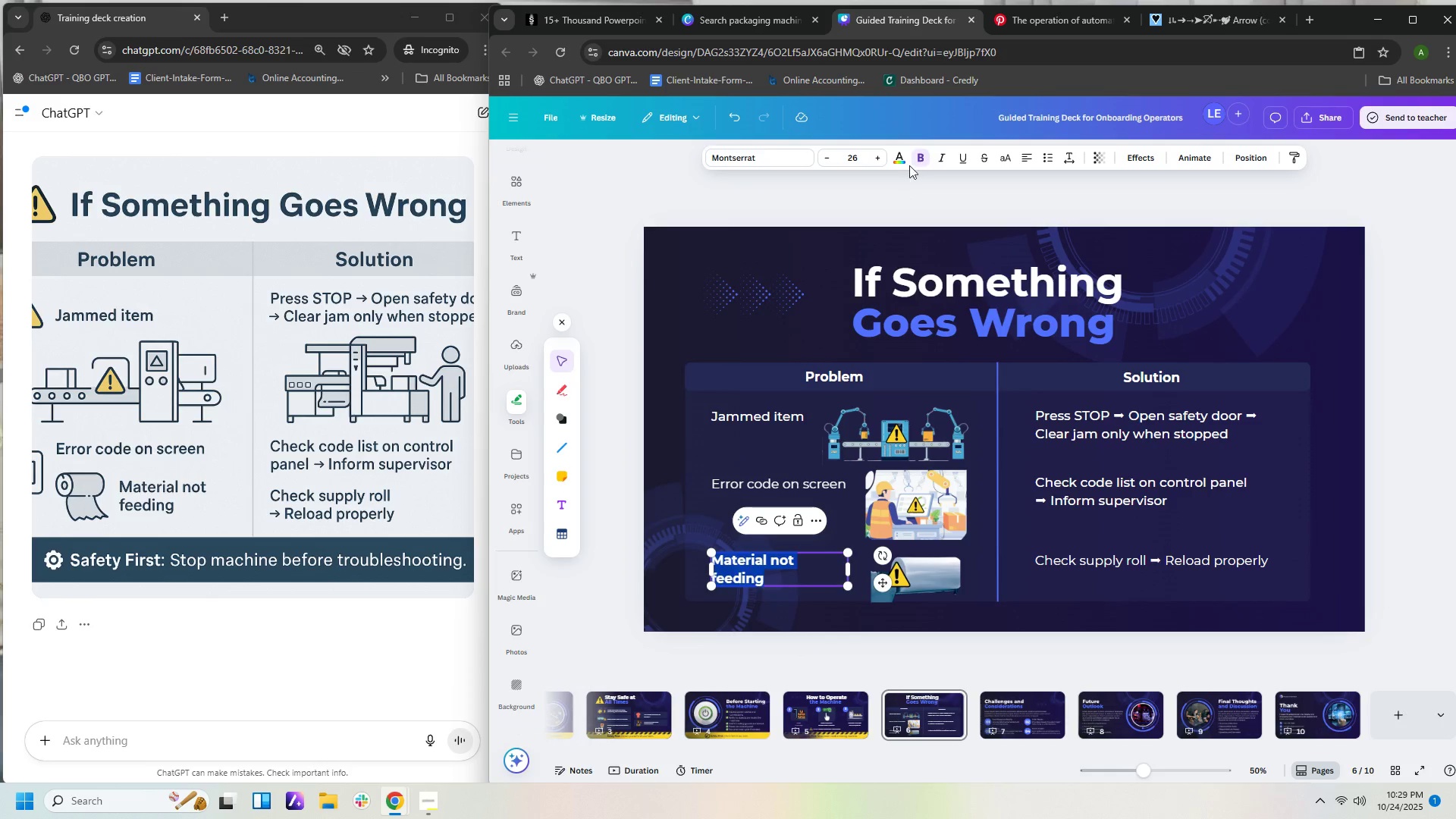 
left_click([919, 157])
 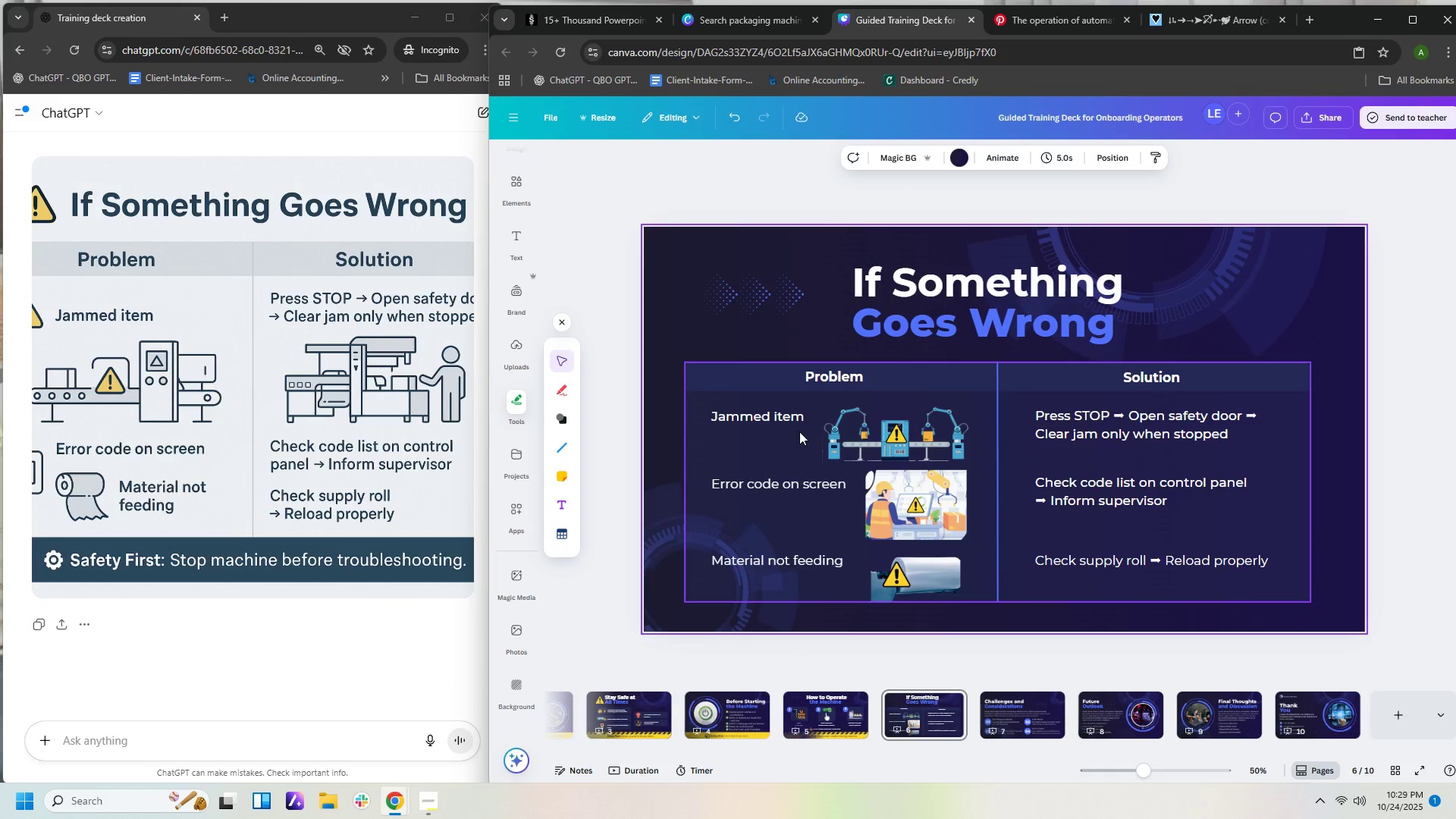 
wait(10.54)
 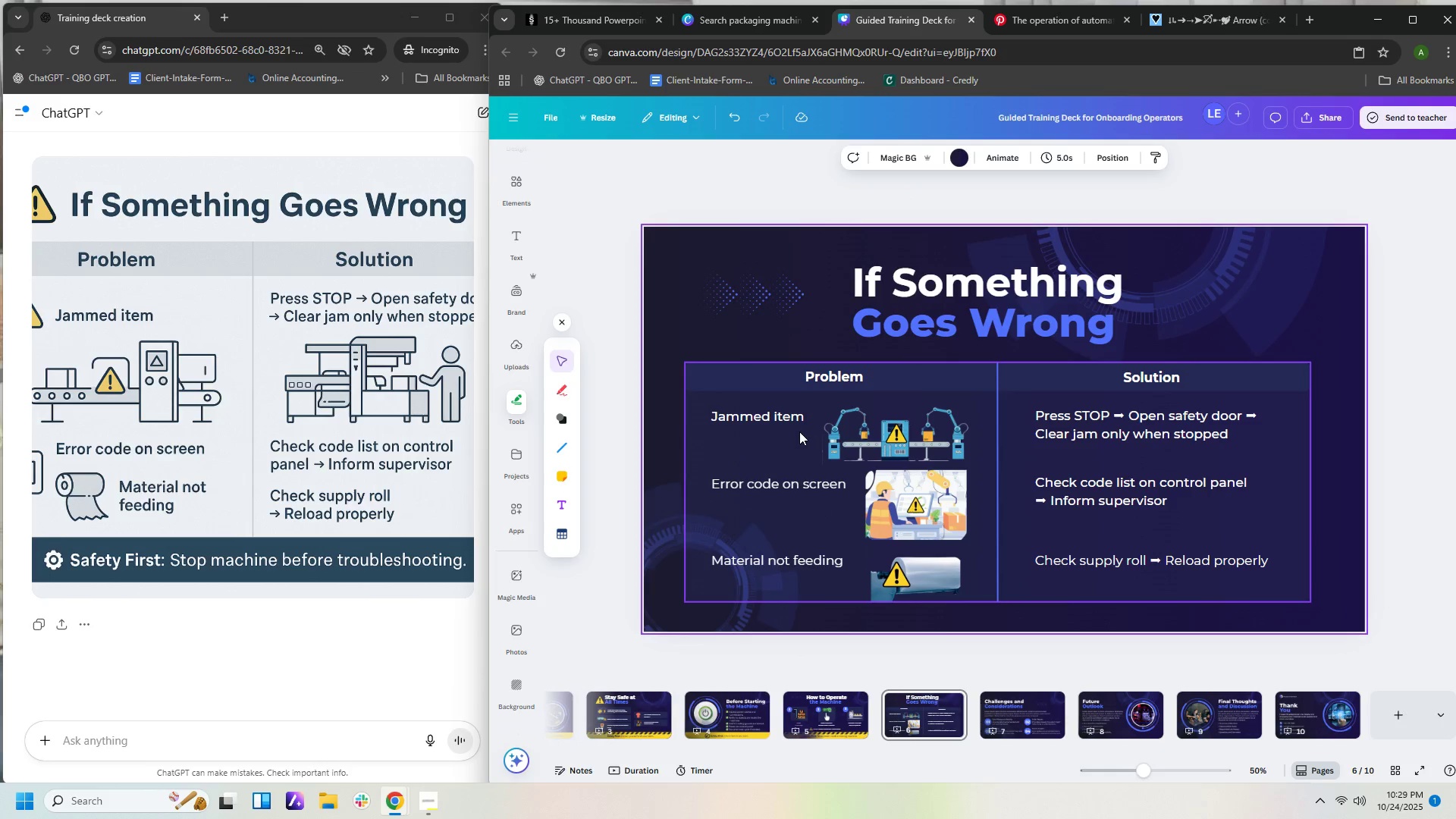 
left_click([1402, 604])
 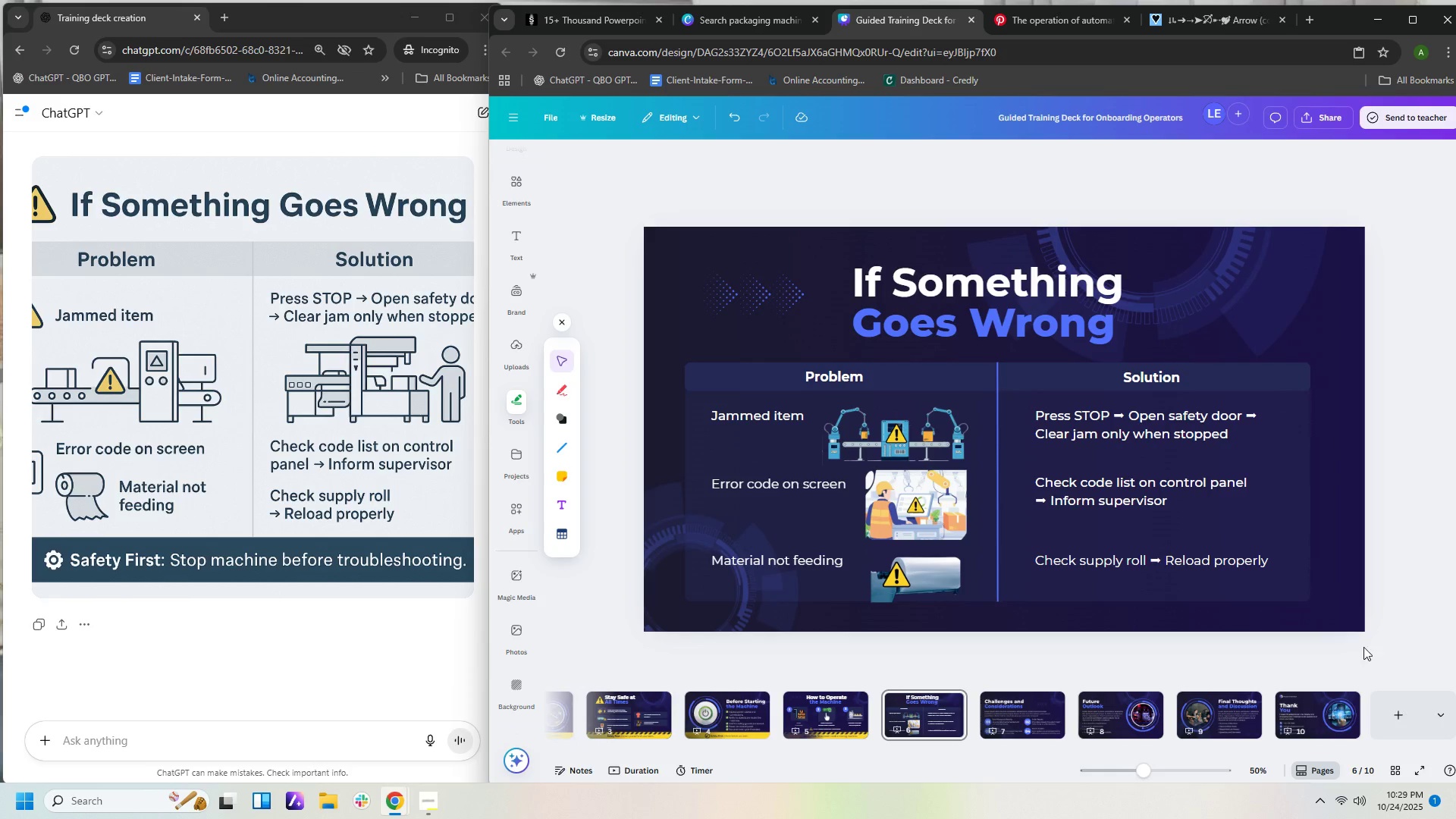 
wait(5.02)
 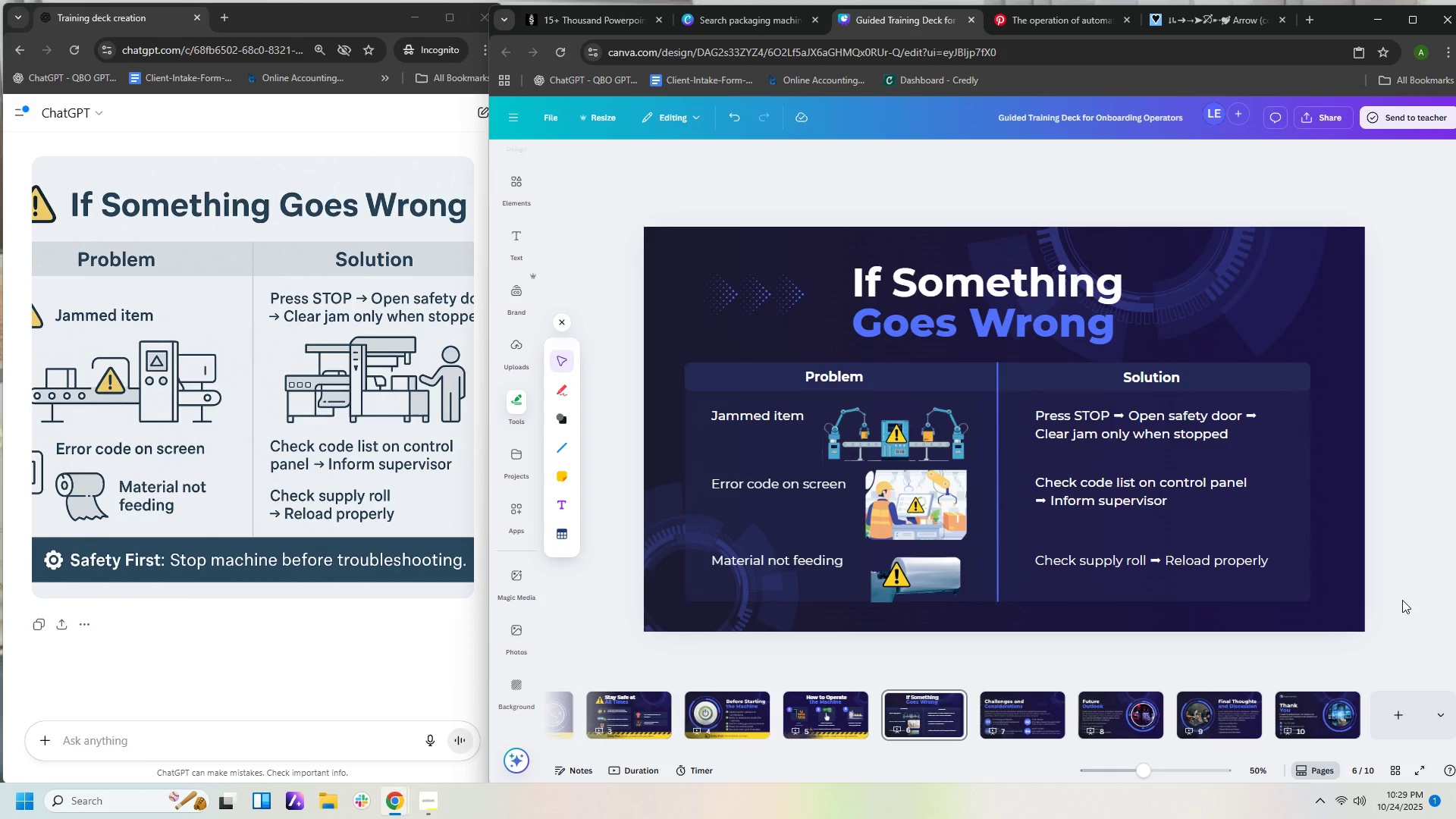 
left_click_drag(start_coordinate=[901, 579], to_coordinate=[891, 587])
 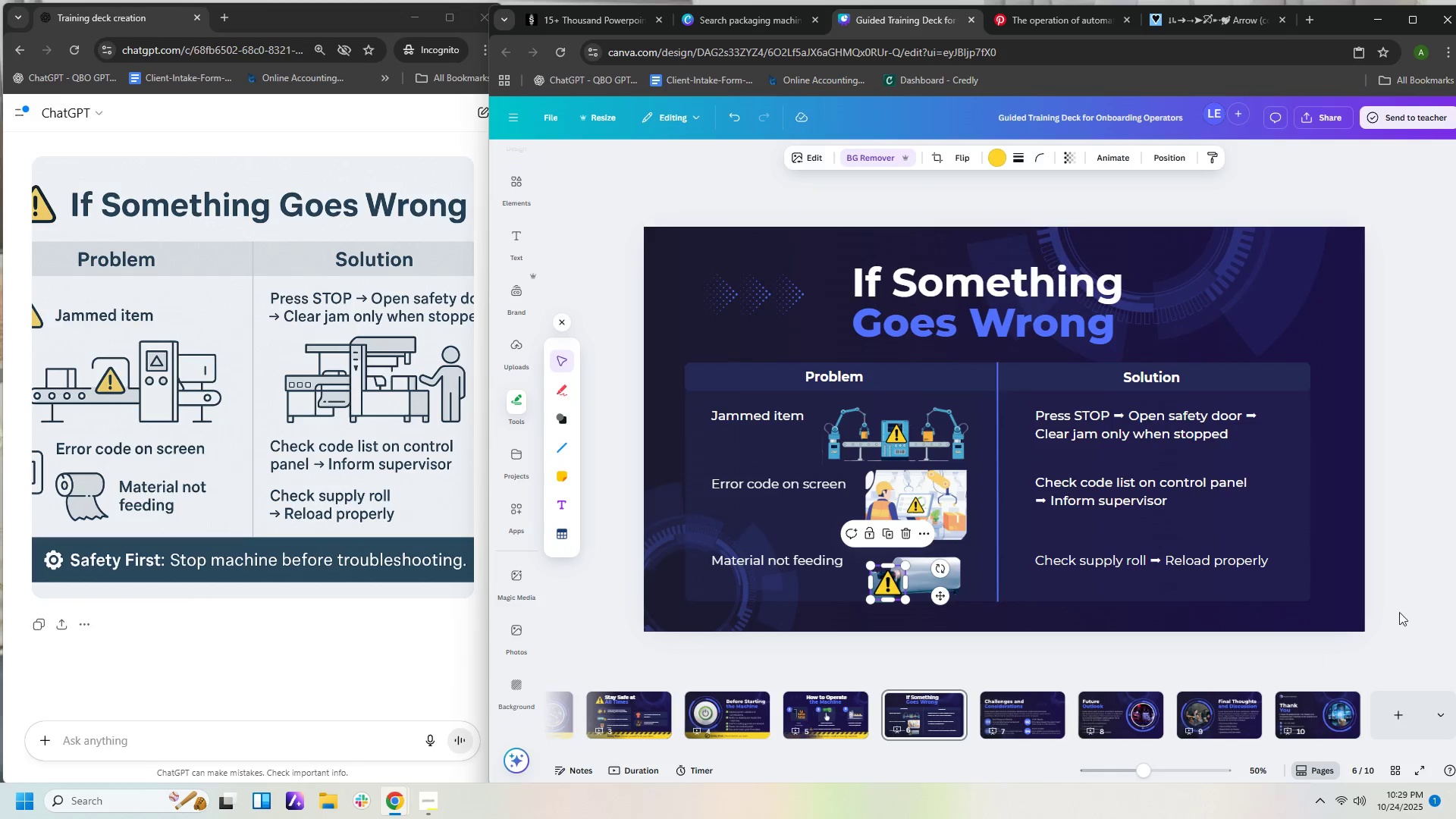 
left_click([1414, 608])
 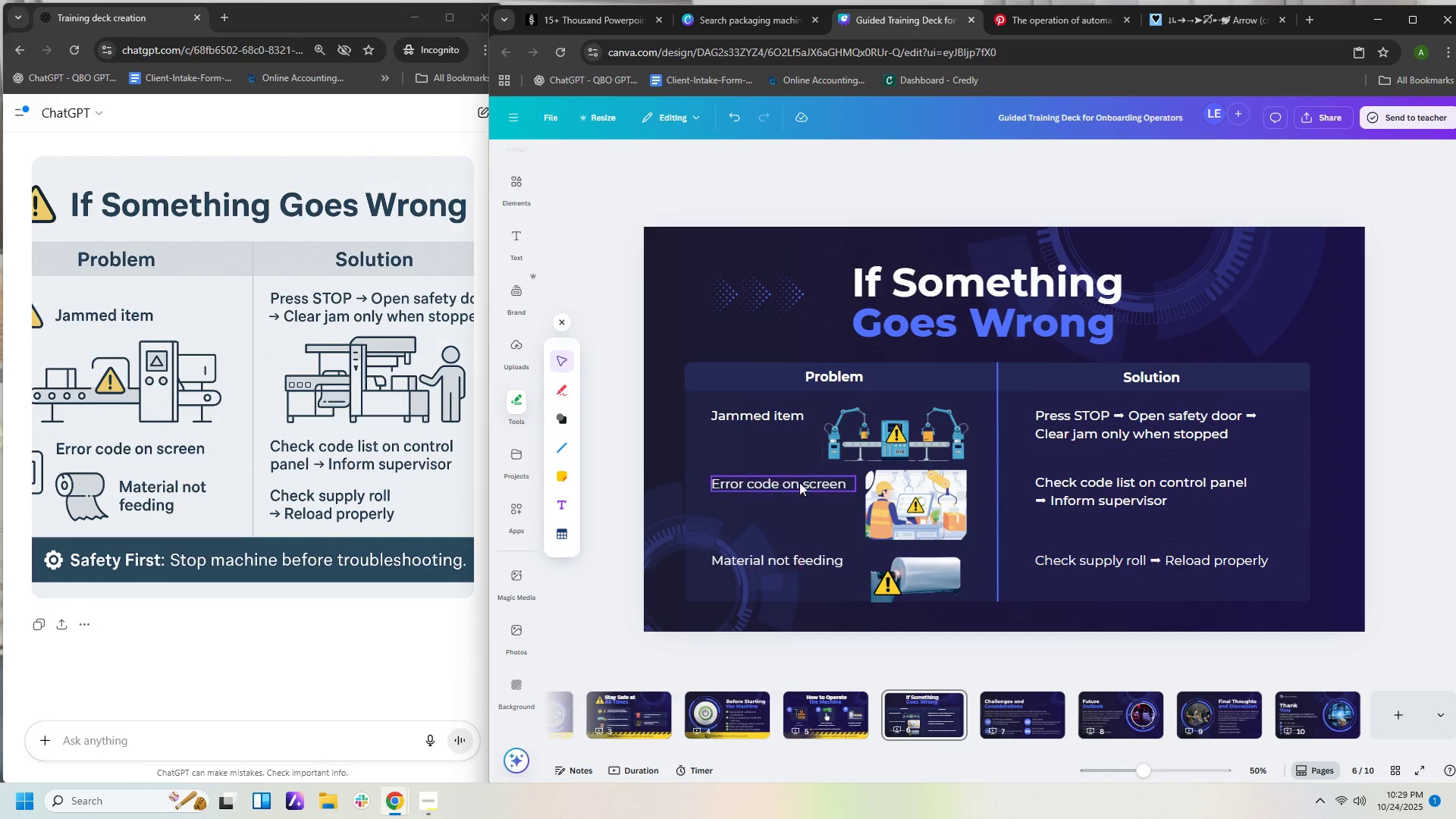 
left_click_drag(start_coordinate=[916, 504], to_coordinate=[911, 504])
 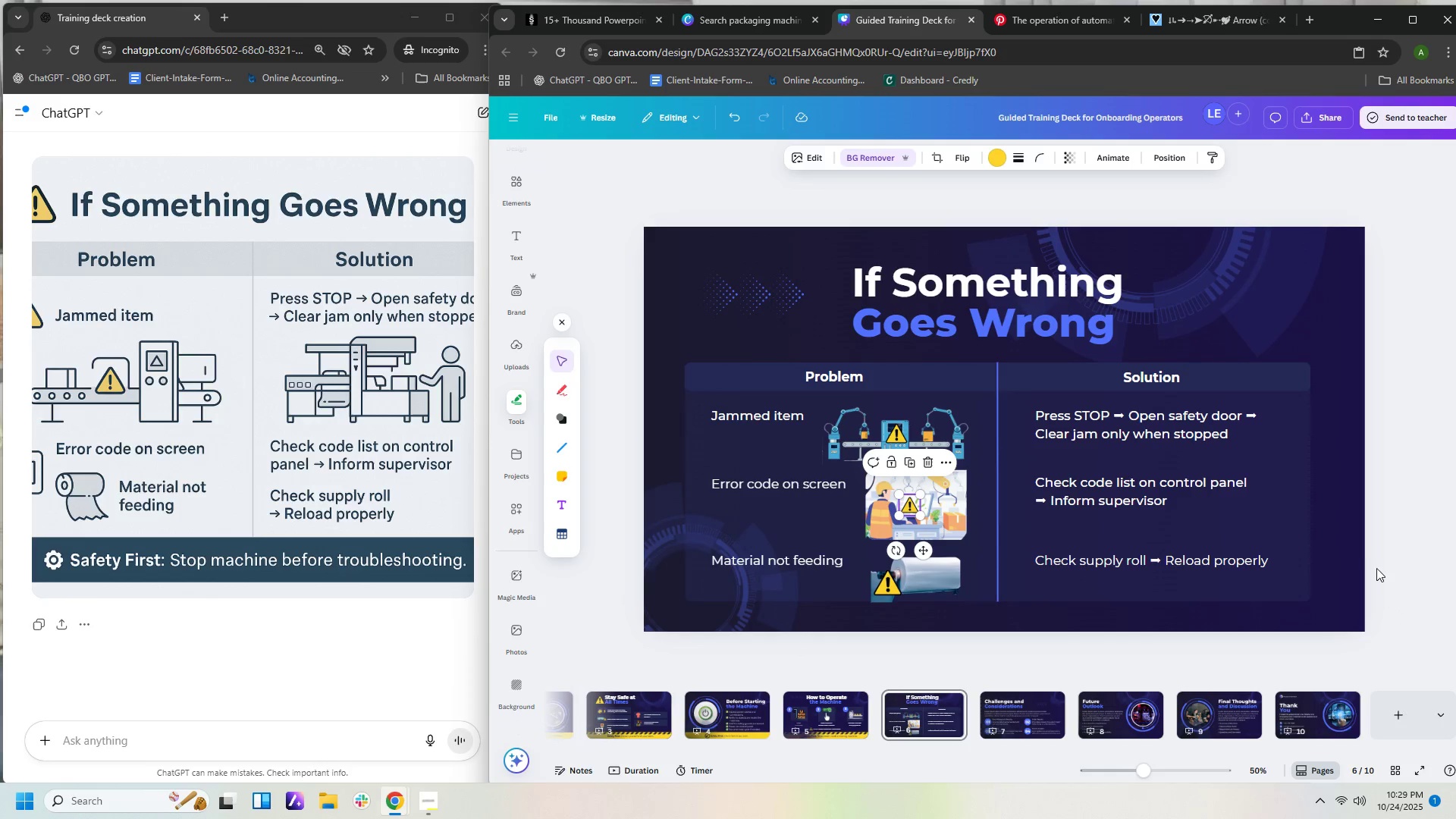 
left_click_drag(start_coordinate=[1400, 566], to_coordinate=[1406, 560])
 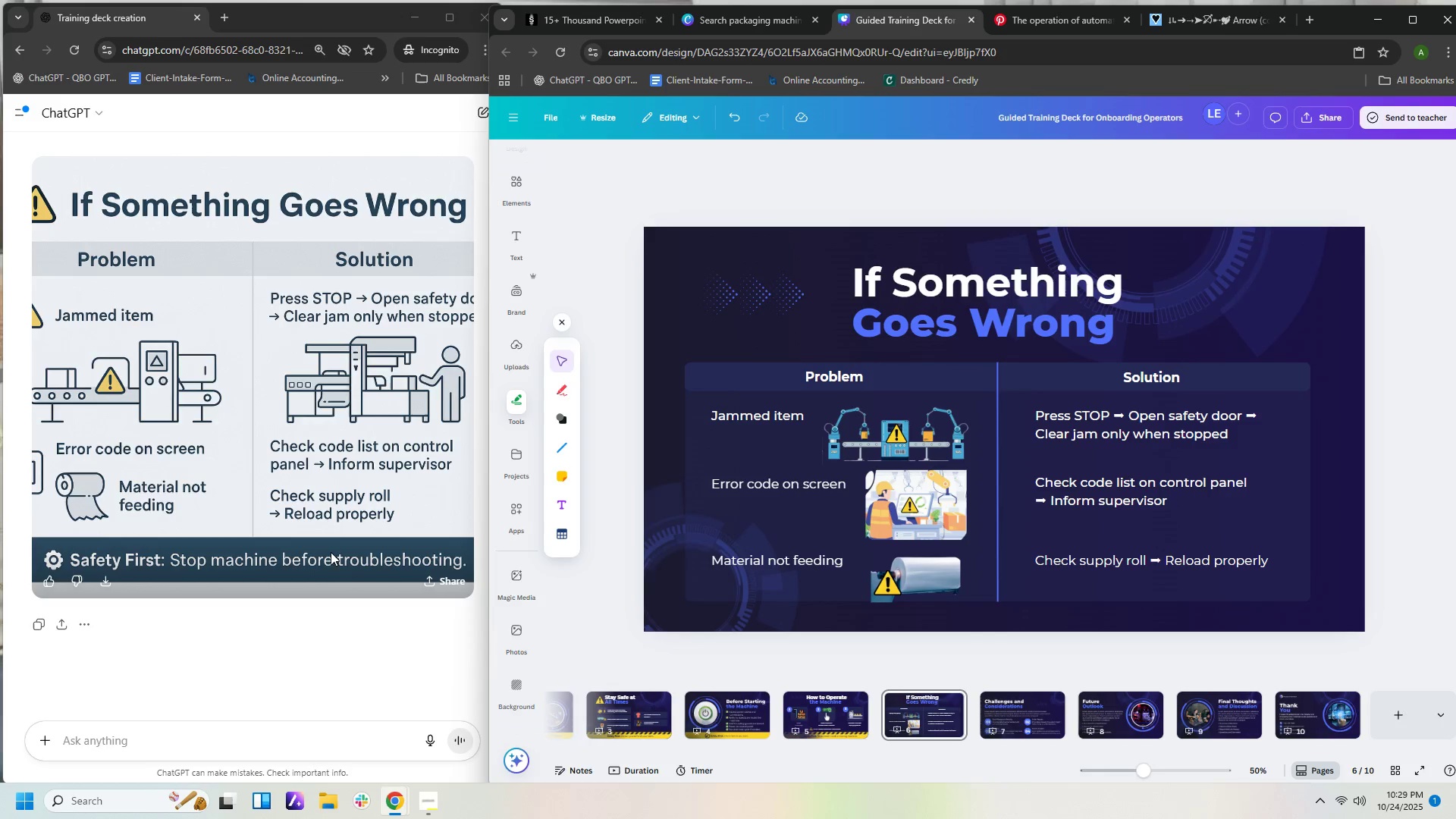 
wait(7.74)
 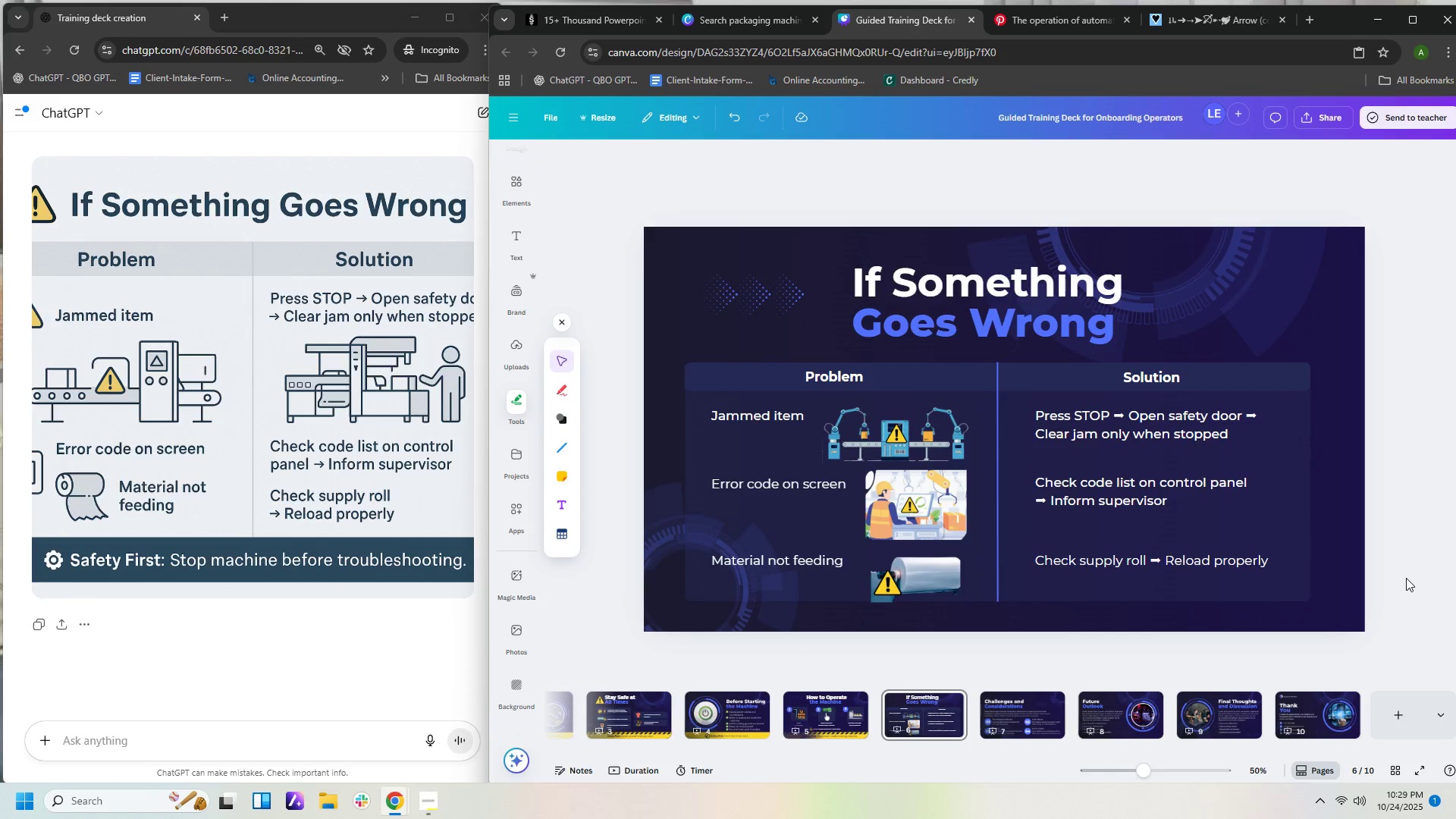 
left_click_drag(start_coordinate=[1409, 607], to_coordinate=[674, 355])
 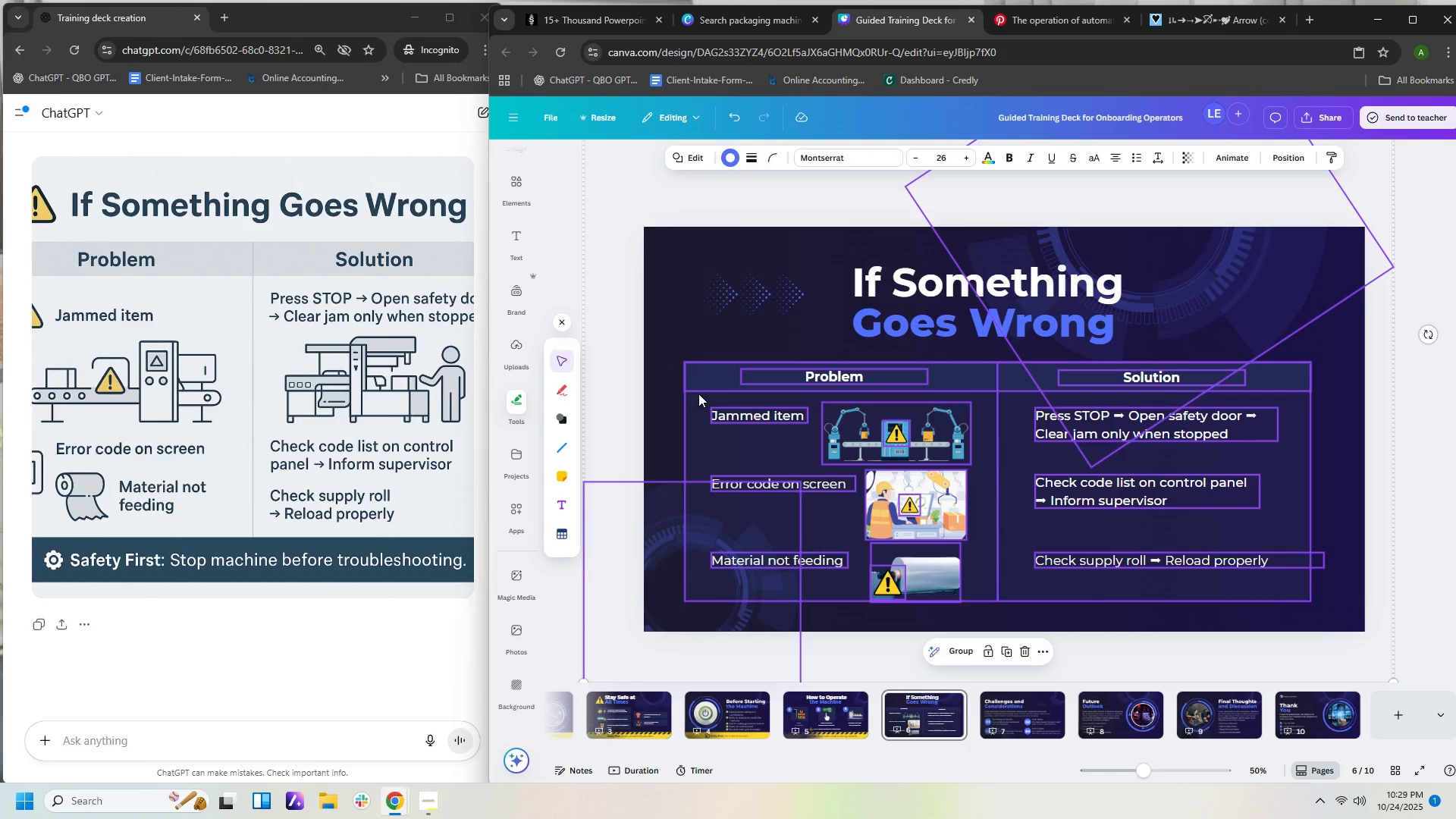 
hold_key(key=ArrowUp, duration=1.31)
 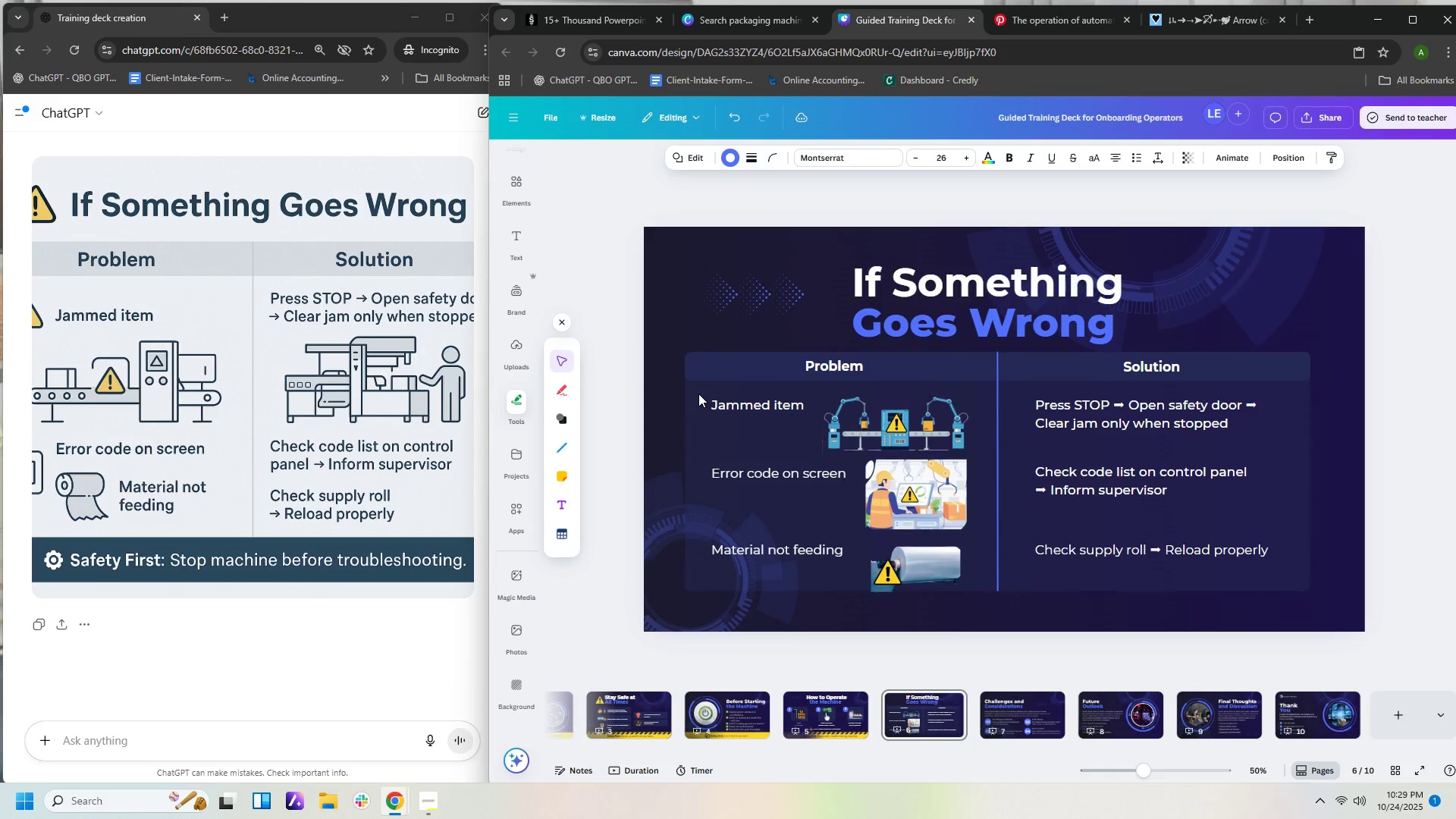 
hold_key(key=ArrowUp, duration=0.33)
 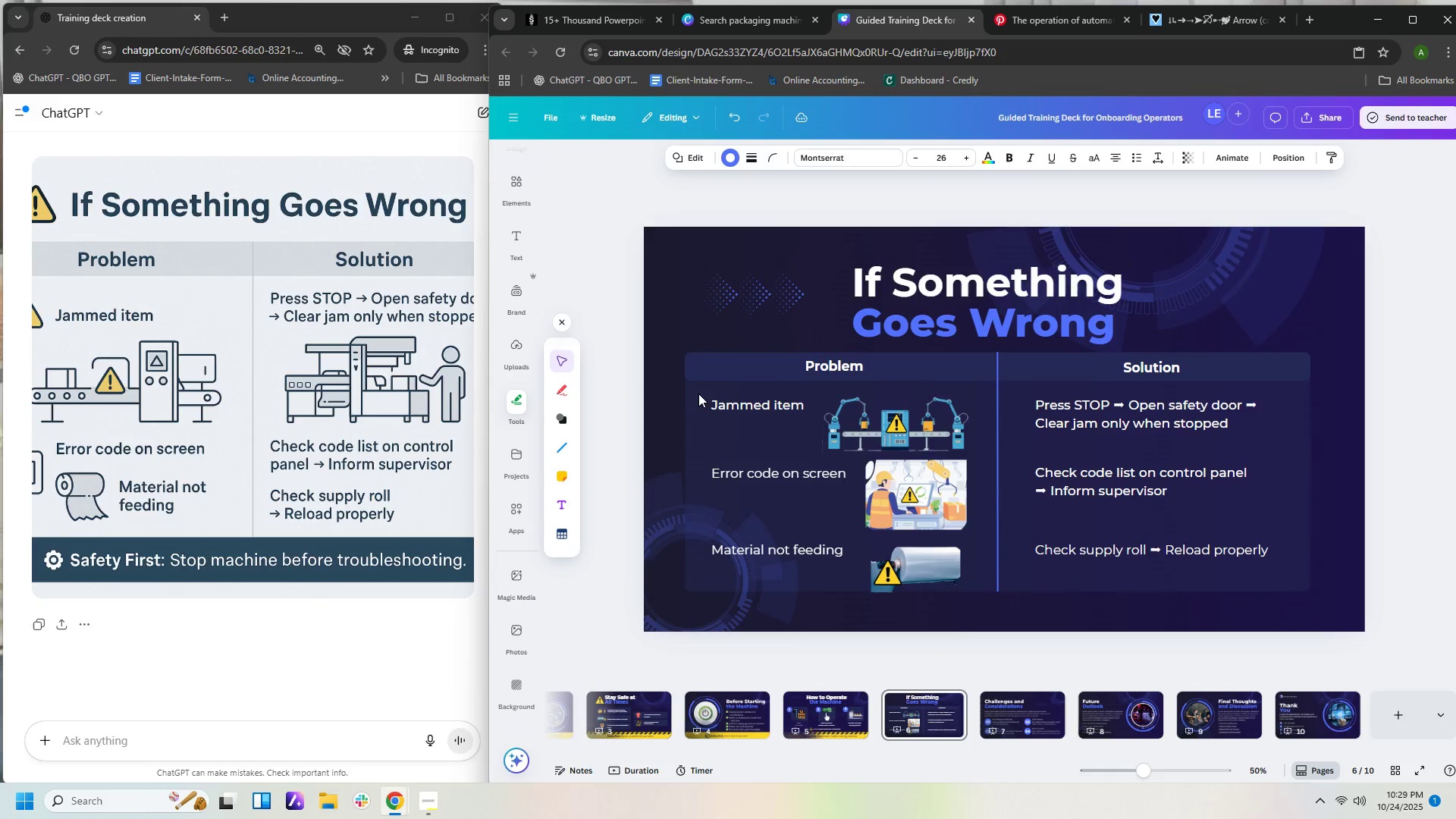 
key(ArrowUp)
 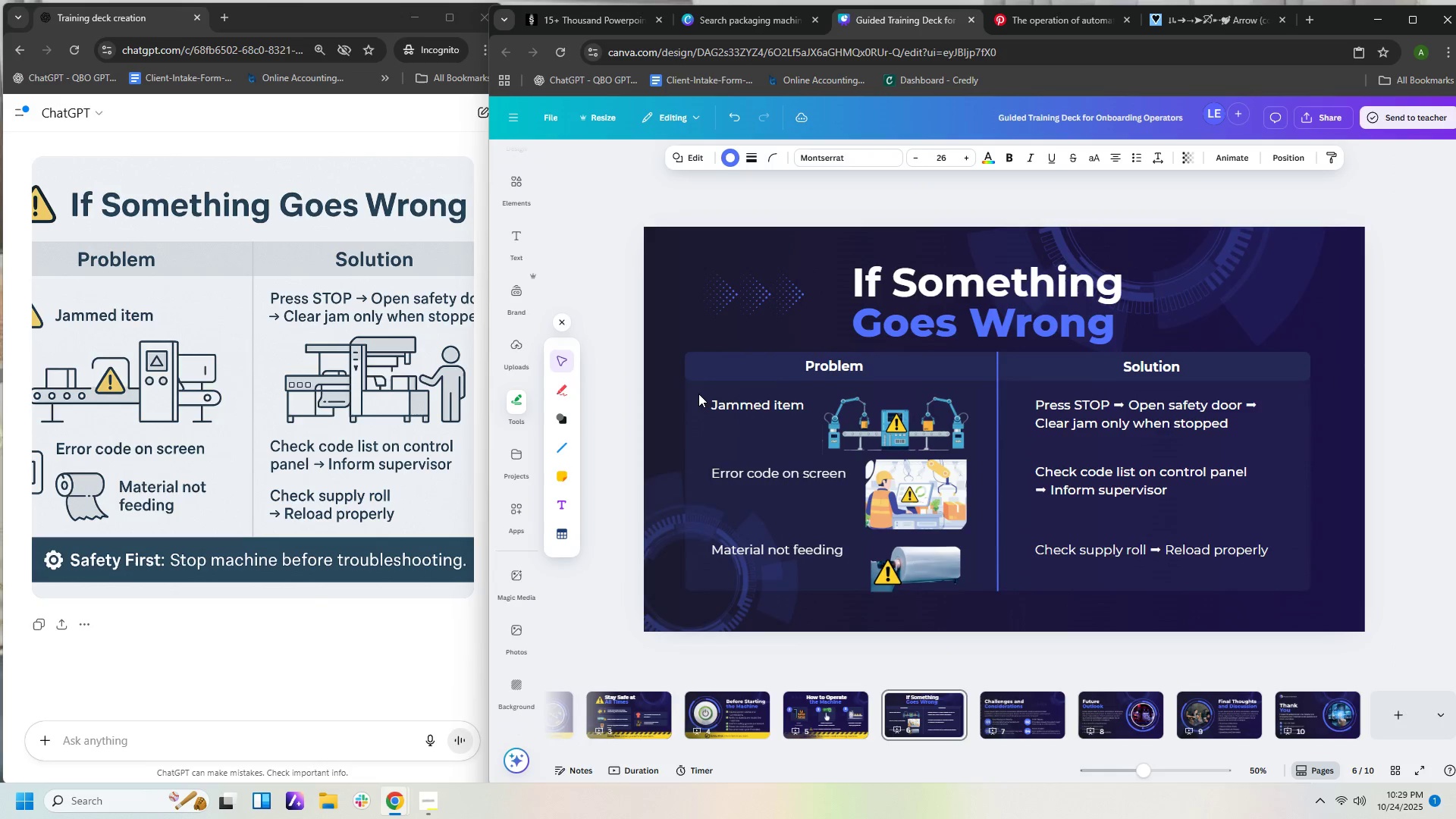 
key(ArrowUp)
 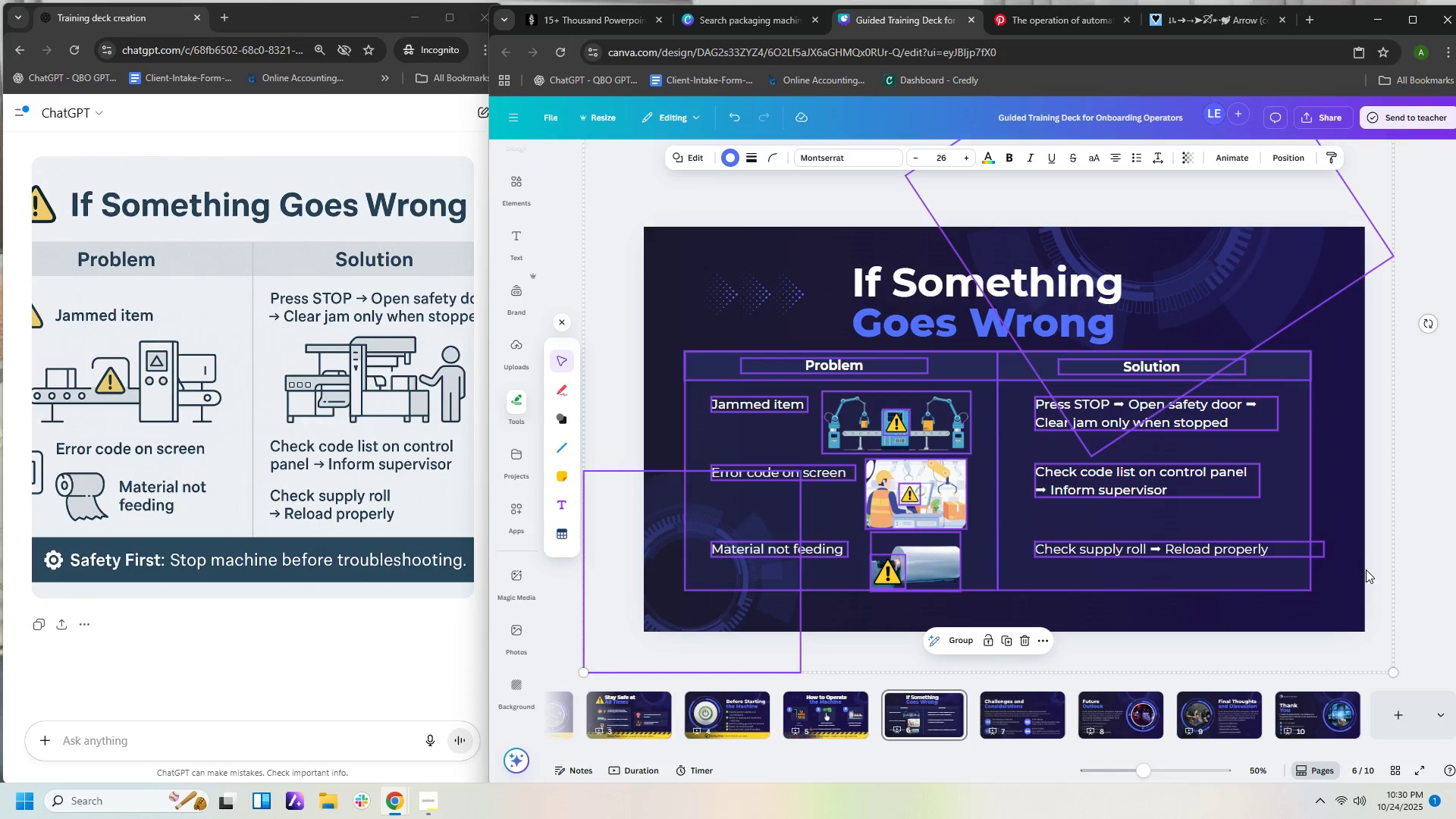 
left_click([1416, 520])
 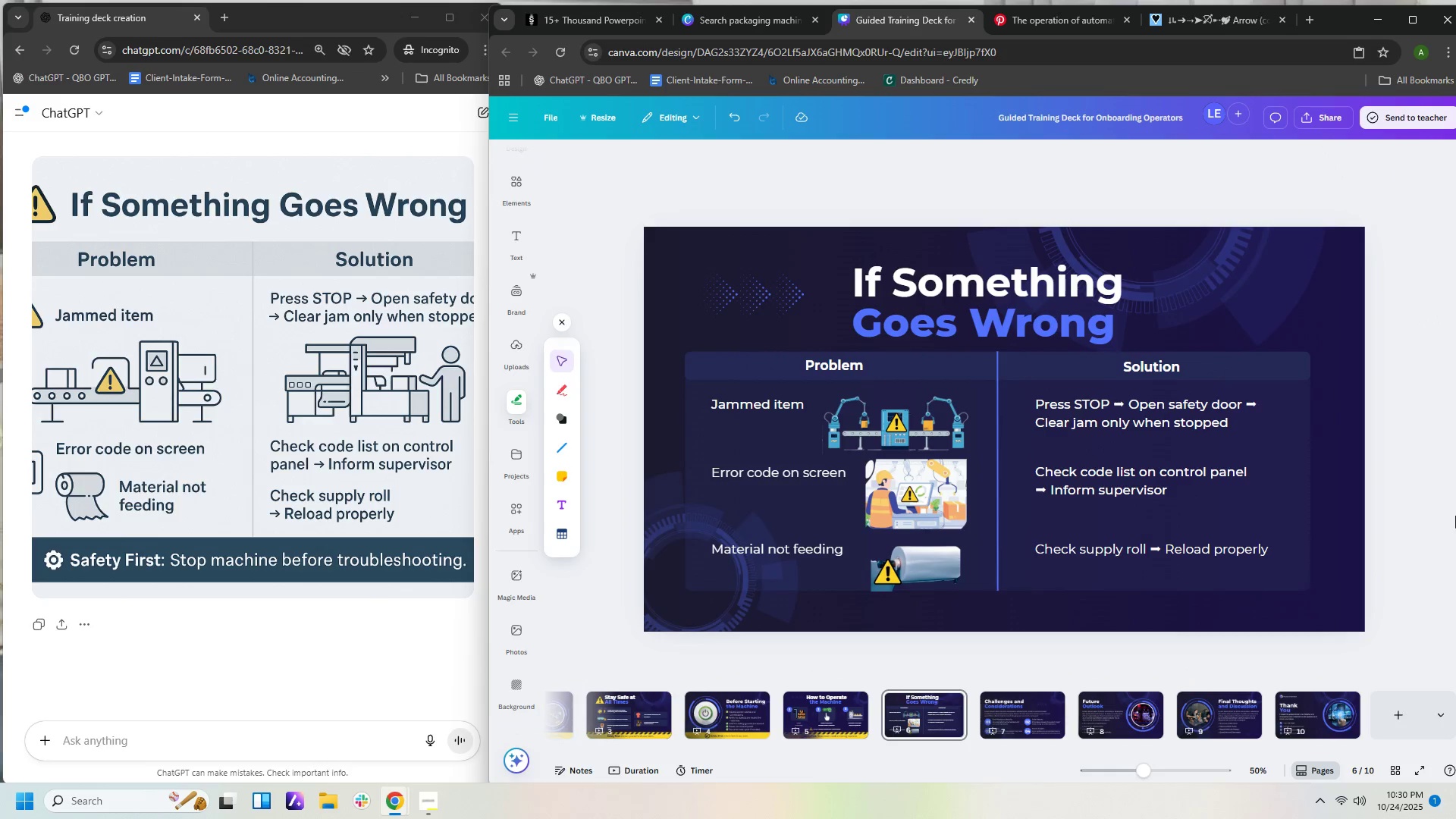 
left_click([1428, 533])
 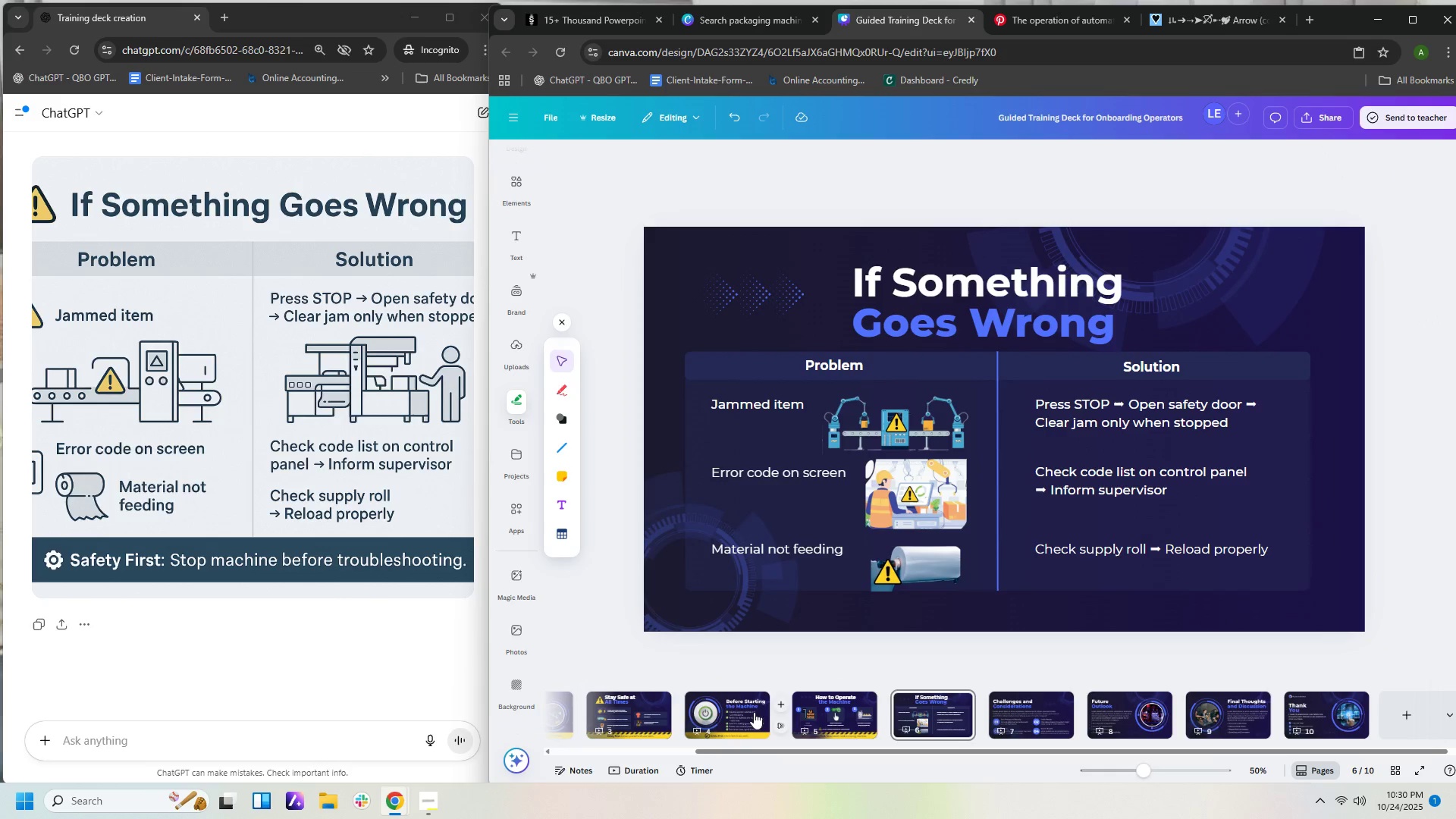 
left_click([738, 721])
 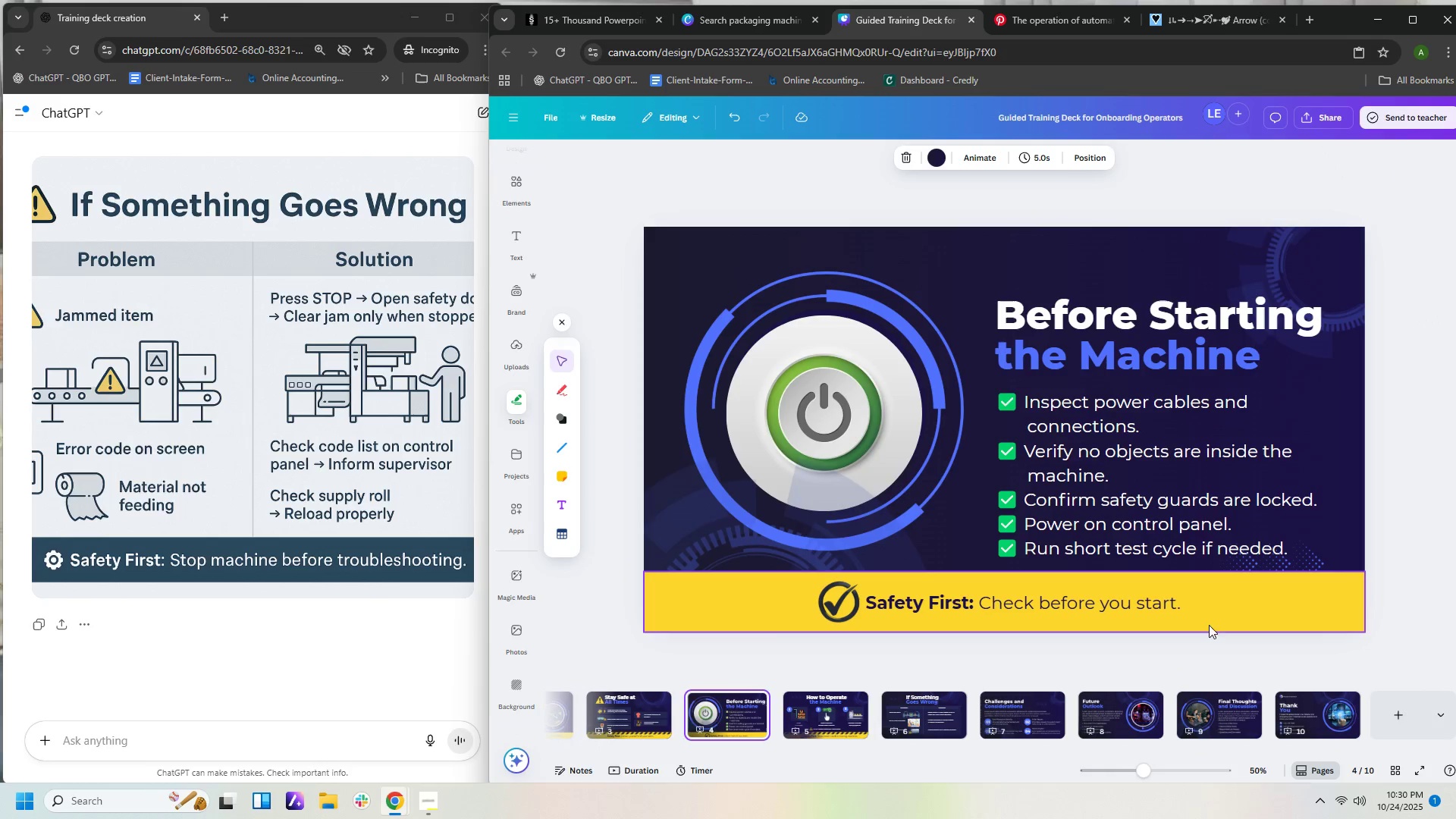 
left_click([1278, 608])
 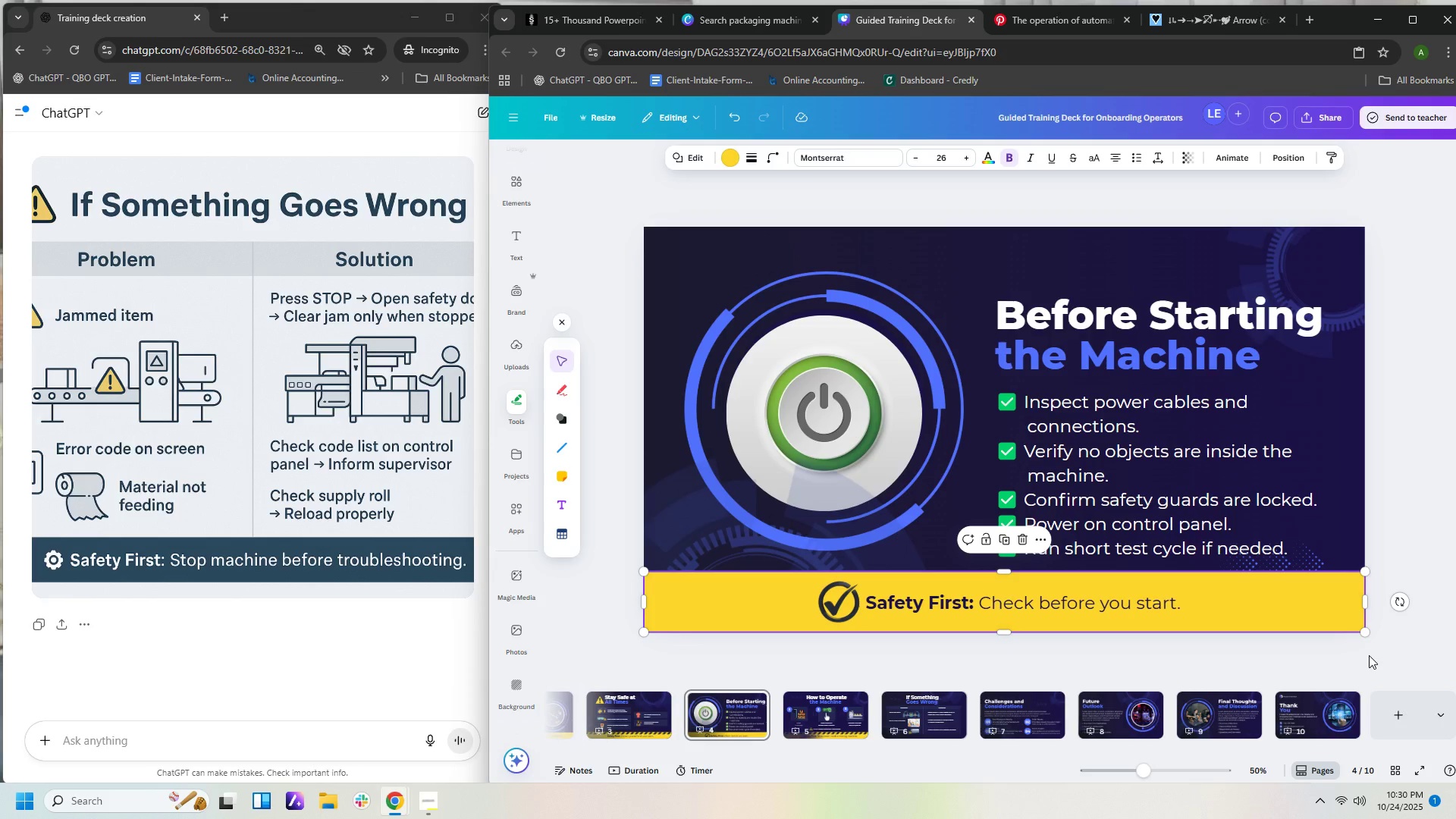 
left_click_drag(start_coordinate=[1369, 655], to_coordinate=[993, 587])
 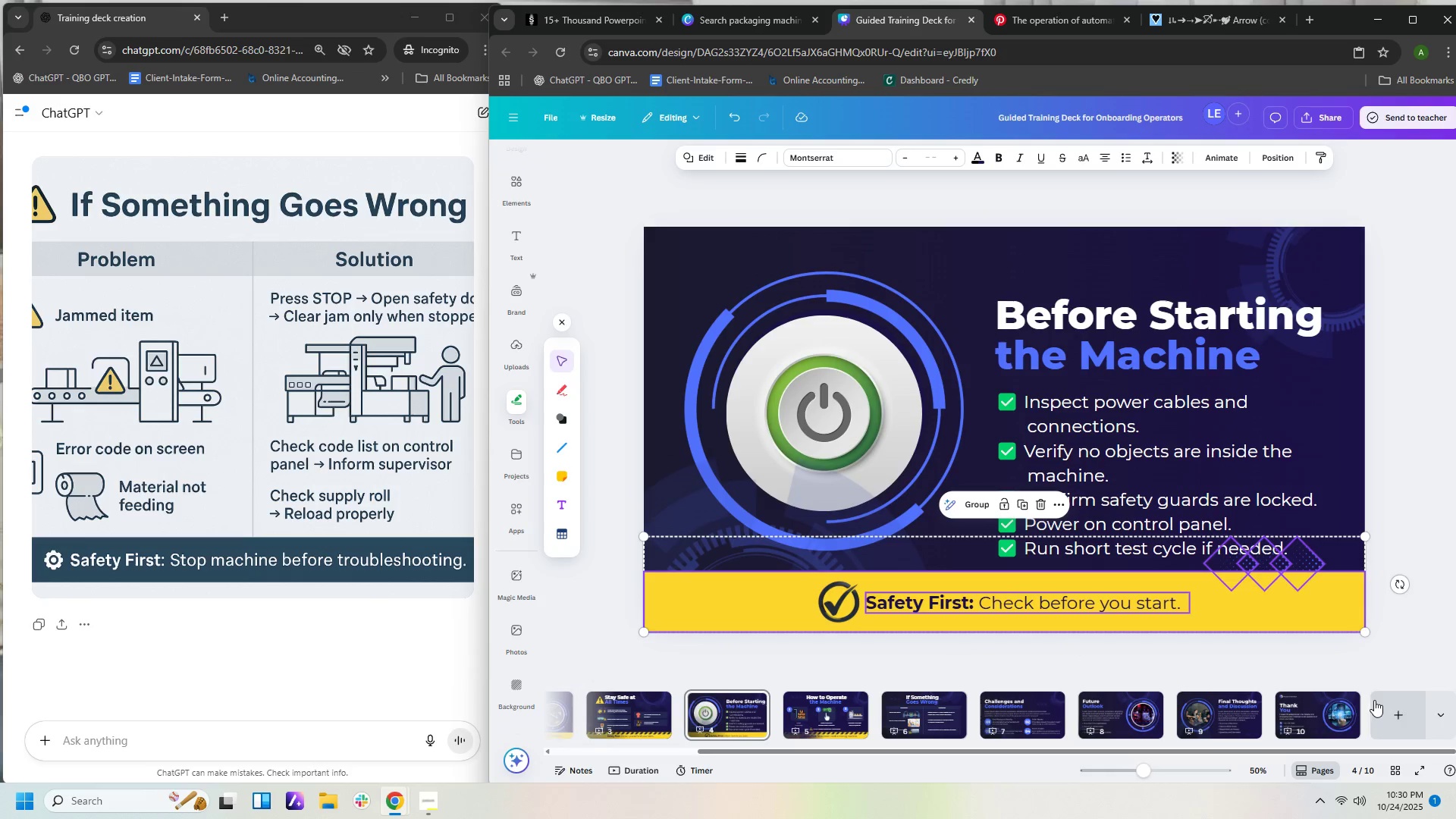 
left_click([1450, 651])
 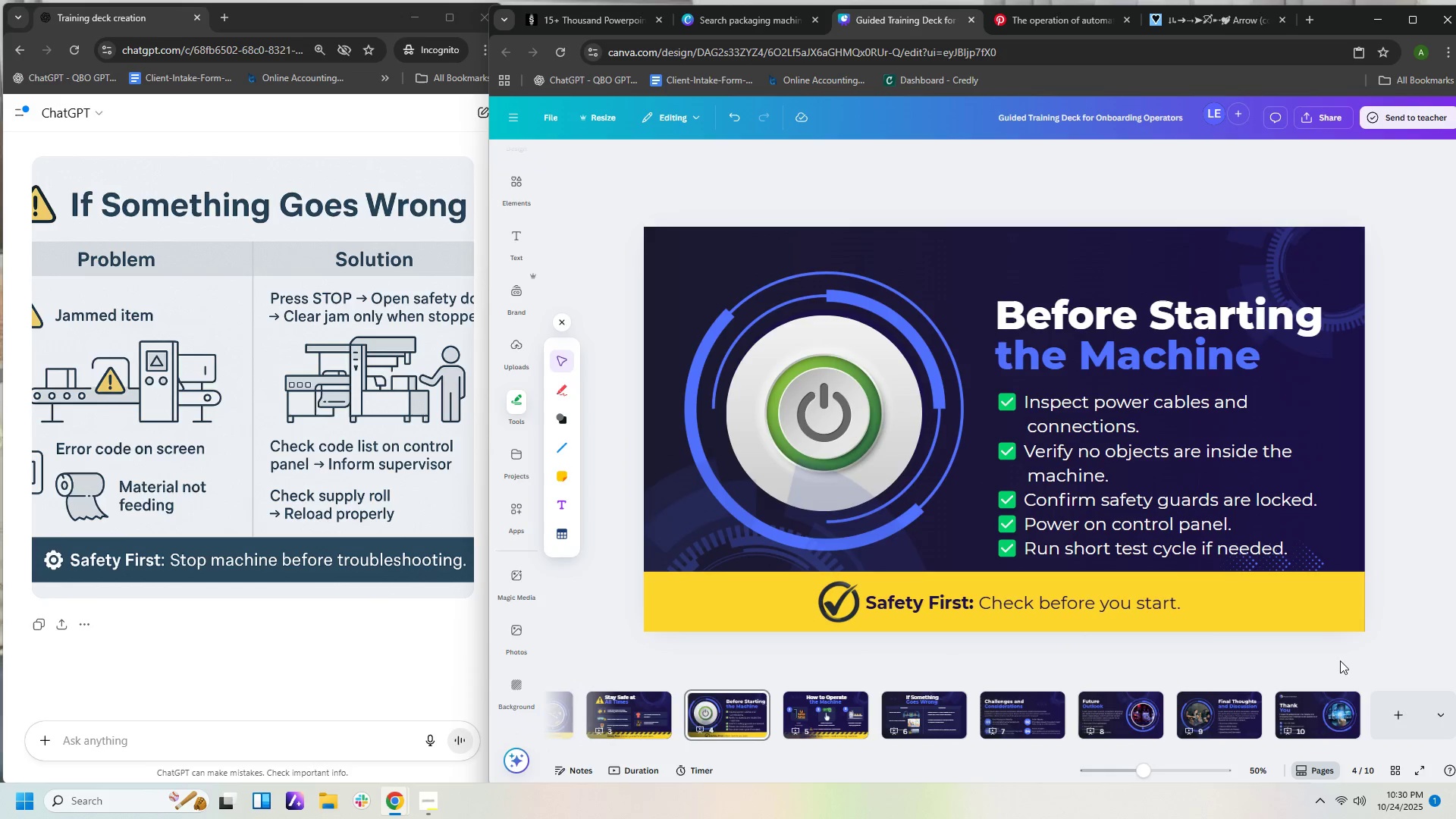 
left_click_drag(start_coordinate=[1339, 661], to_coordinate=[1130, 595])
 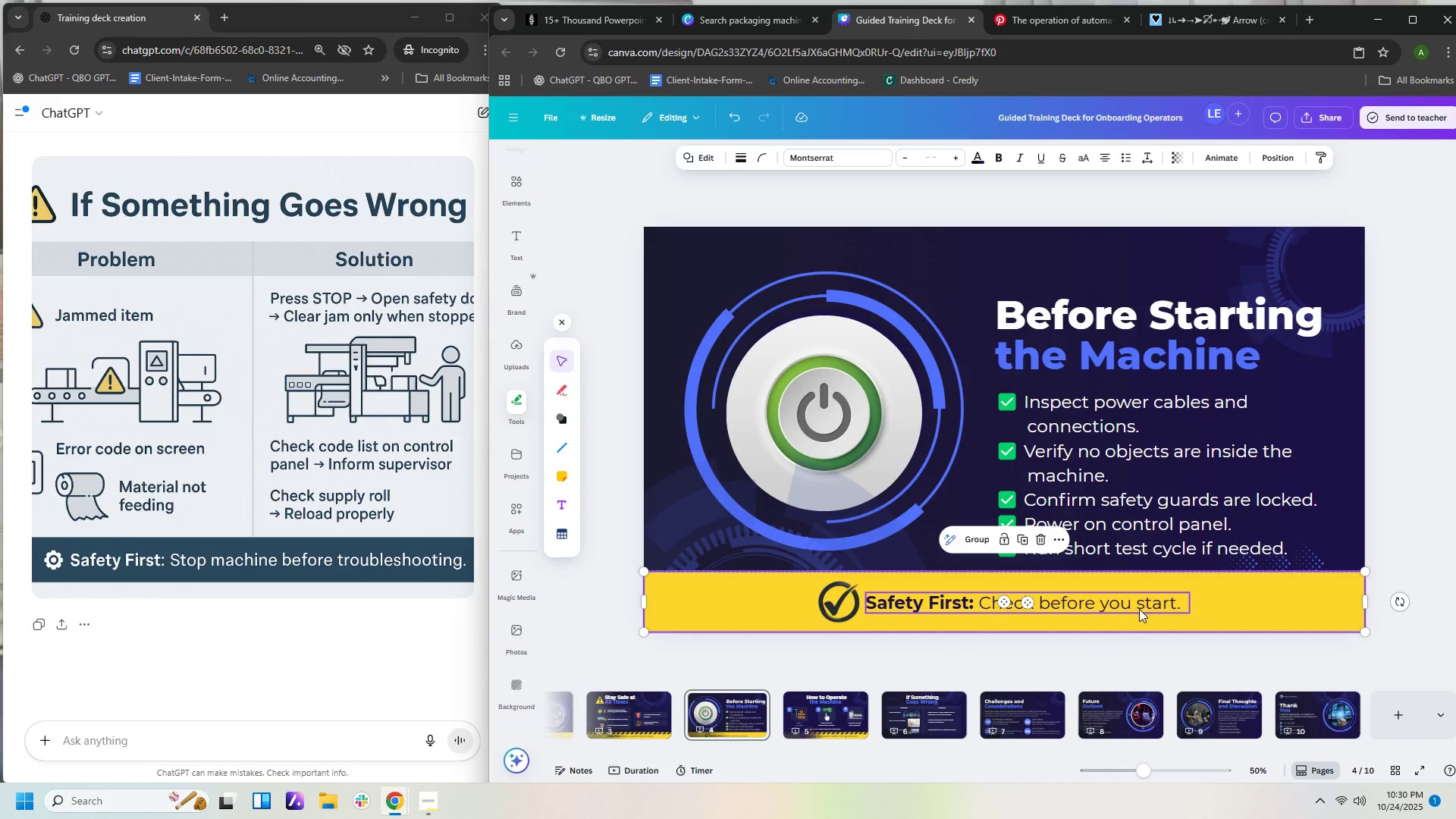 
key(Control+C)
 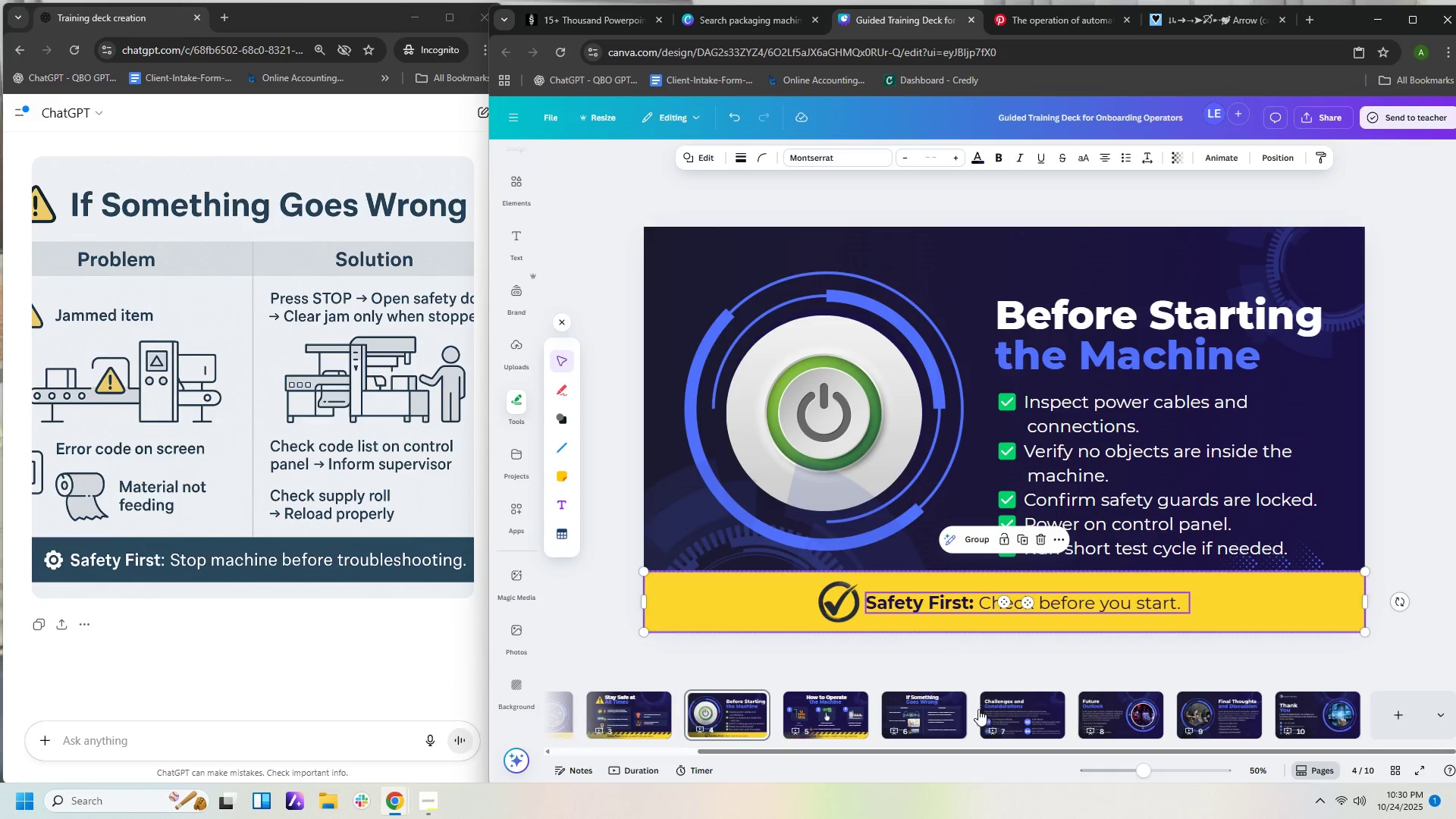 
left_click([936, 715])
 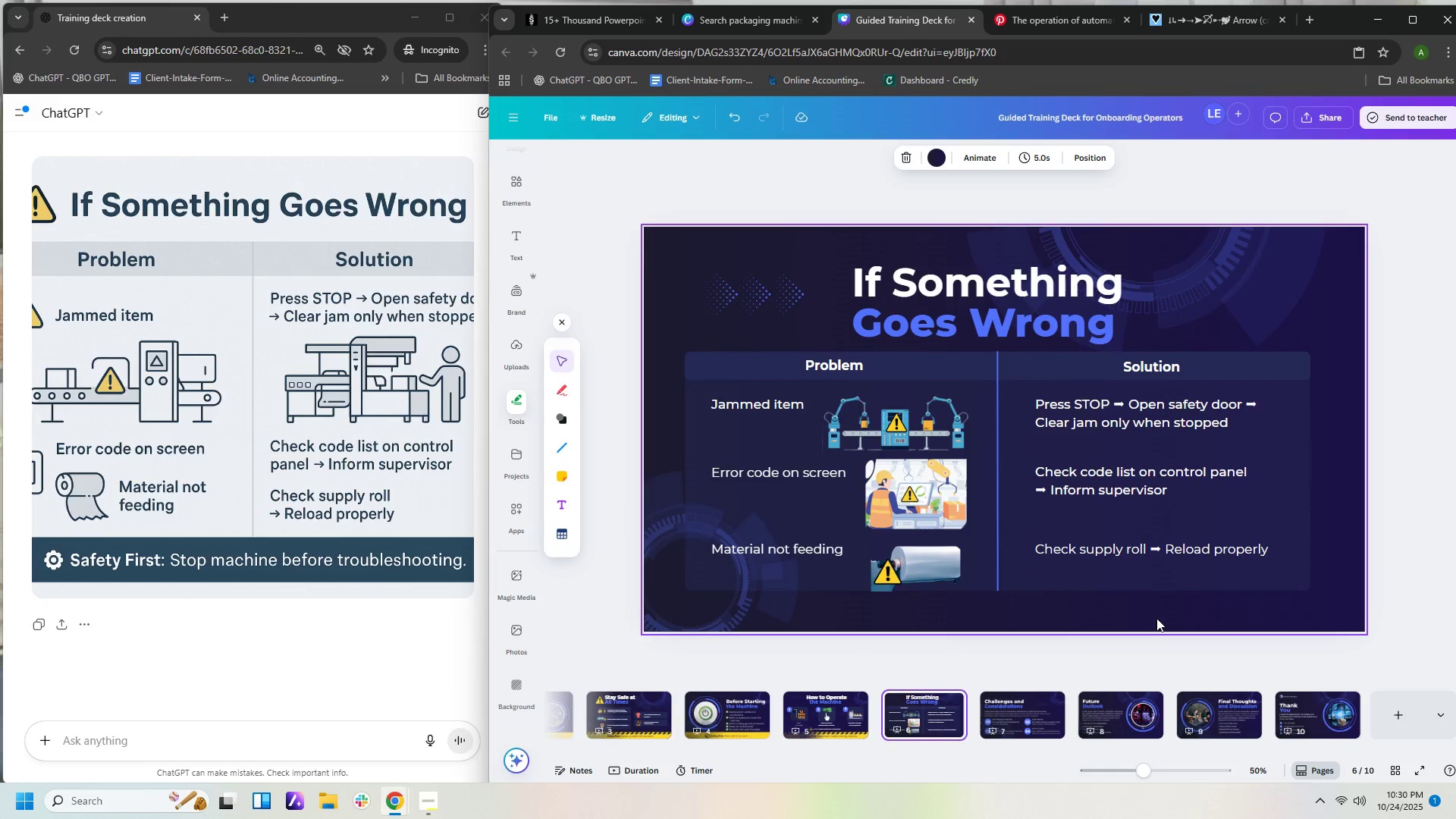 
left_click([1156, 618])
 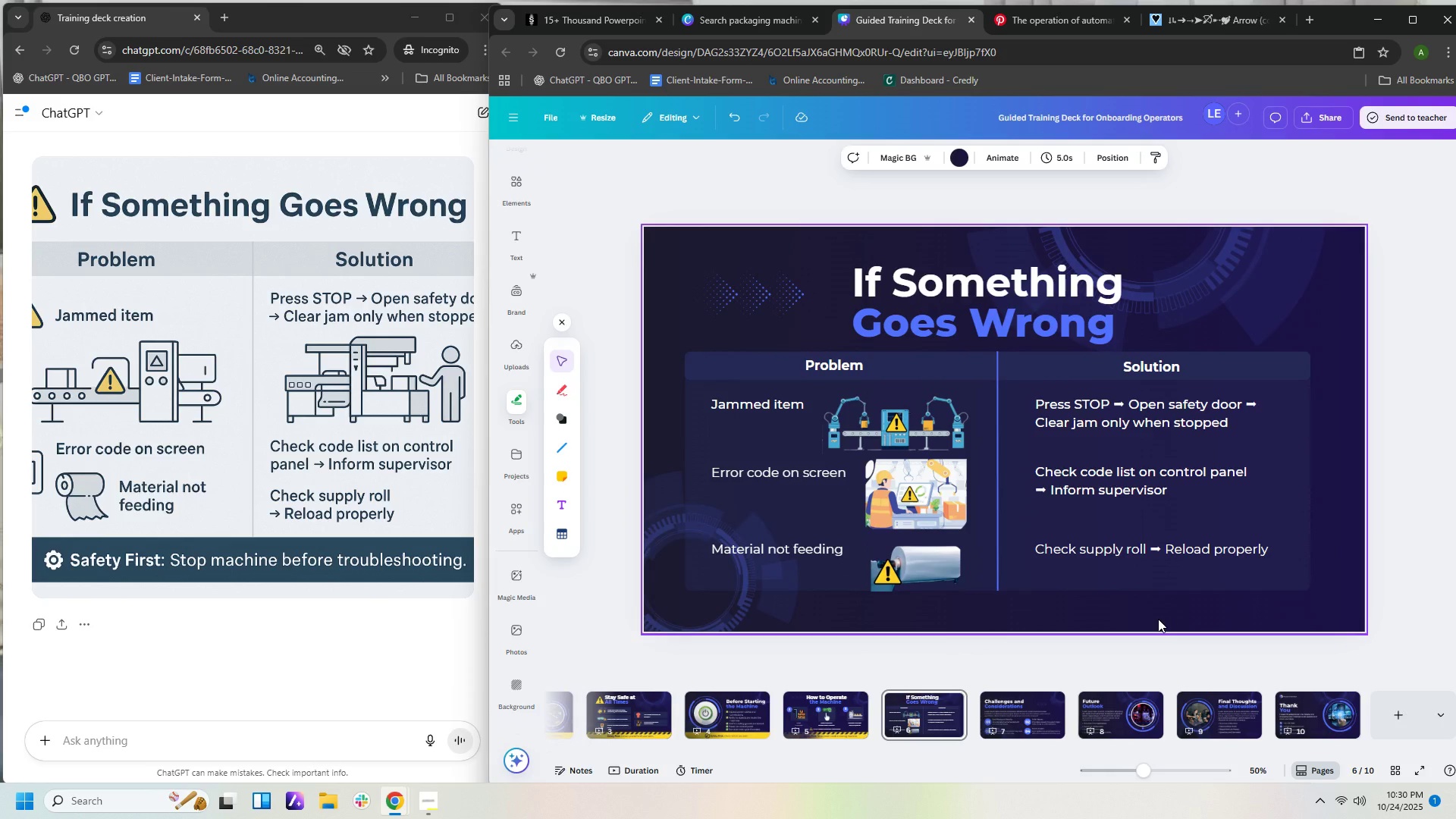 
key(Control+V)
 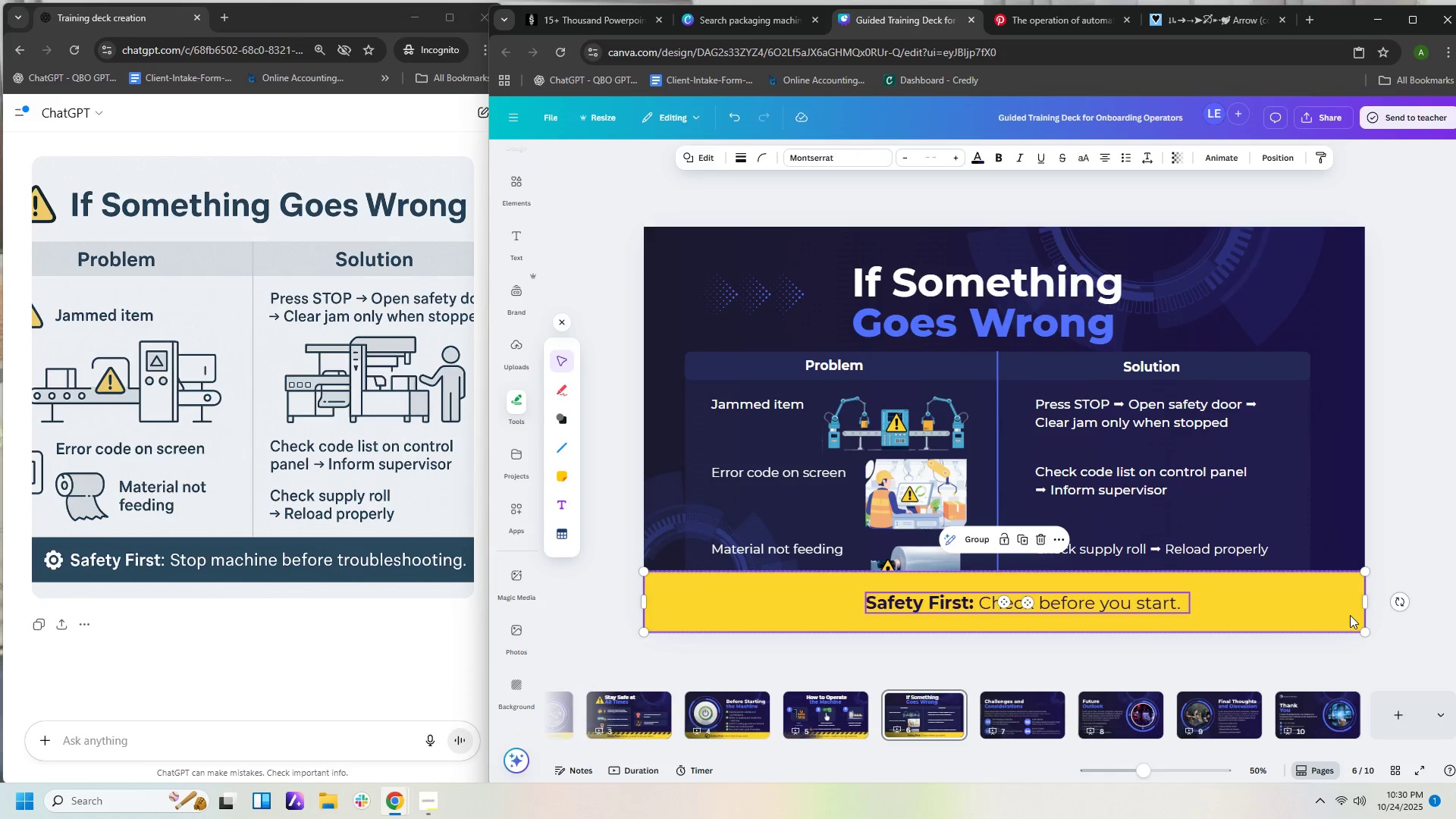 
hold_key(key=ArrowDown, duration=1.5)
 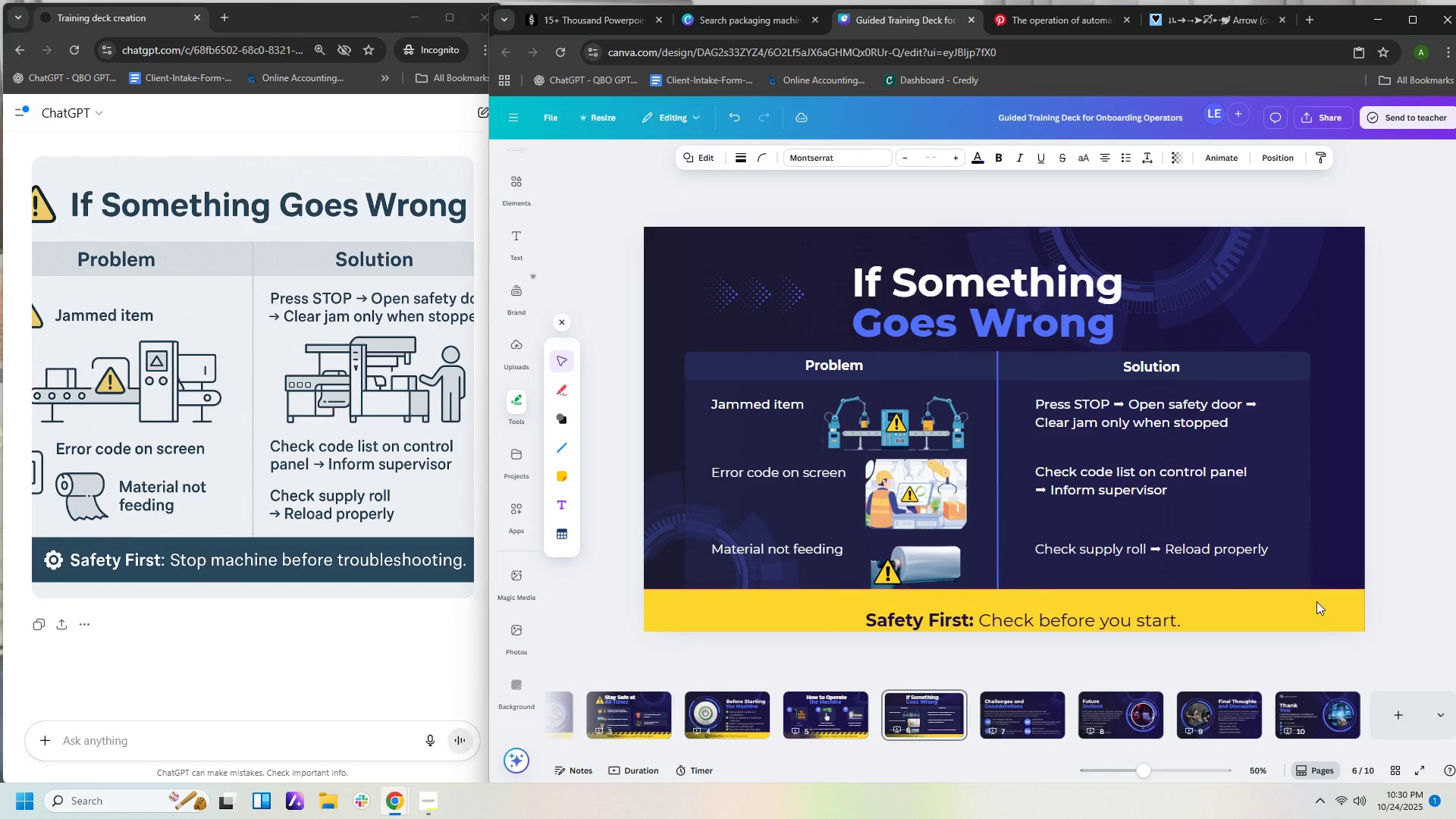 
hold_key(key=ArrowDown, duration=1.5)
 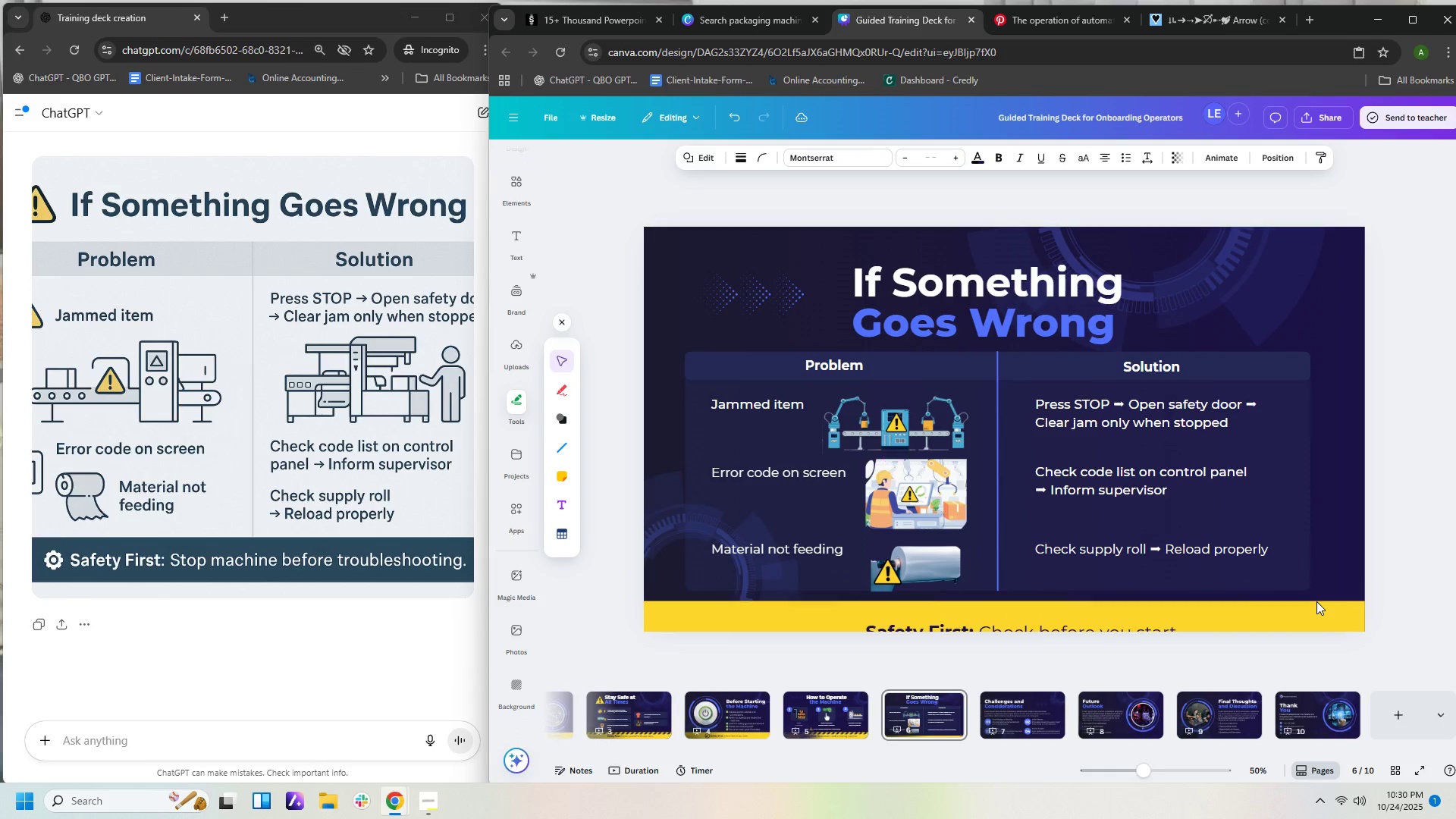 
hold_key(key=ArrowDown, duration=0.48)
 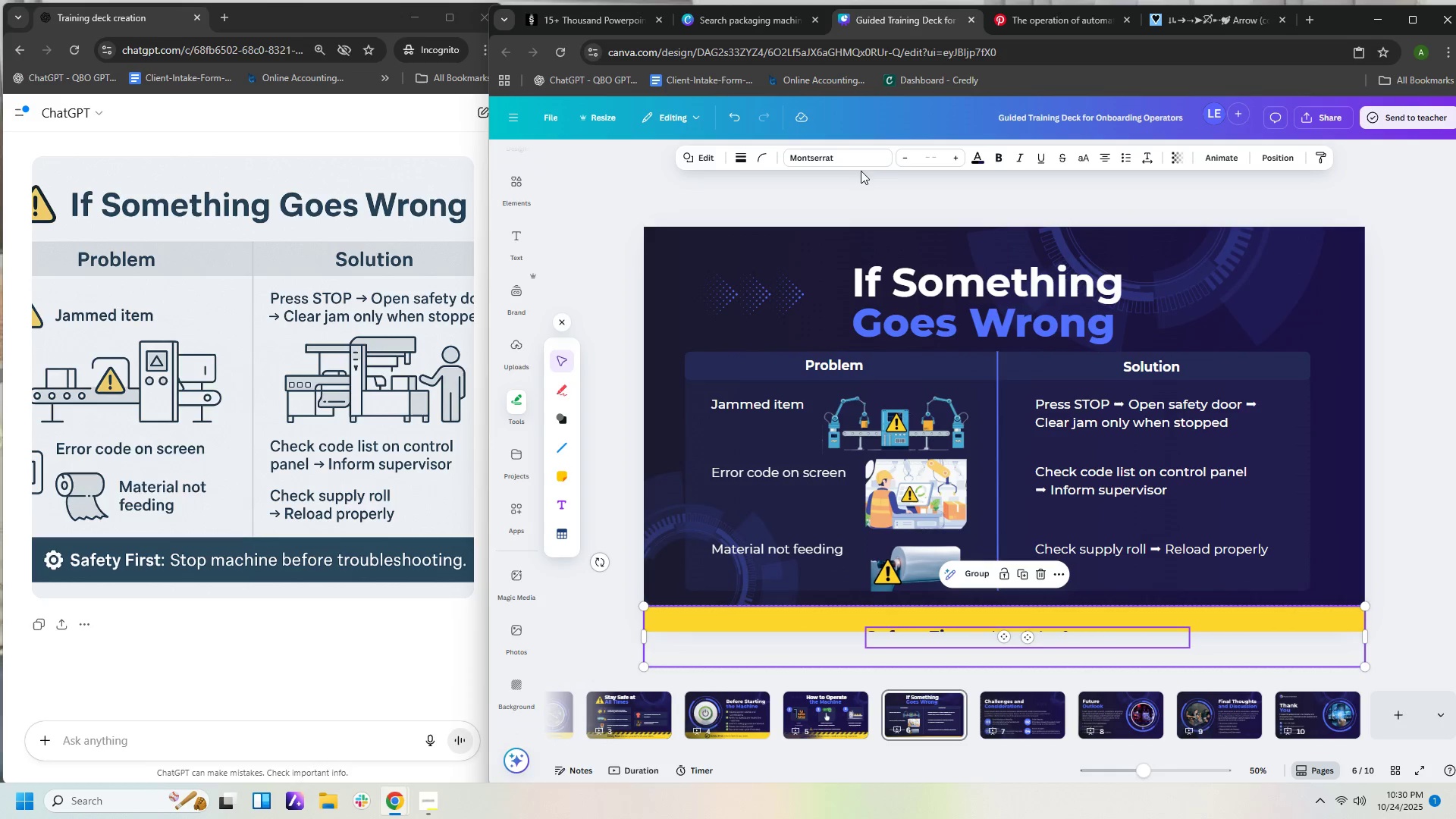 
left_click_drag(start_coordinate=[867, 202], to_coordinate=[914, 321])
 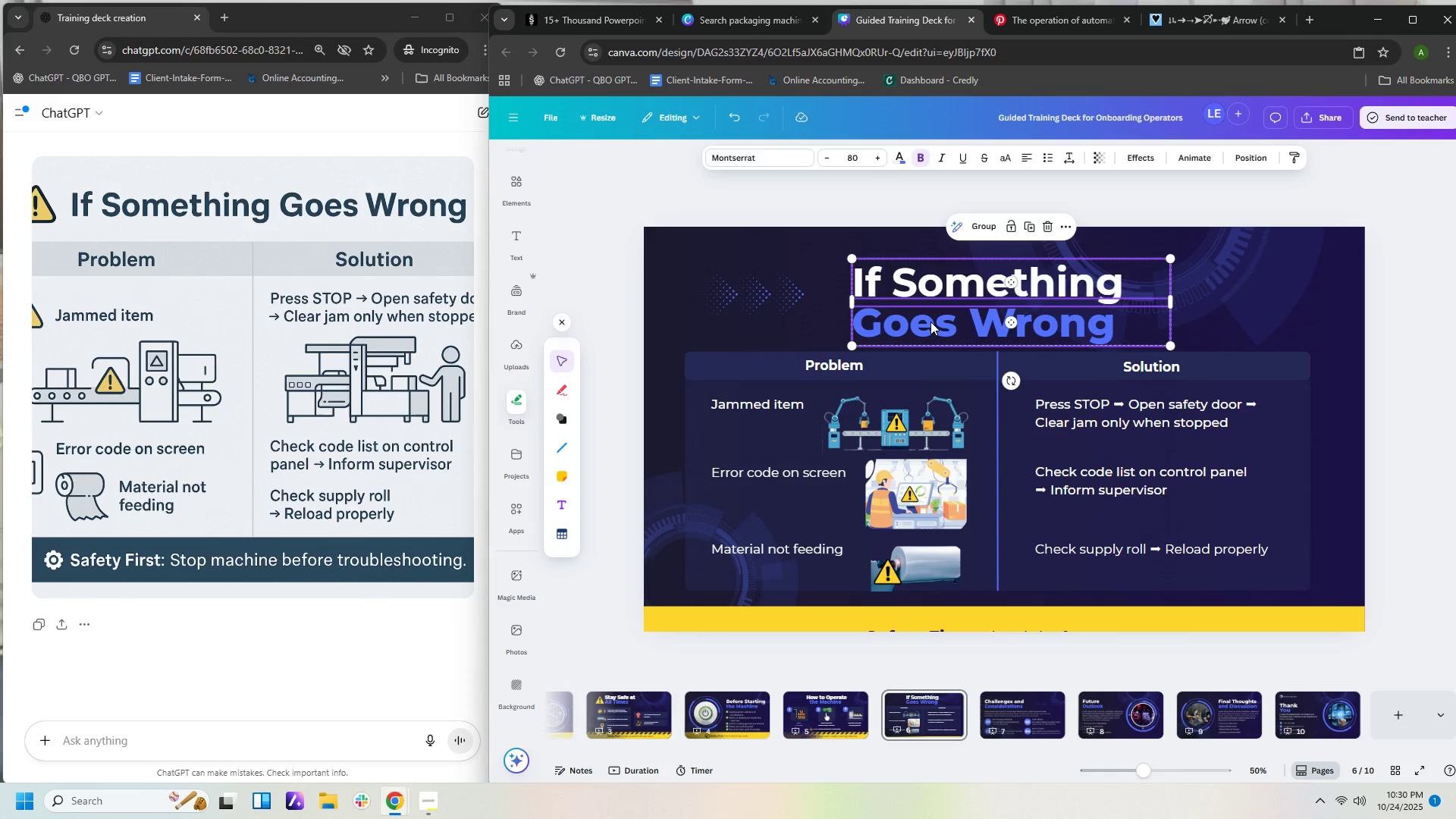 
left_click_drag(start_coordinate=[930, 321], to_coordinate=[931, 305])
 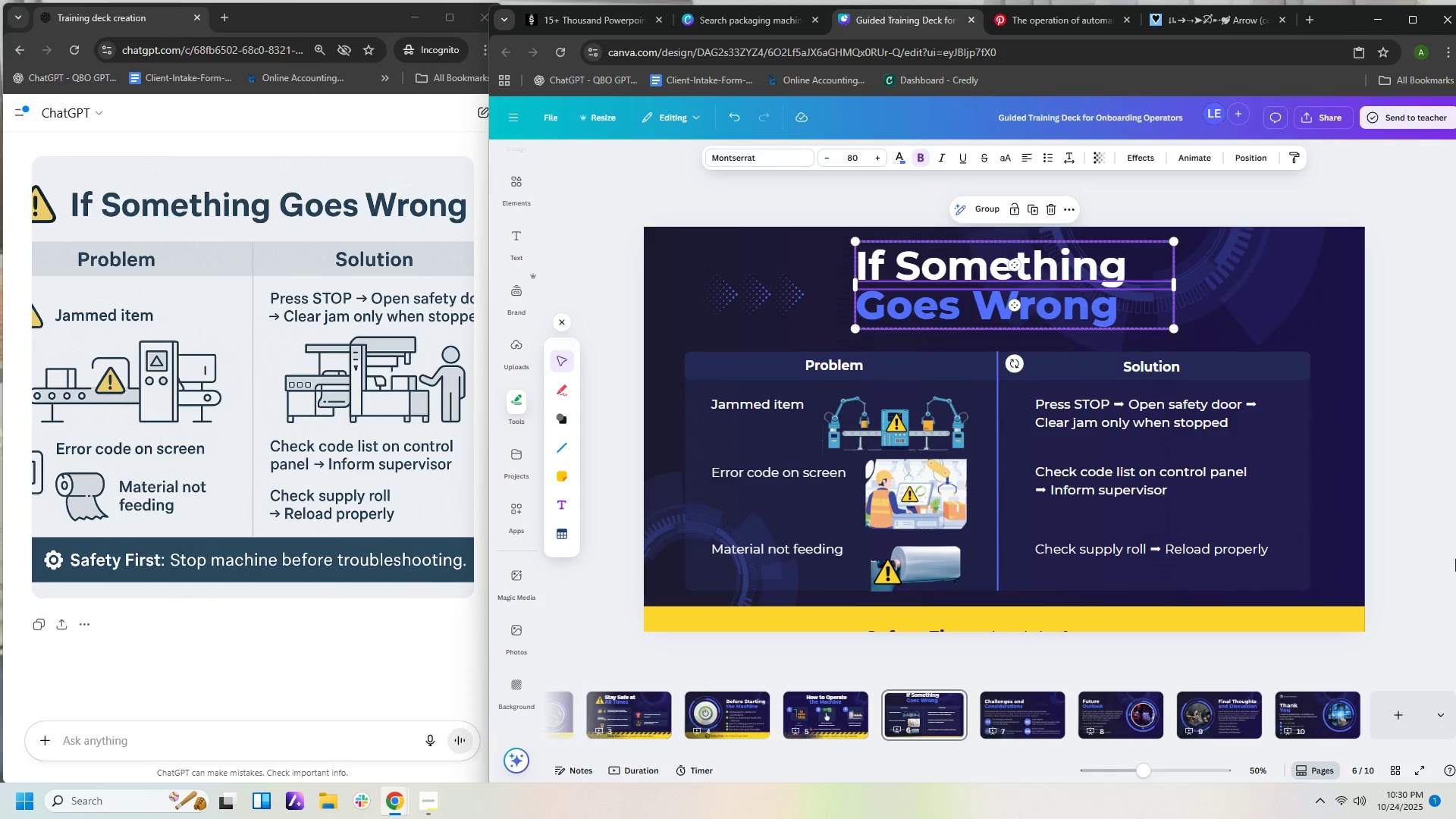 
left_click_drag(start_coordinate=[1404, 579], to_coordinate=[704, 363])
 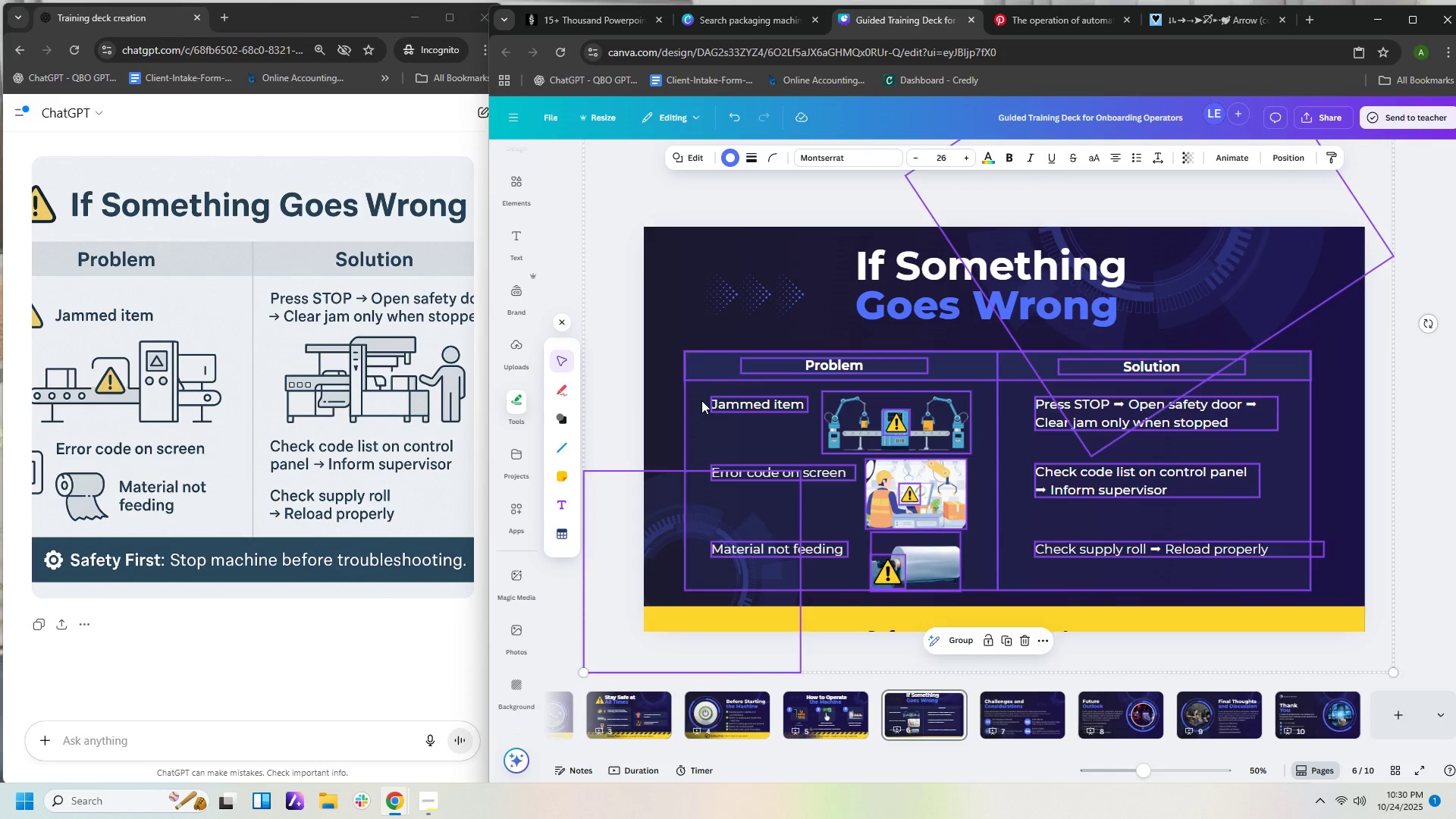 
hold_key(key=ArrowUp, duration=1.54)
 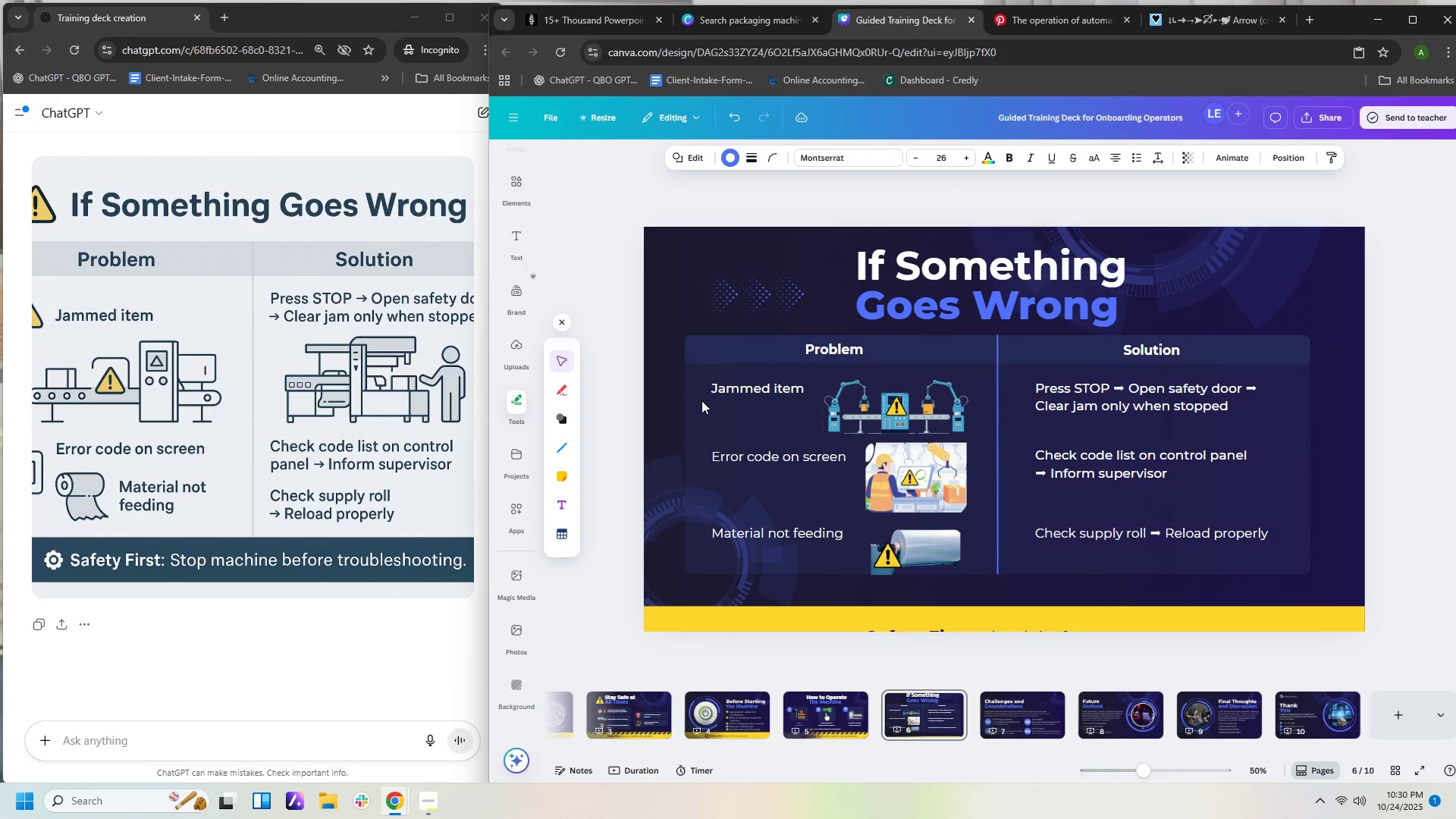 
hold_key(key=ArrowUp, duration=0.36)
 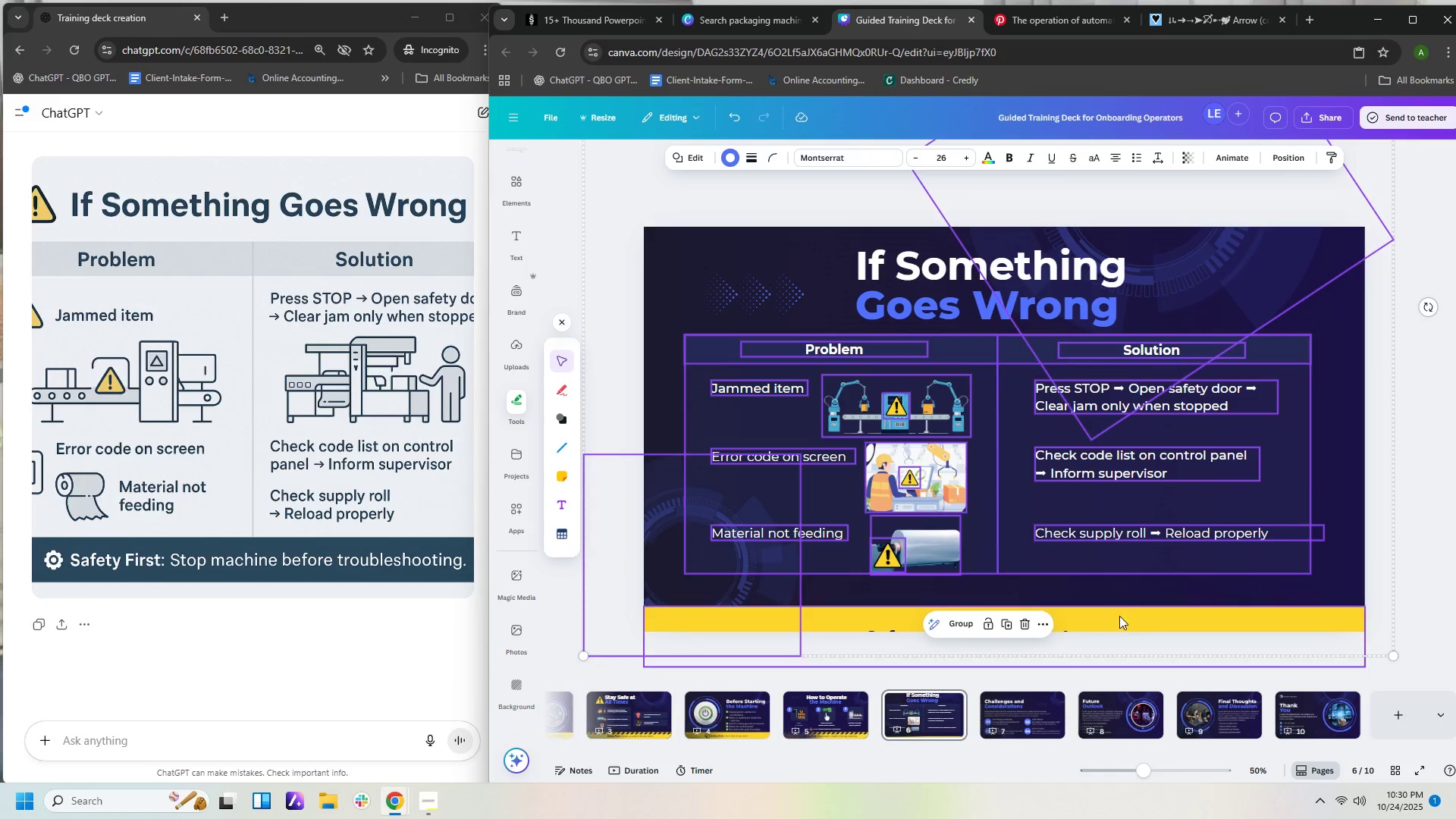 
left_click([1161, 618])
 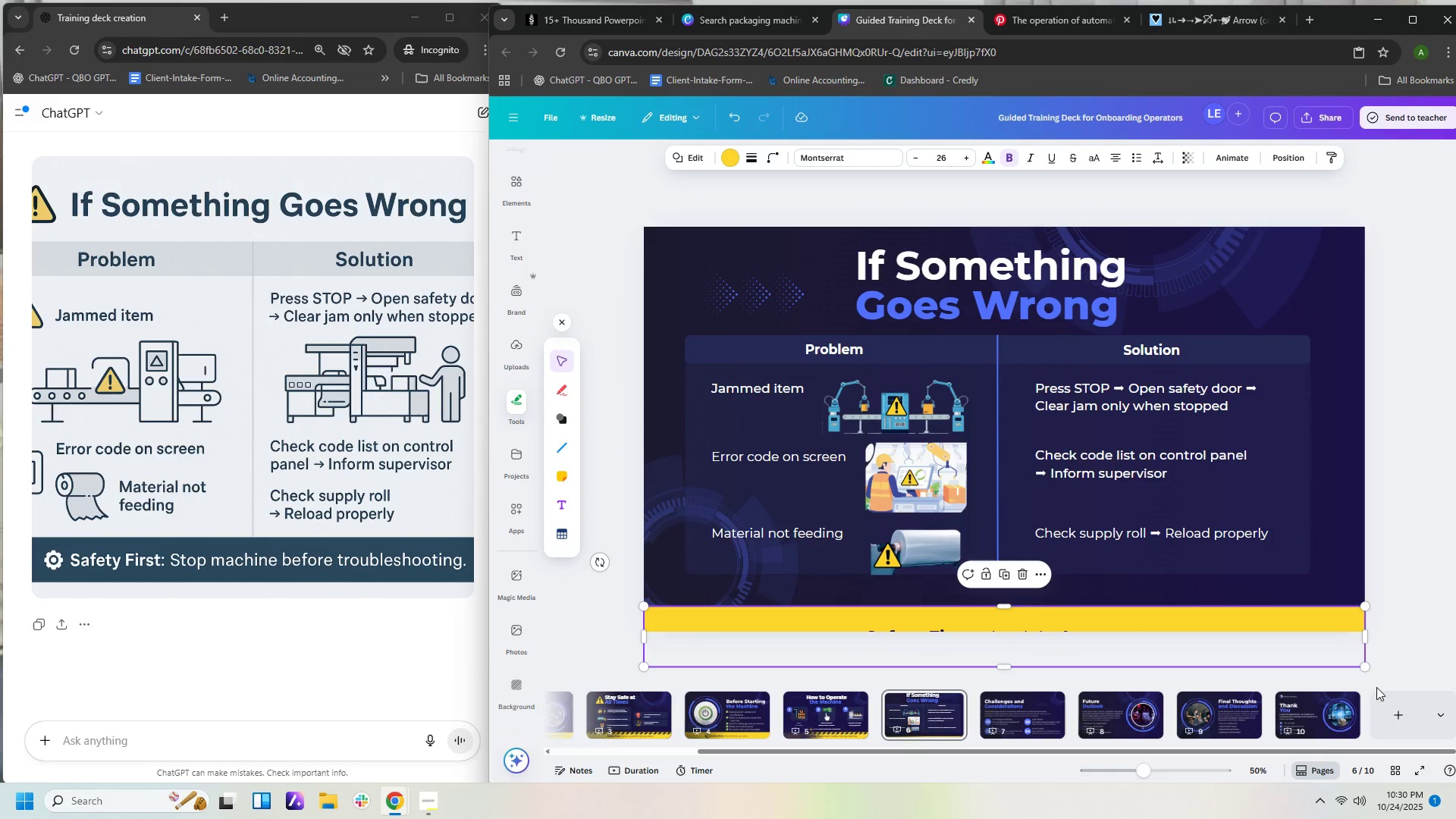 
left_click_drag(start_coordinate=[1402, 662], to_coordinate=[979, 614])
 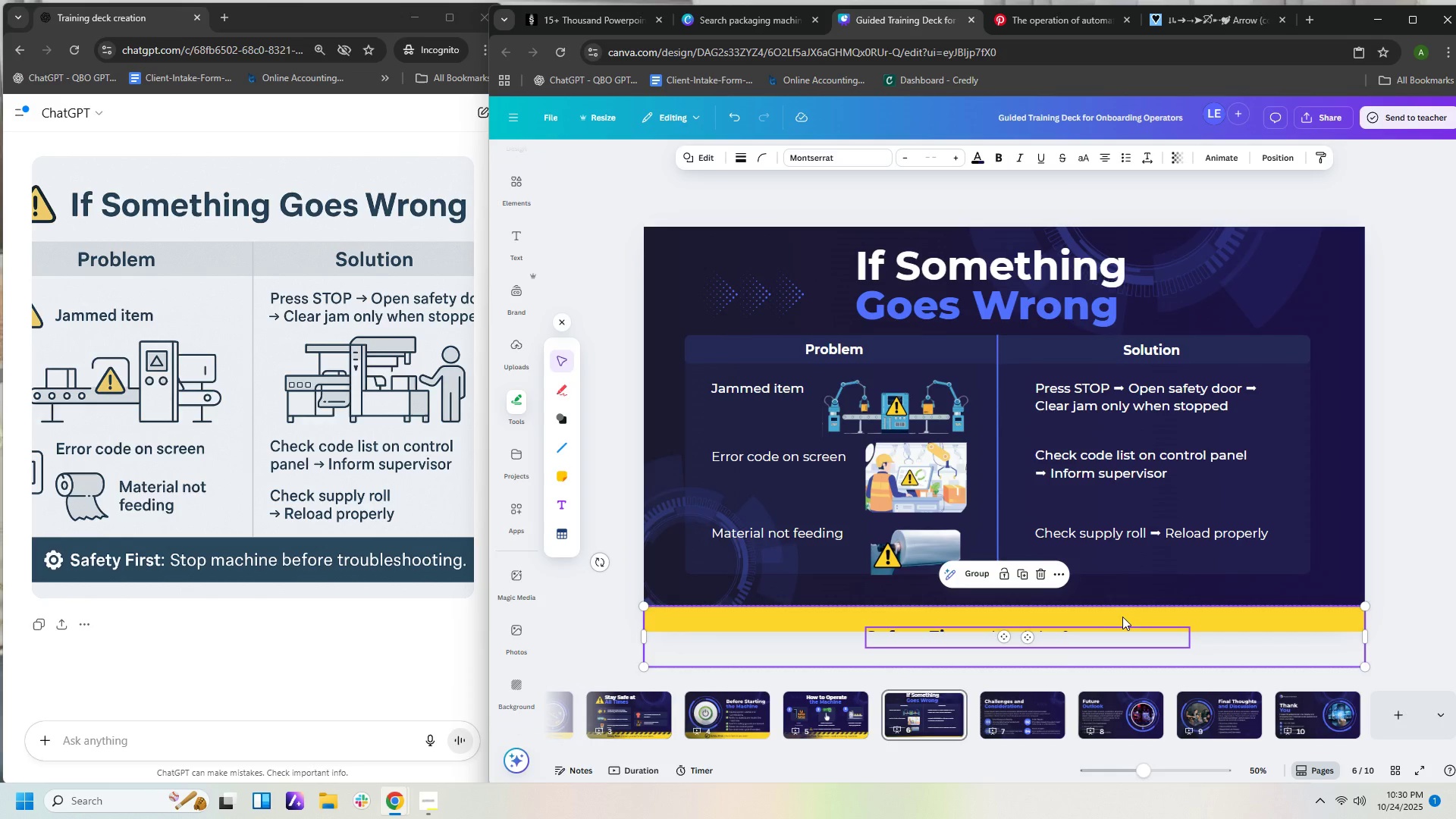 
left_click_drag(start_coordinate=[1122, 617], to_coordinate=[1119, 589])
 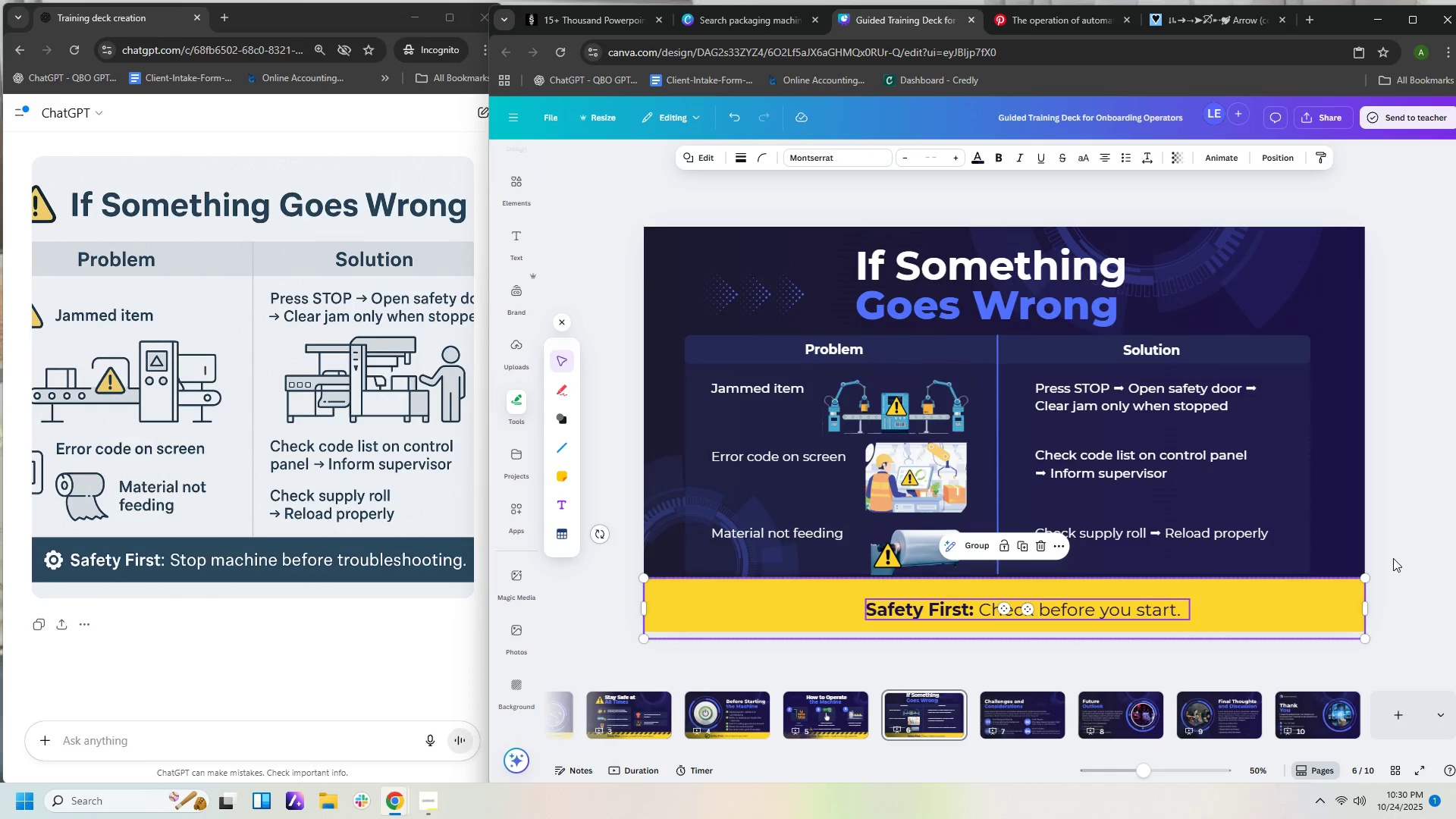 
left_click([1393, 558])
 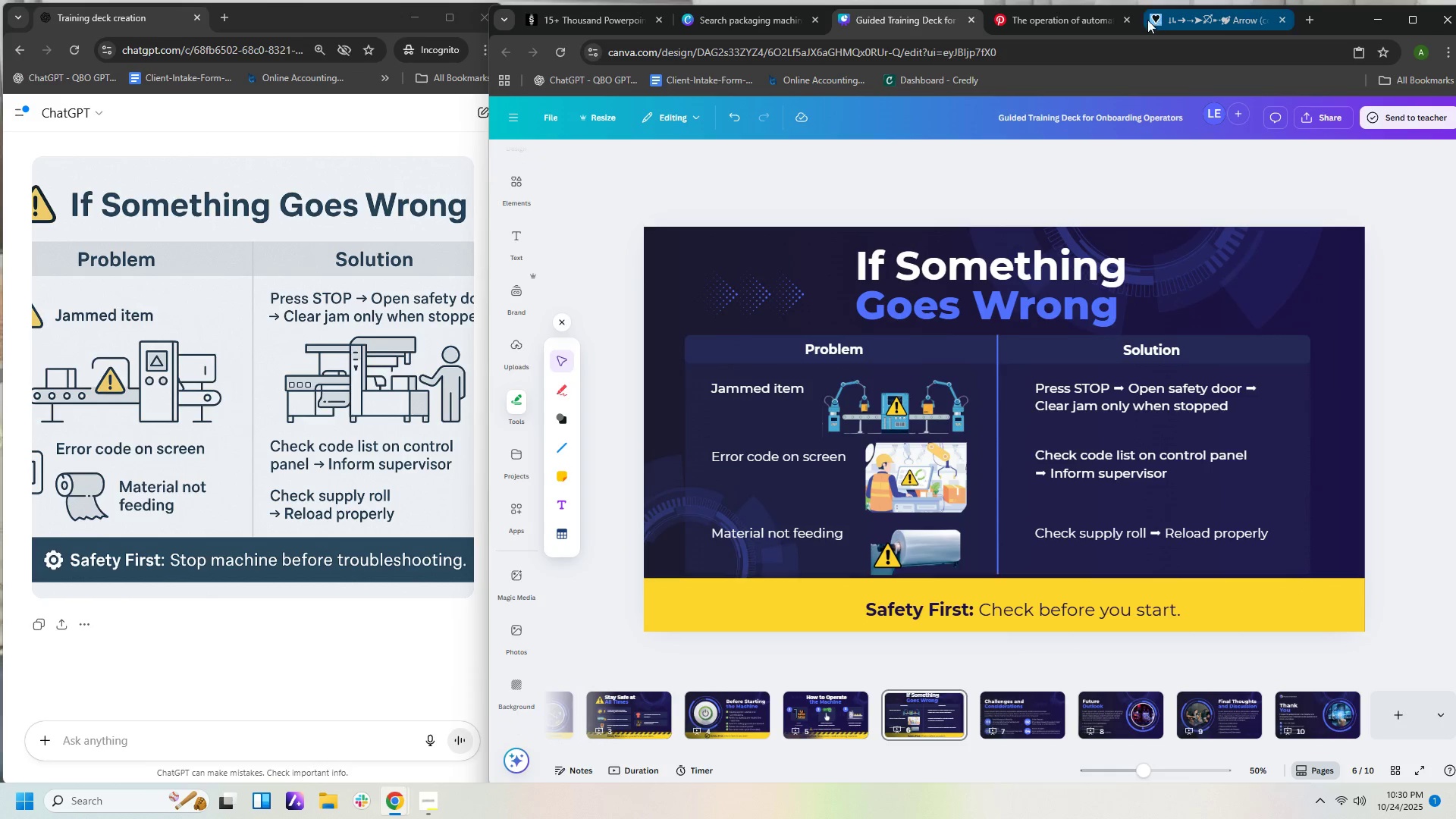 
left_click([1073, 25])
 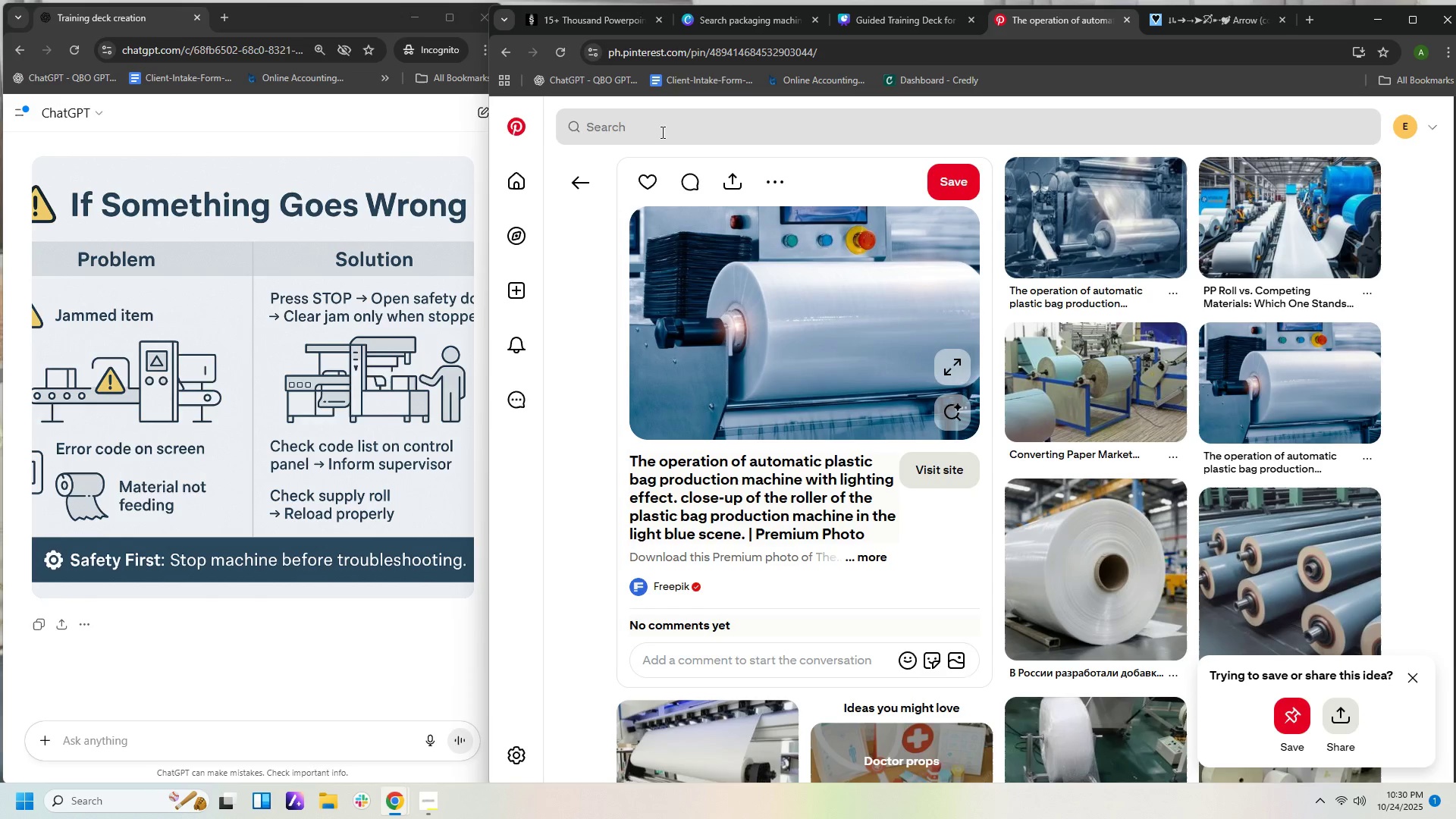 
left_click([661, 132])
 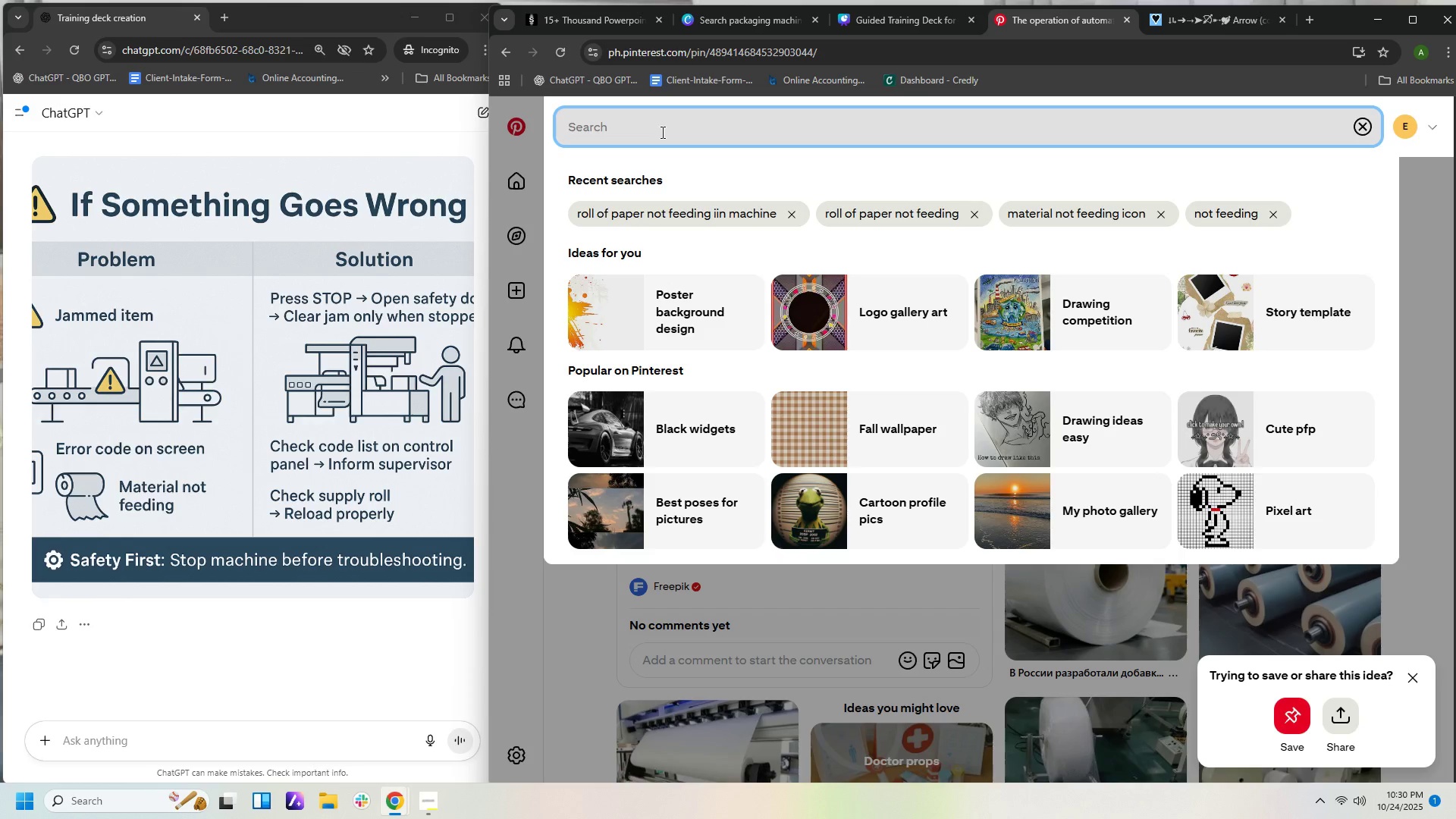 
type(setting icon)
 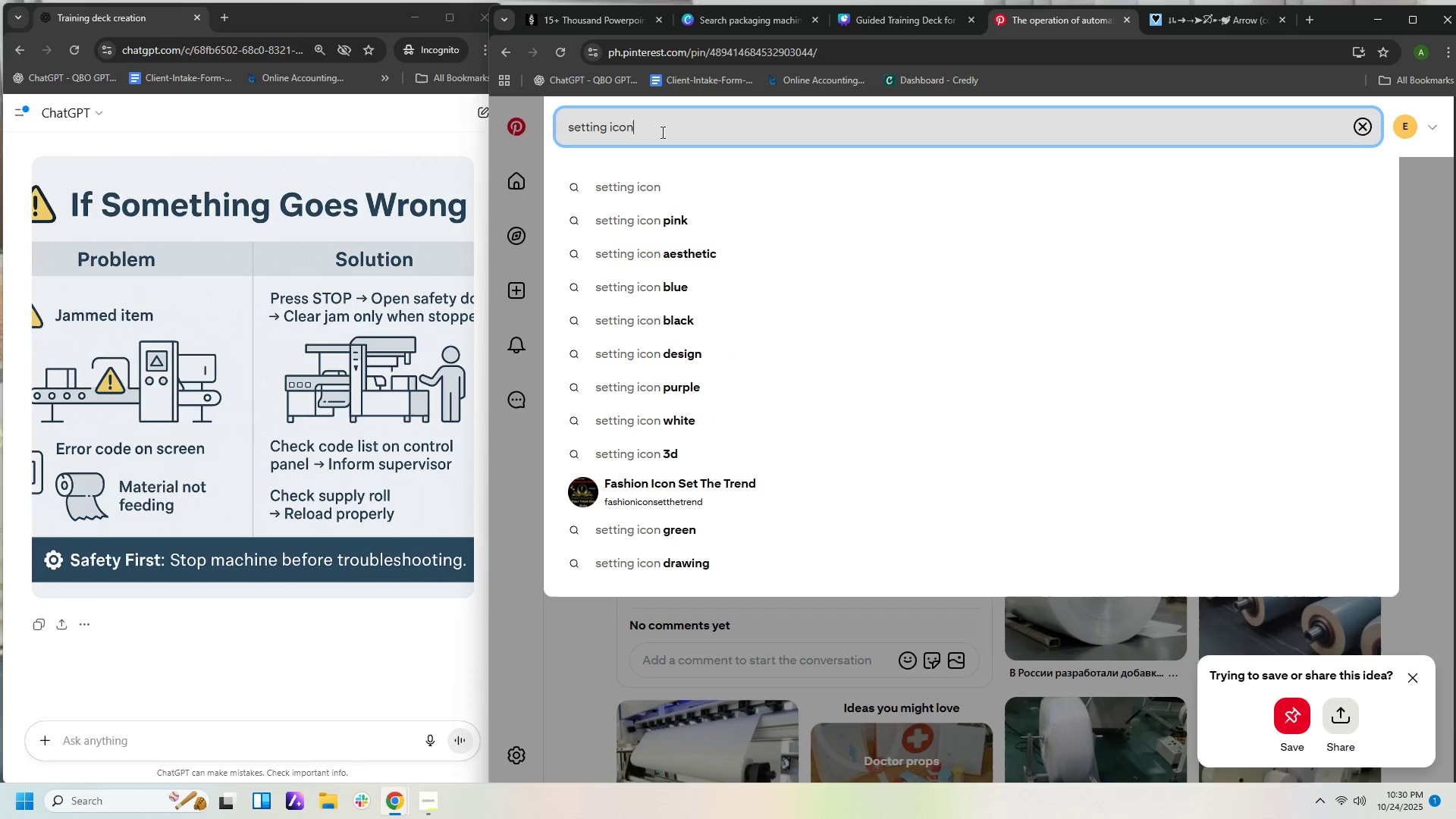 
key(Enter)
 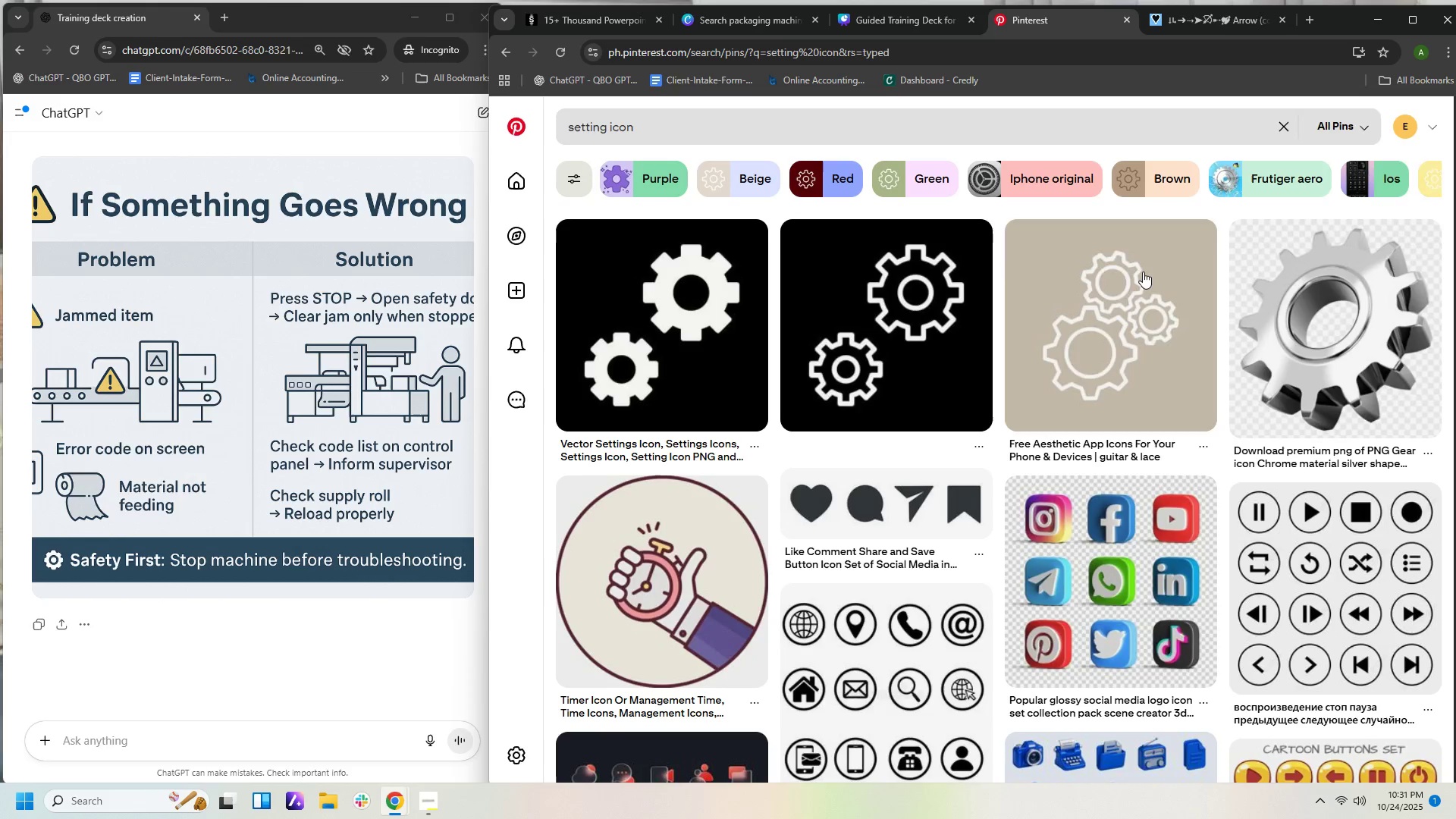 
wait(5.74)
 